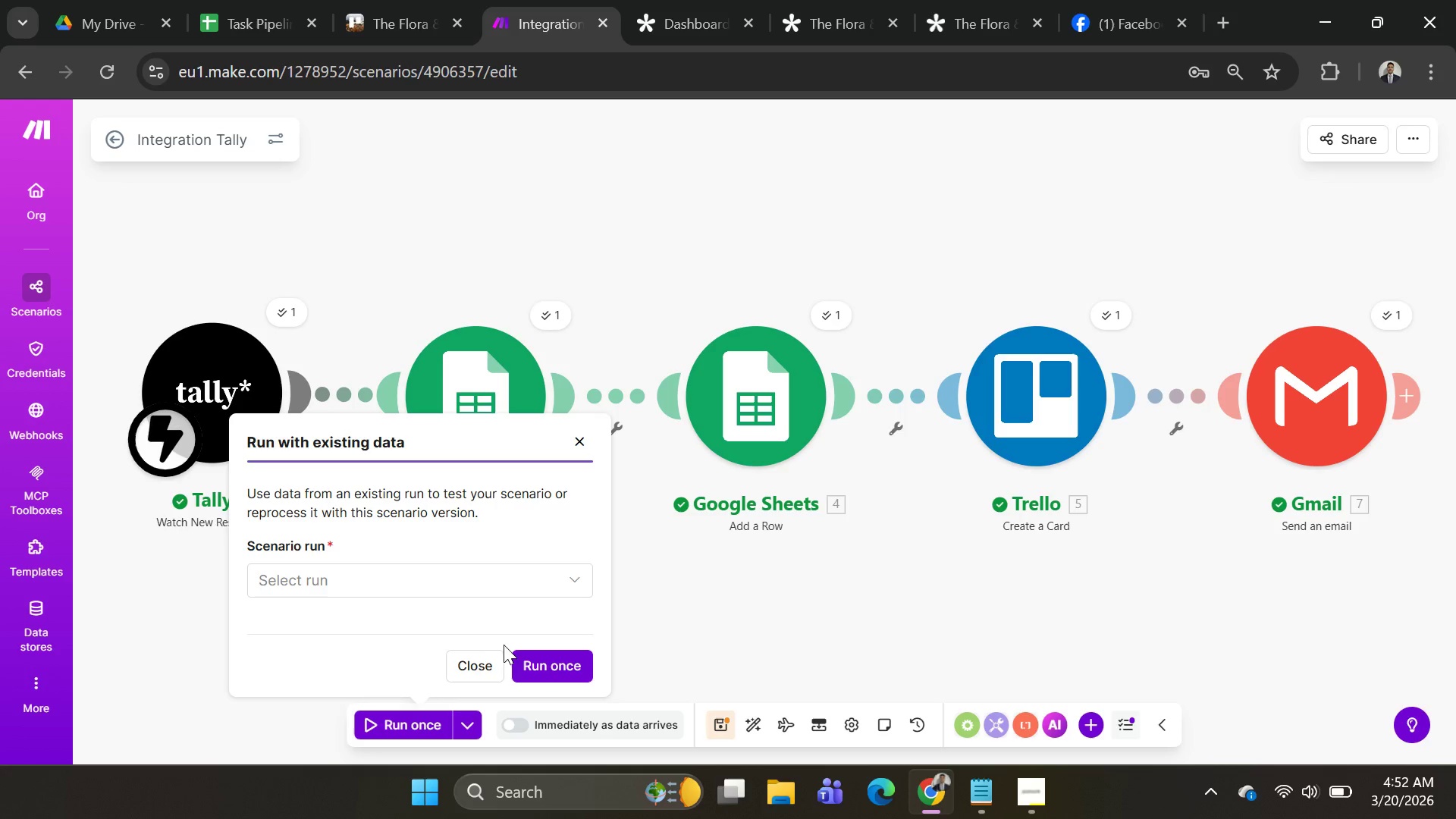 
left_click([536, 578])
 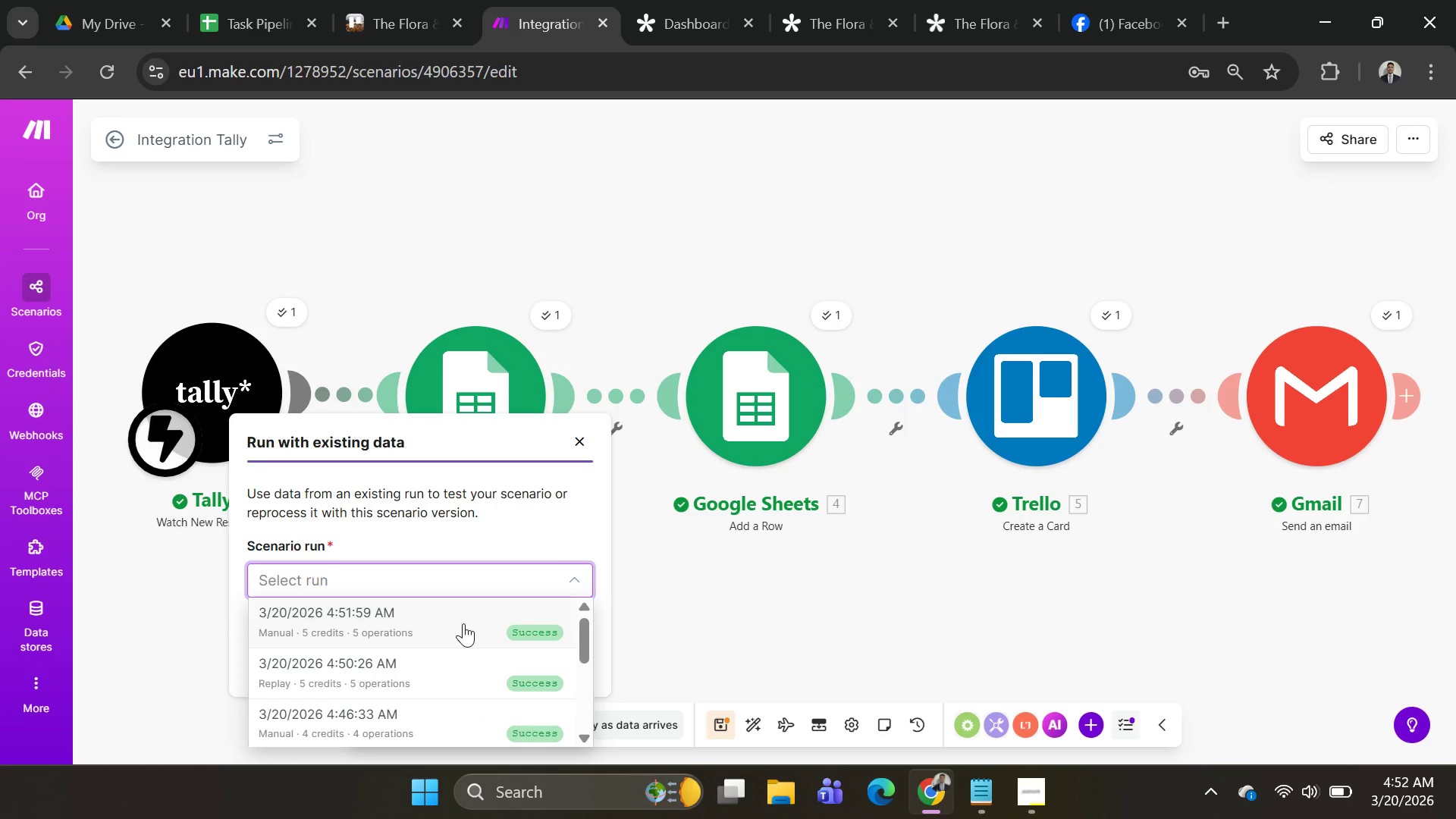 
left_click([461, 626])
 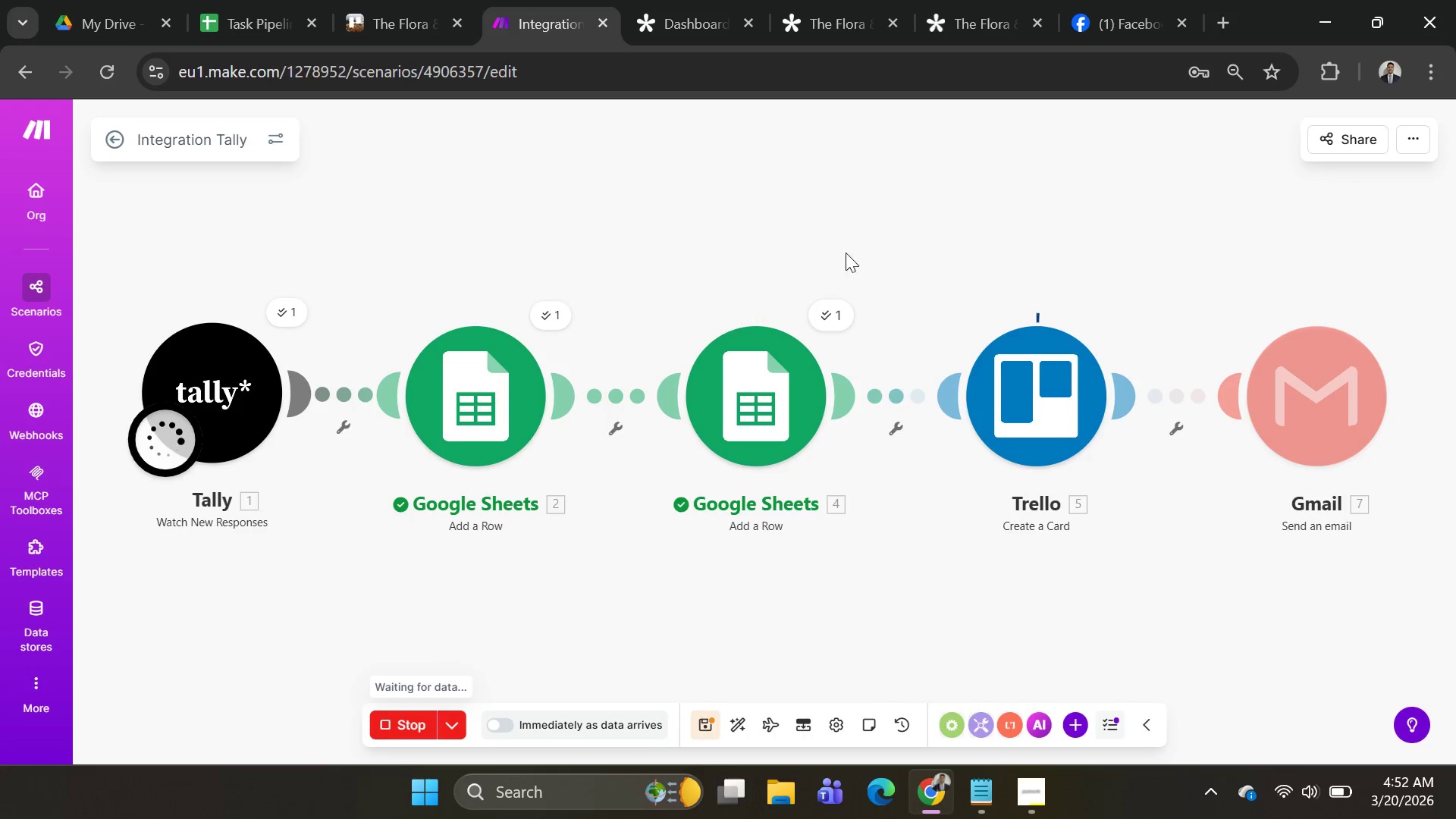 
wait(5.3)
 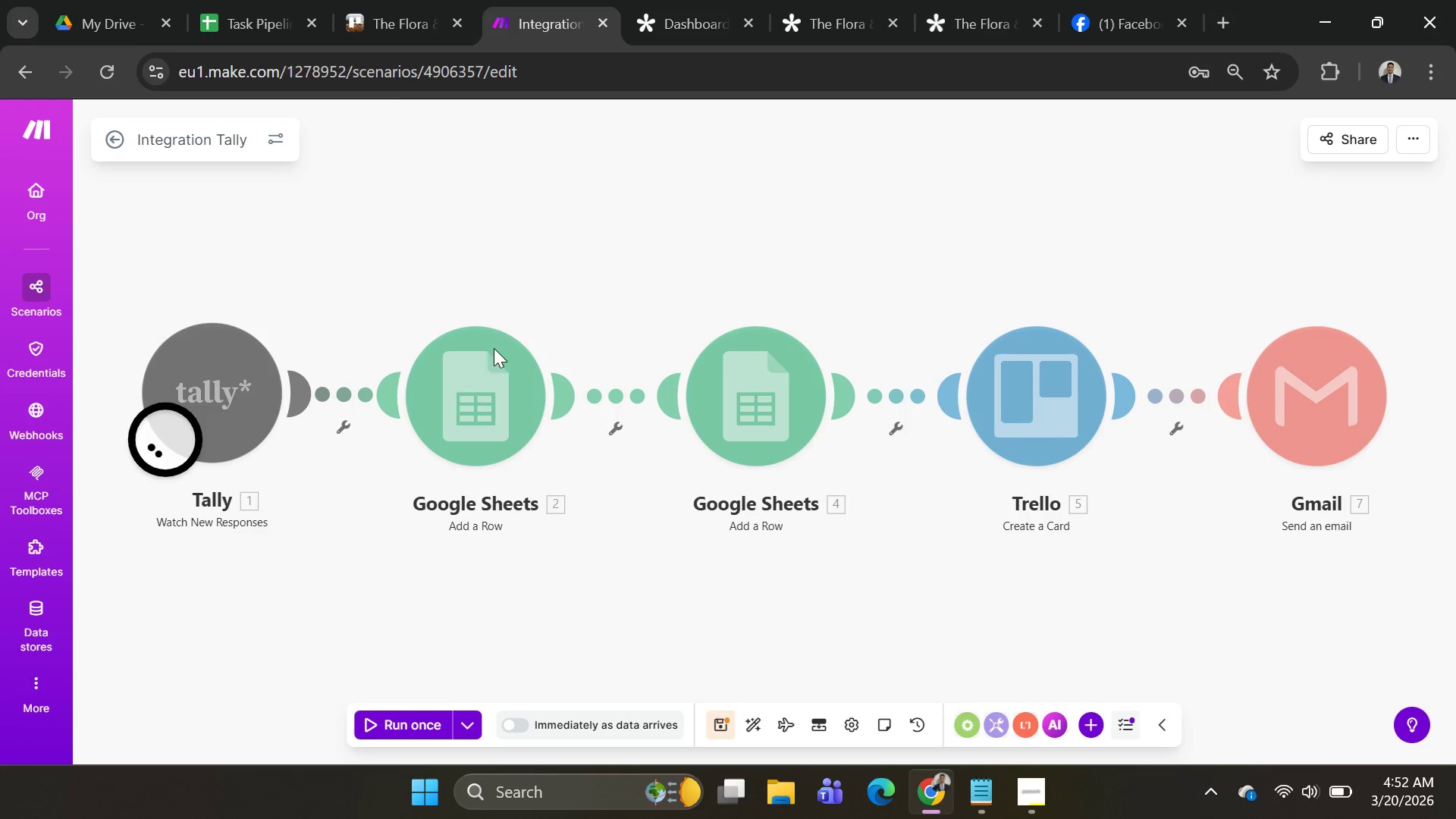 
left_click([255, 31])
 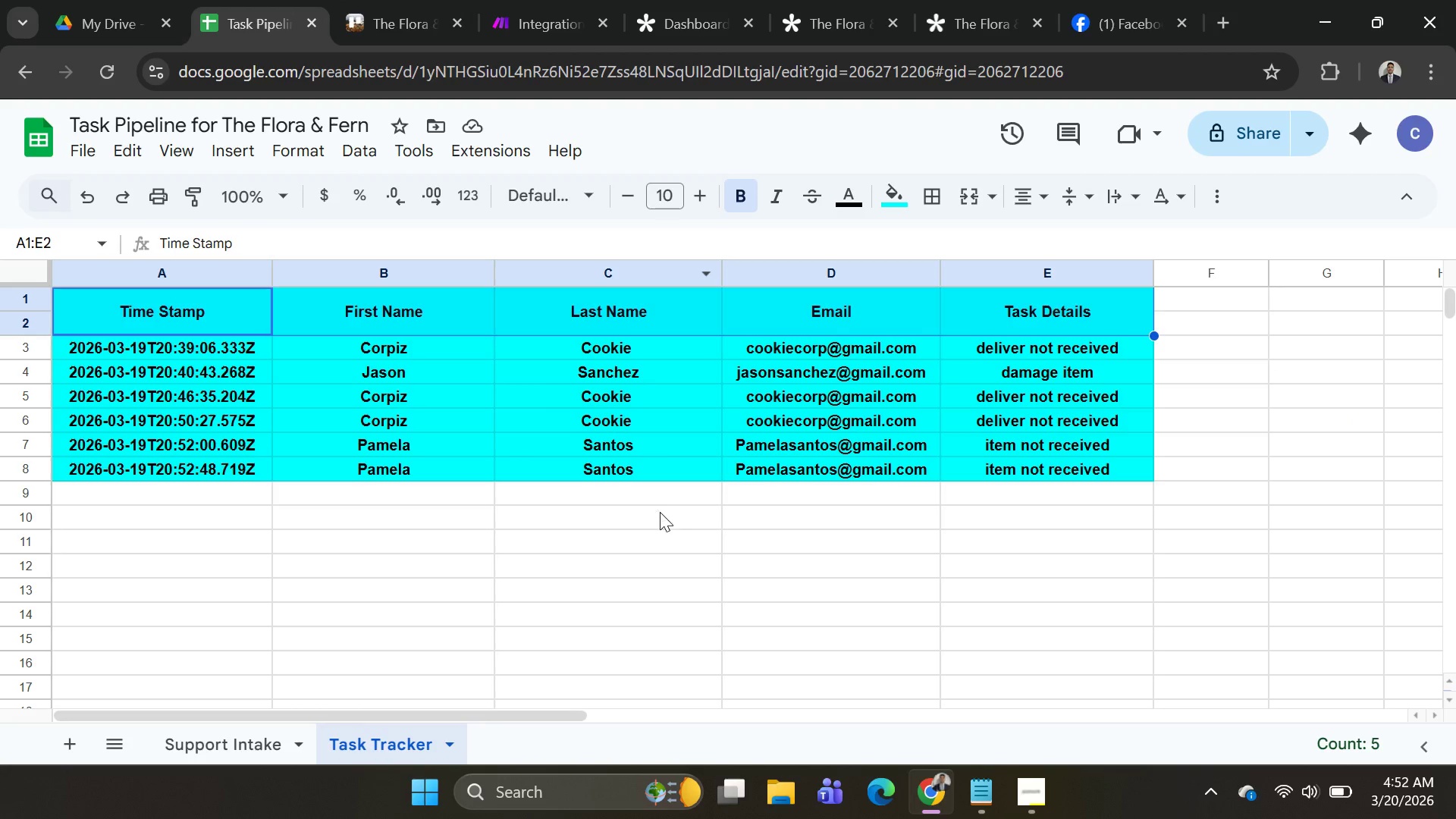 
left_click([661, 520])
 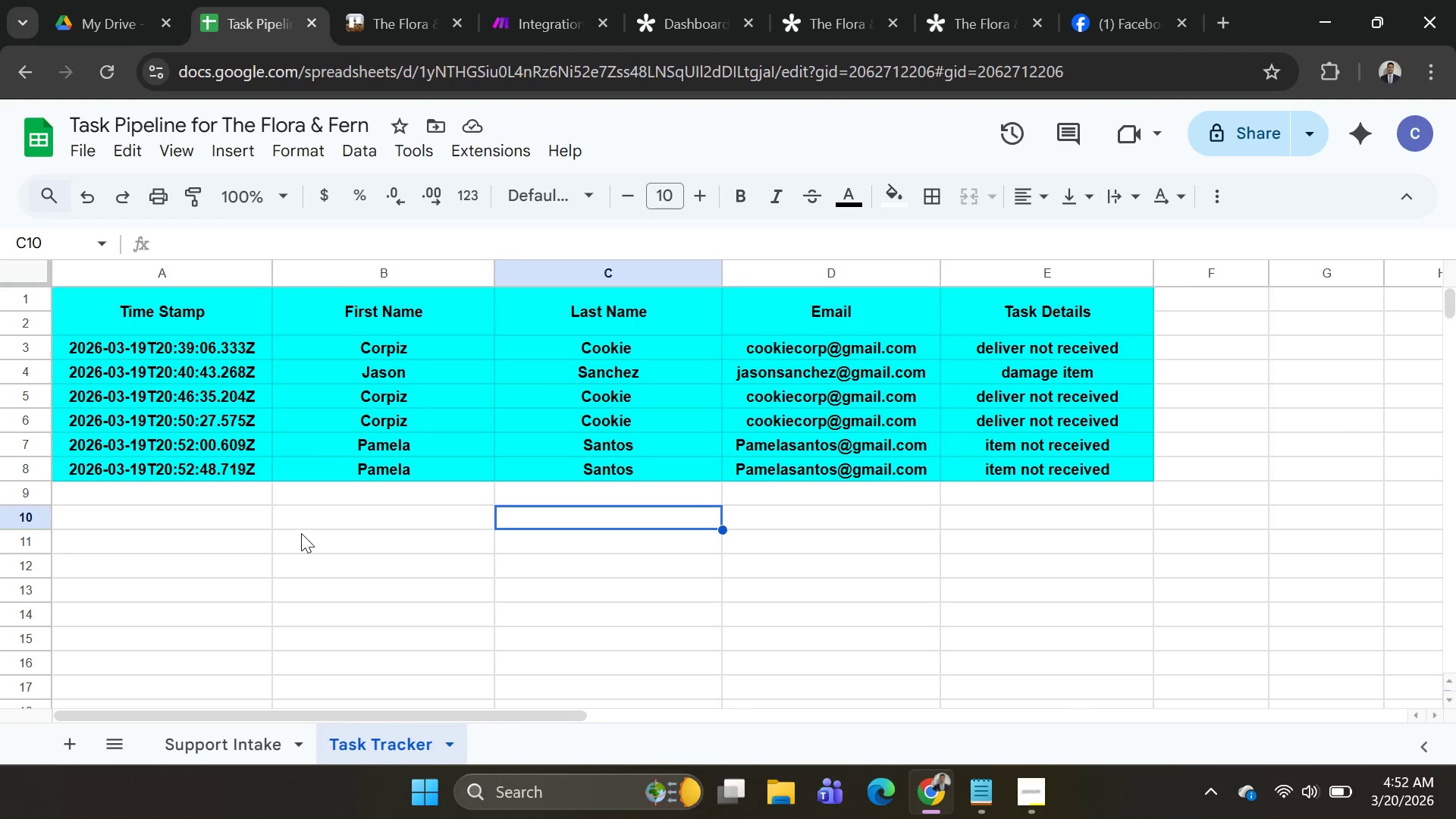 
left_click([206, 495])
 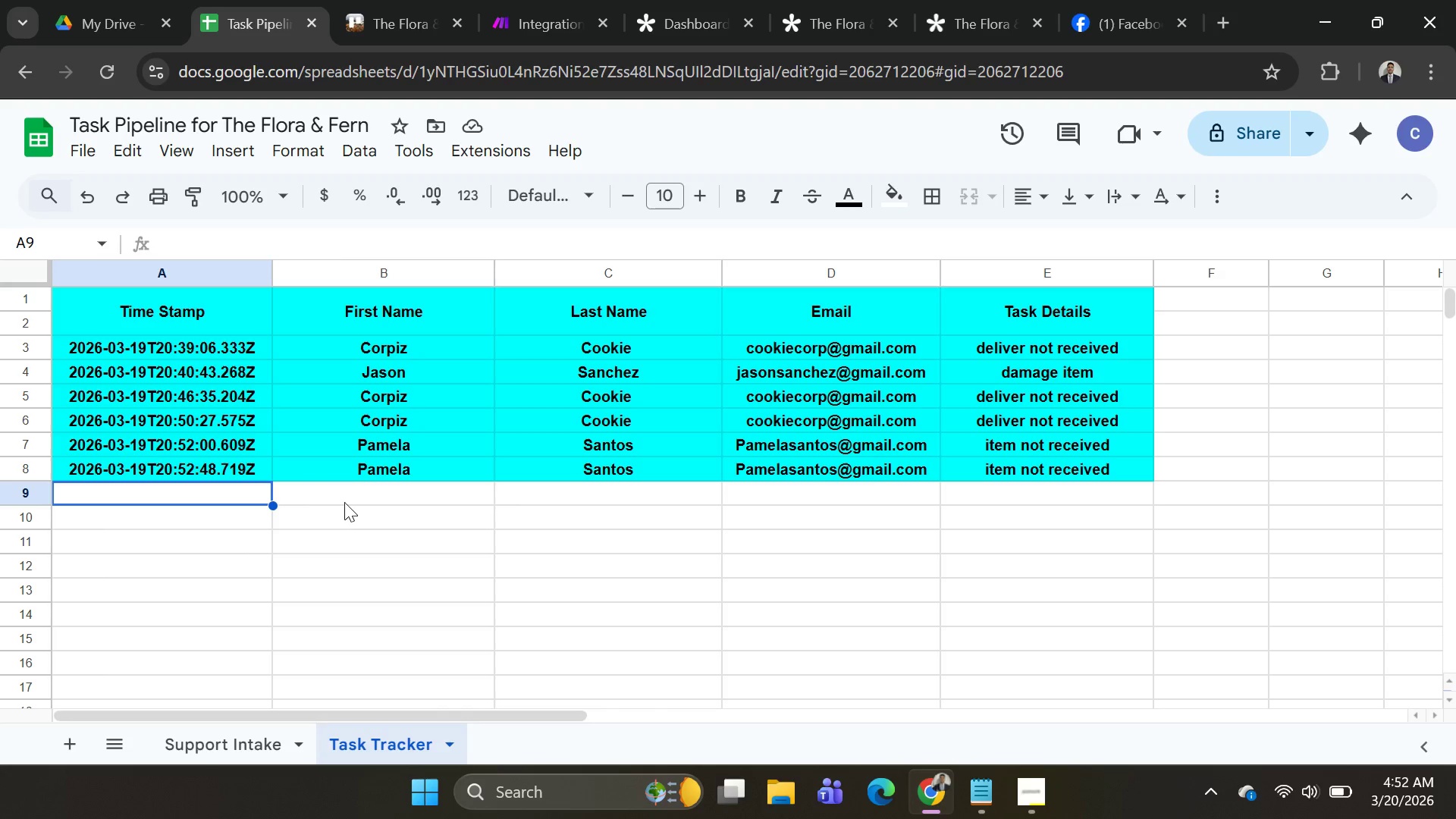 
left_click([346, 502])
 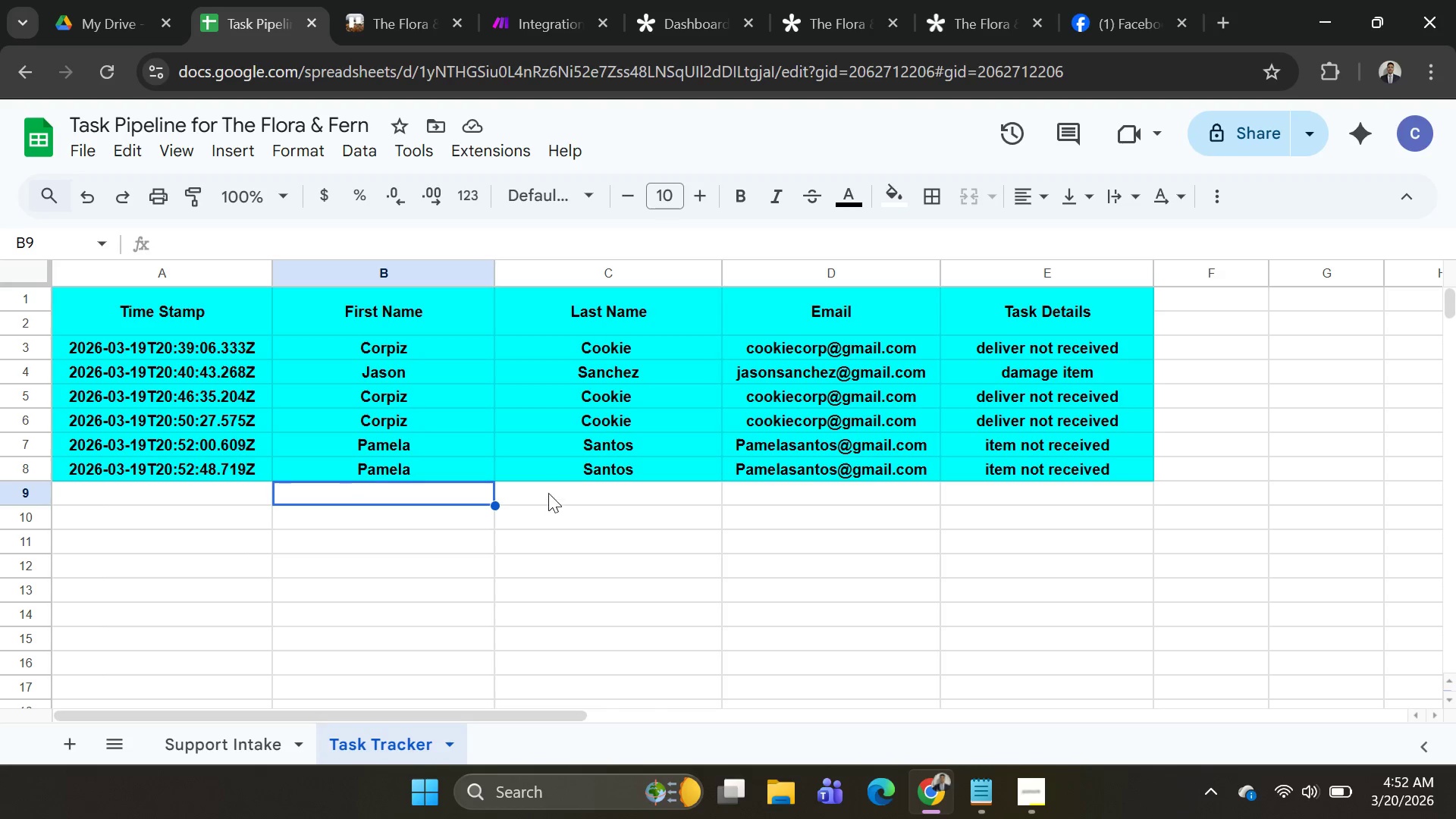 
left_click([548, 491])
 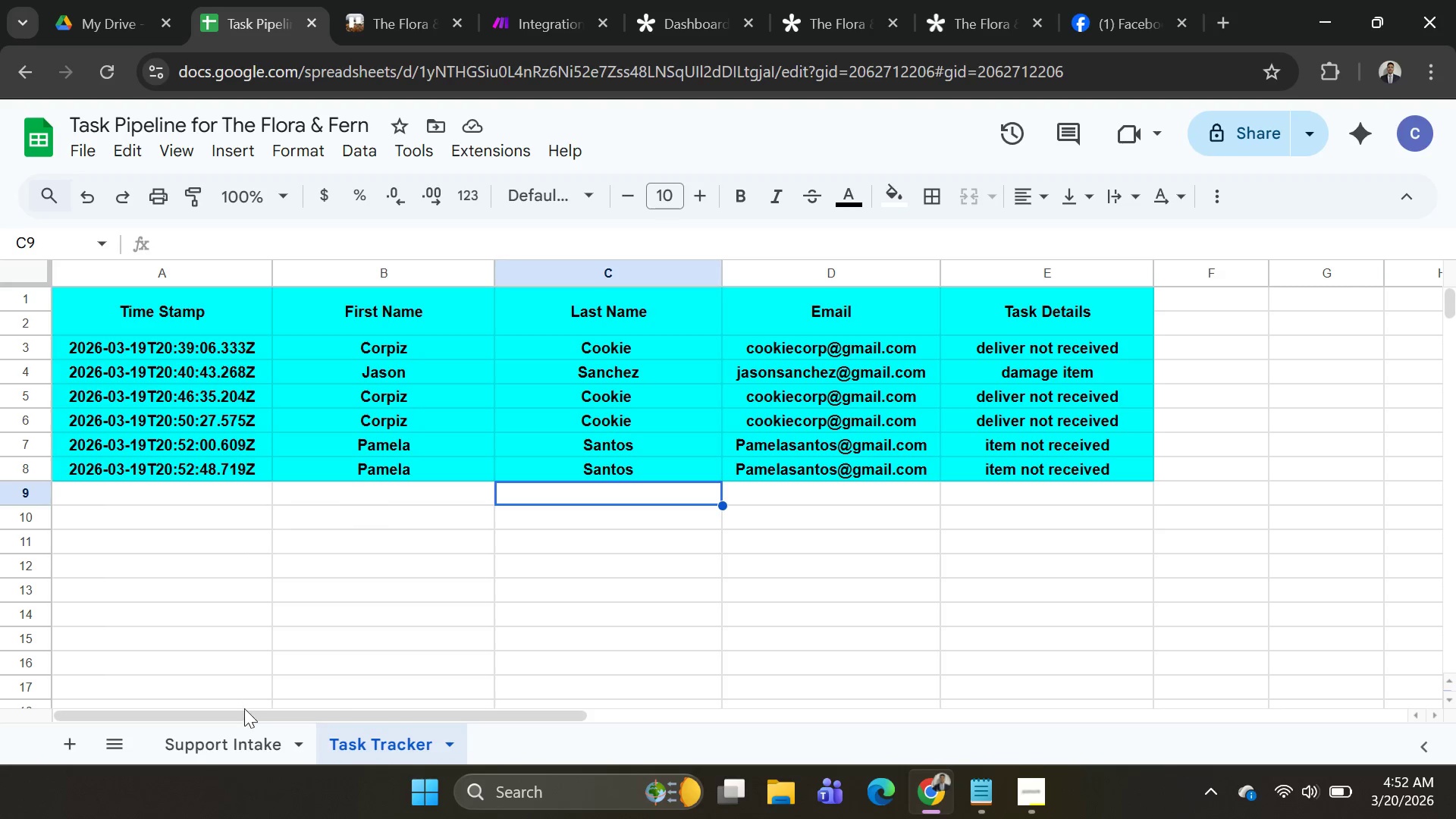 
left_click_drag(start_coordinate=[243, 732], to_coordinate=[241, 739])
 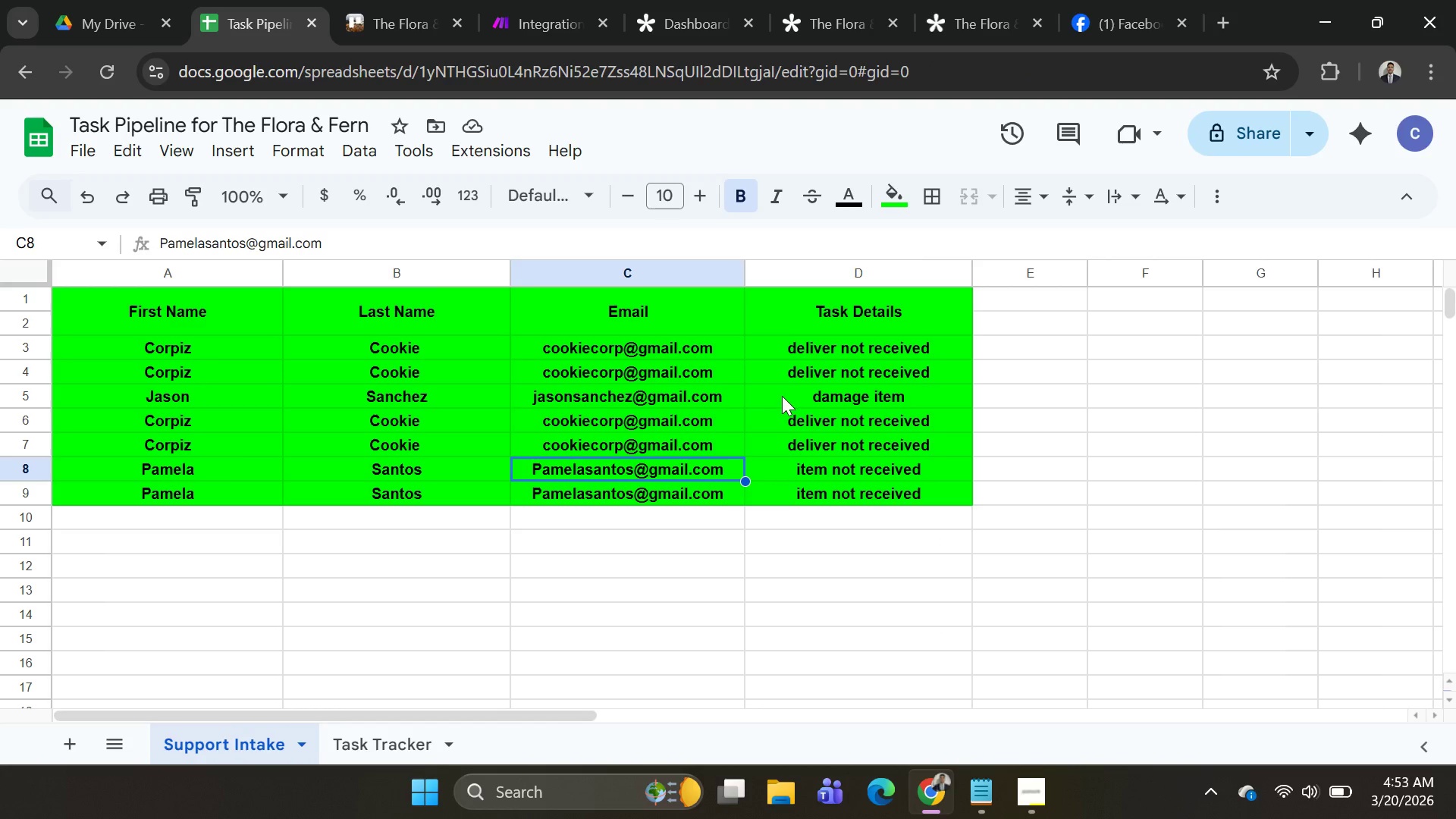 
left_click([949, 18])
 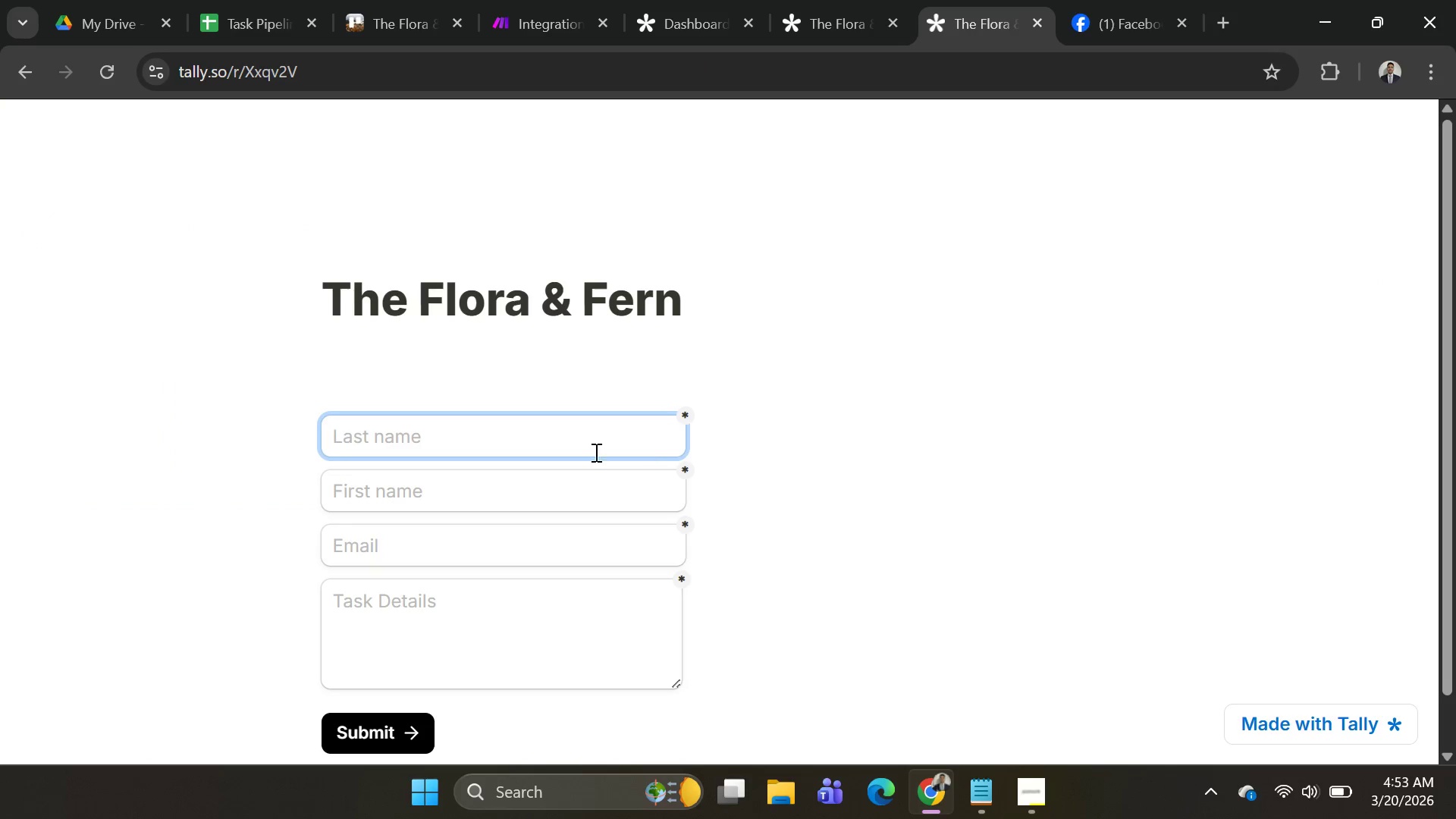 
left_click([581, 447])
 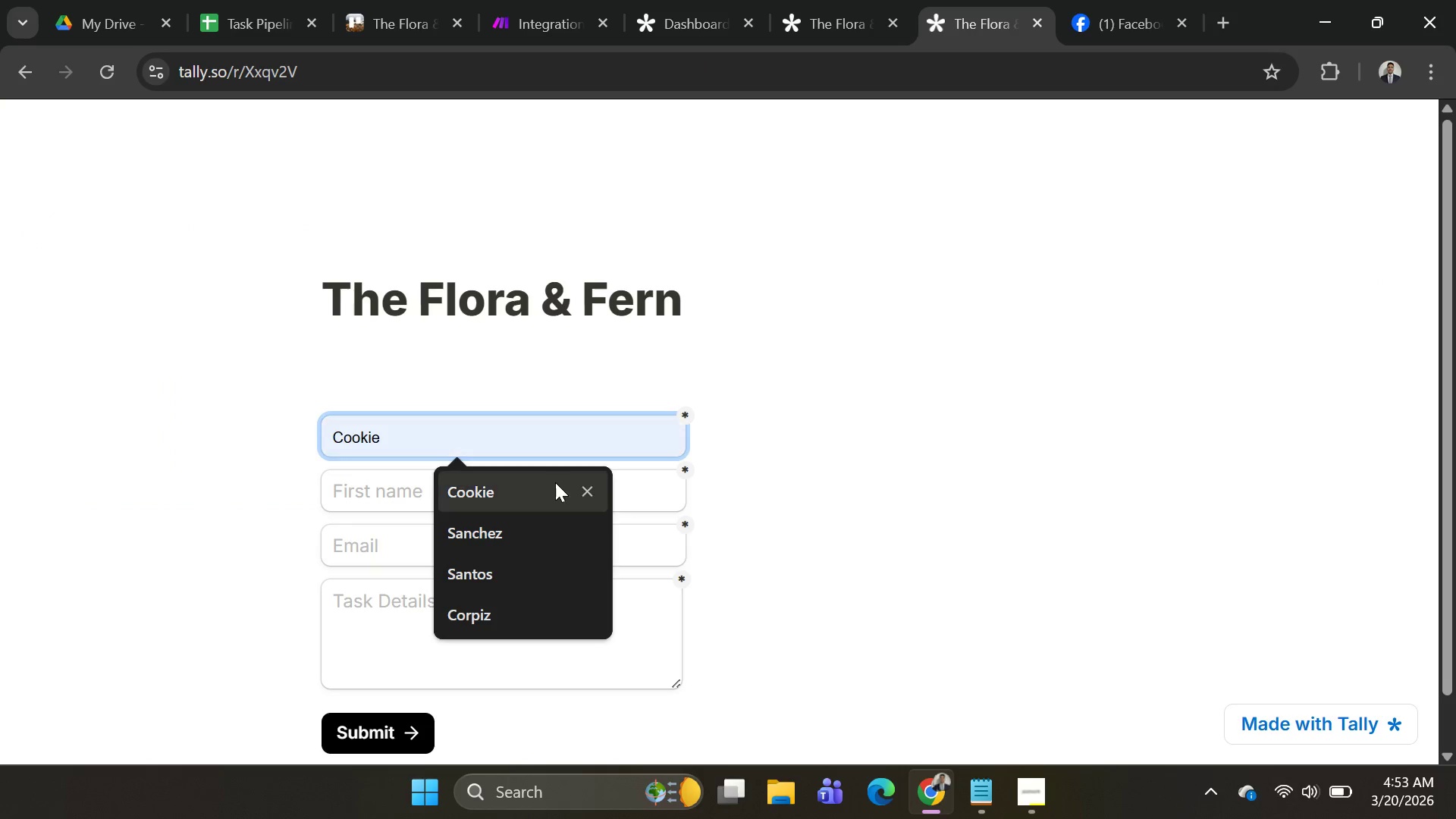 
left_click([555, 488])
 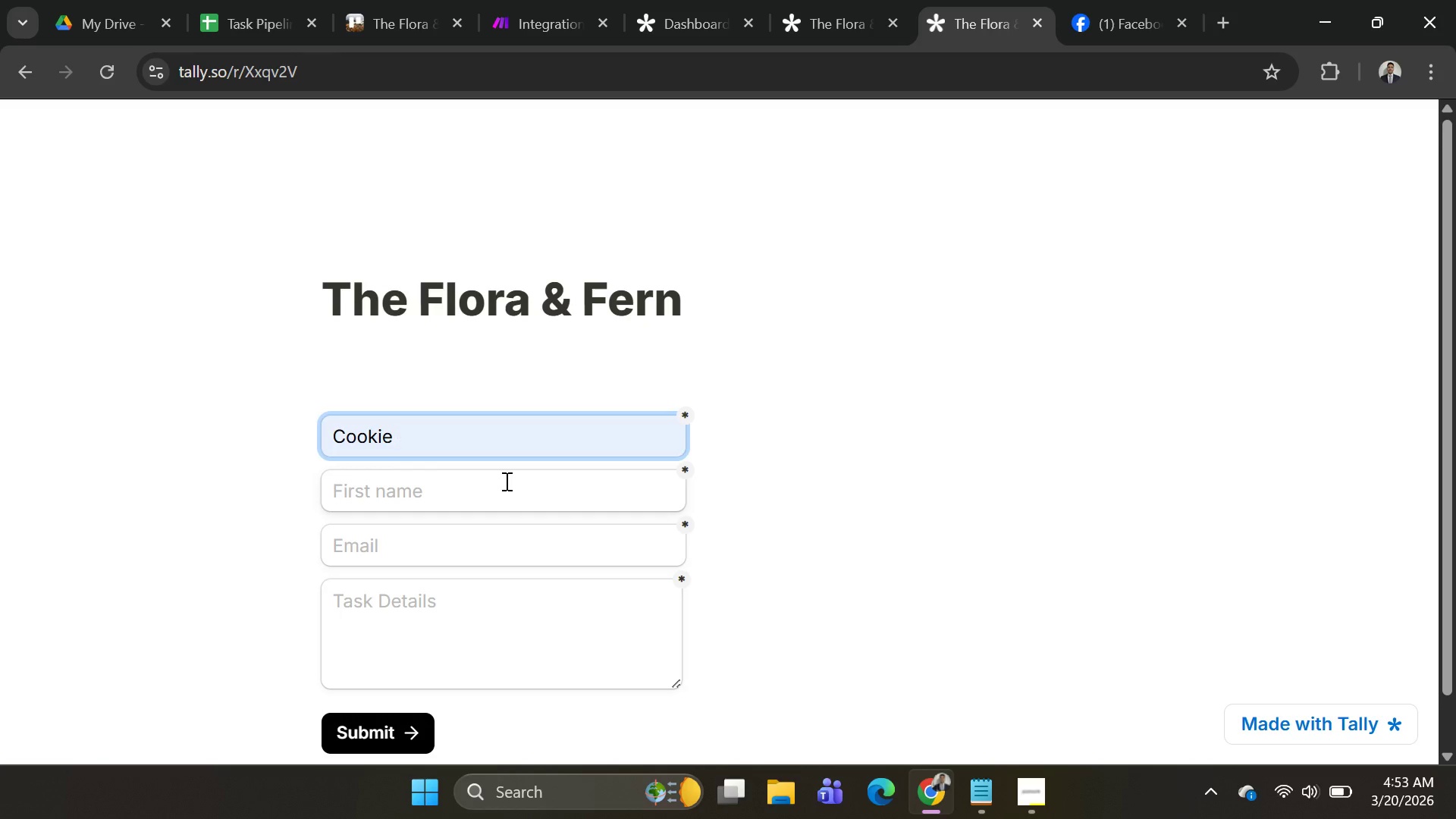 
left_click([505, 481])
 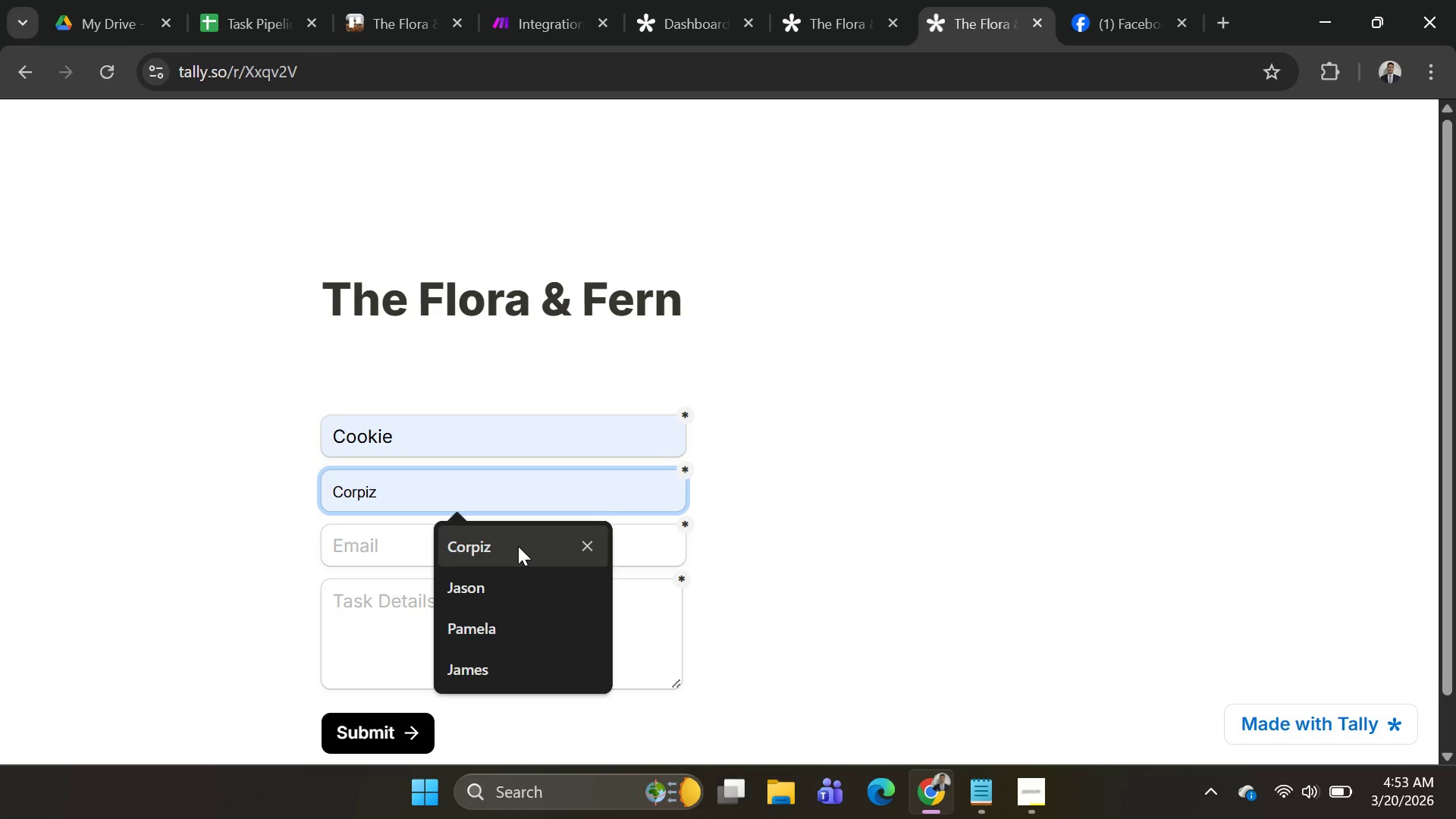 
left_click([518, 546])
 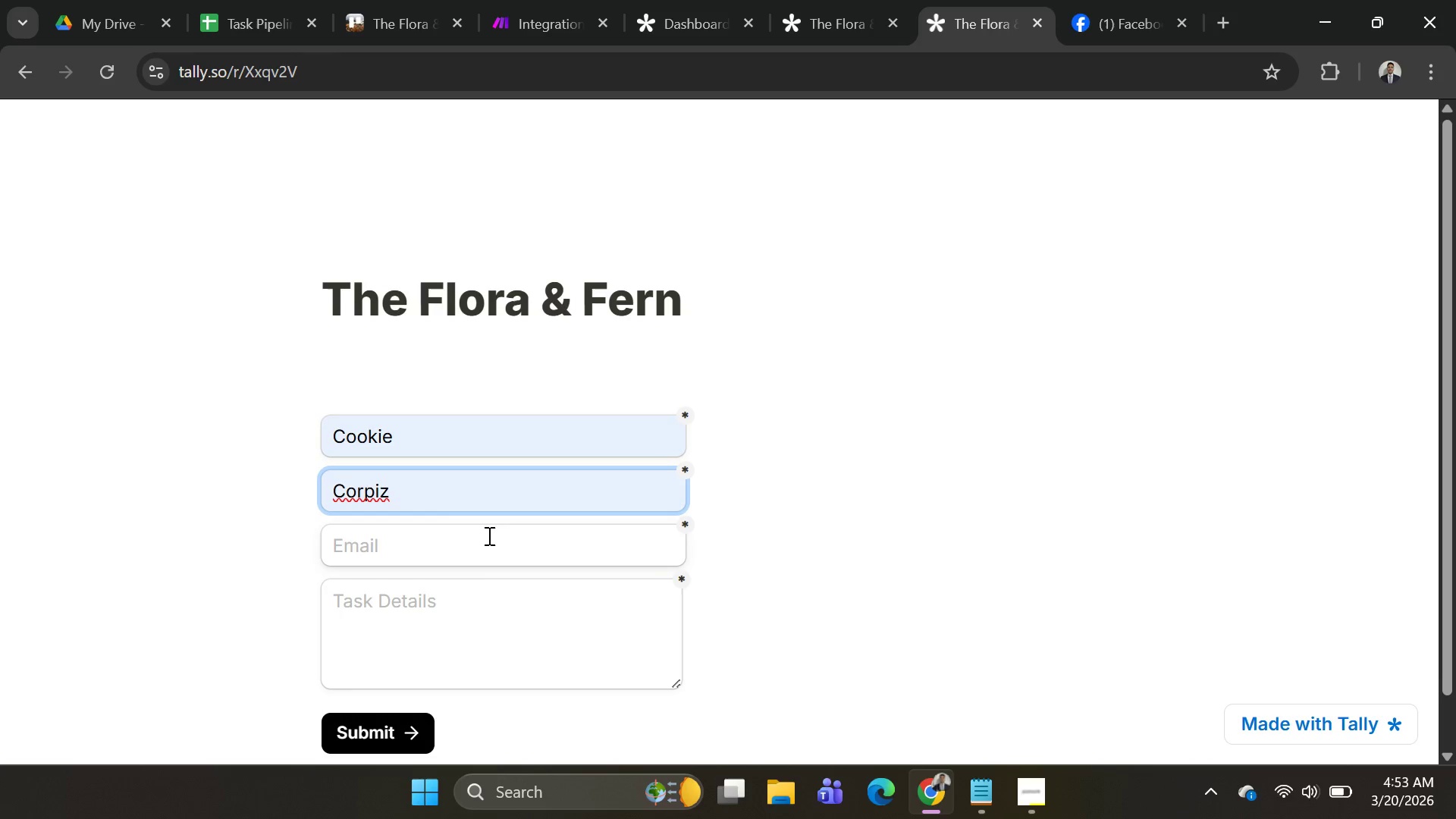 
left_click([488, 535])
 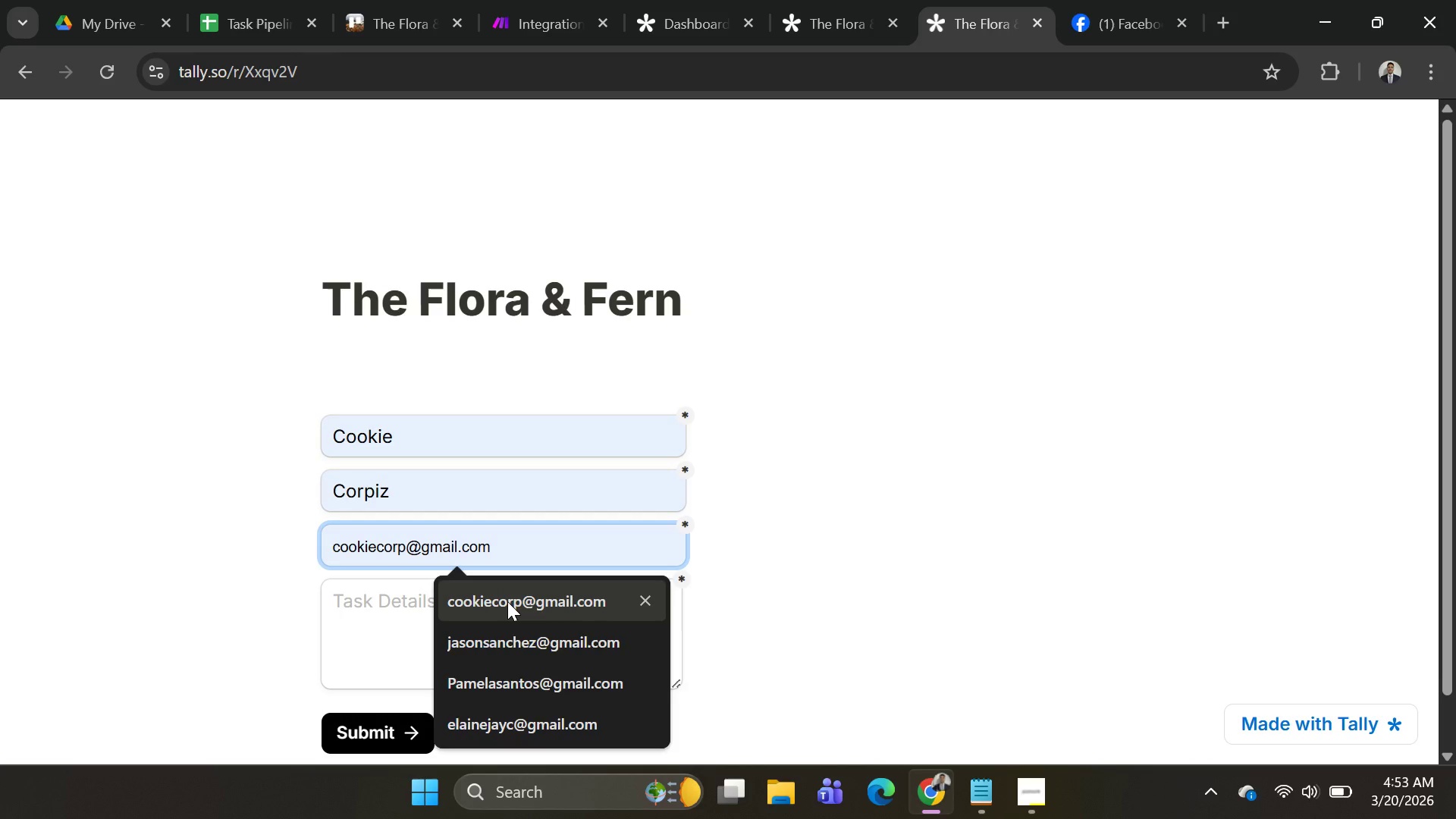 
left_click([507, 601])
 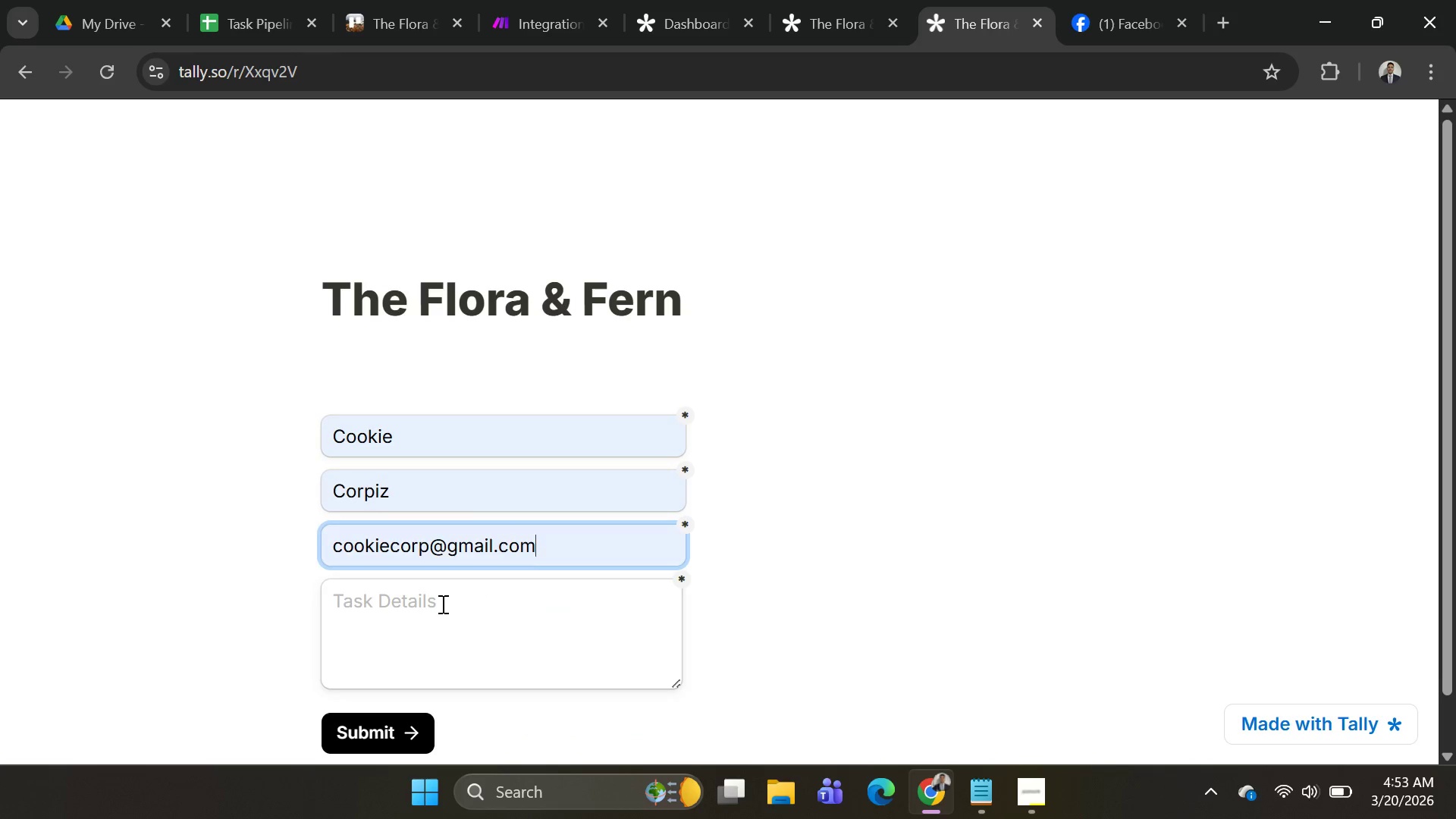 
left_click([441, 604])
 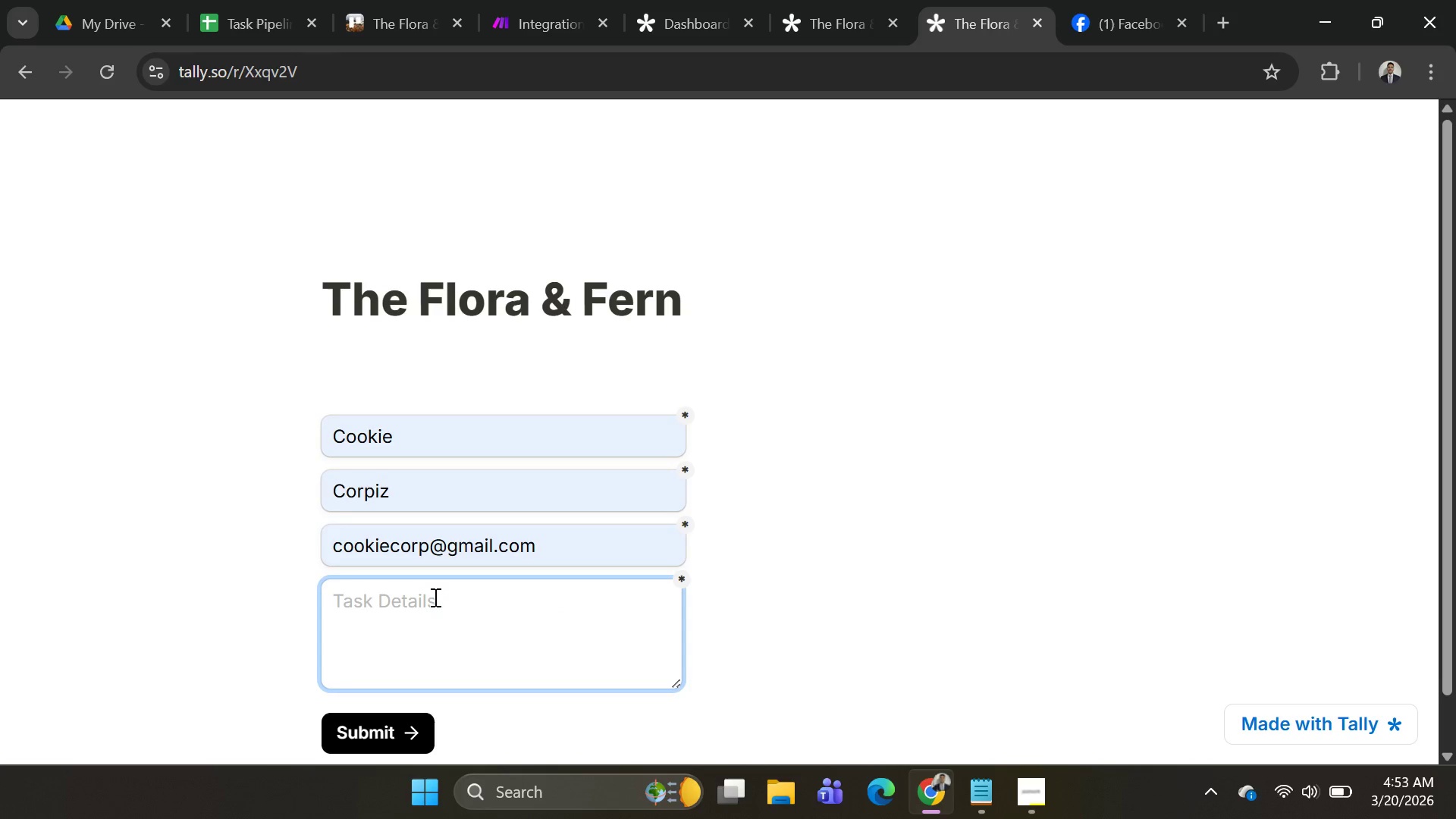 
type(needs n)
key(Backspace)
type(an action for the item was damage )
 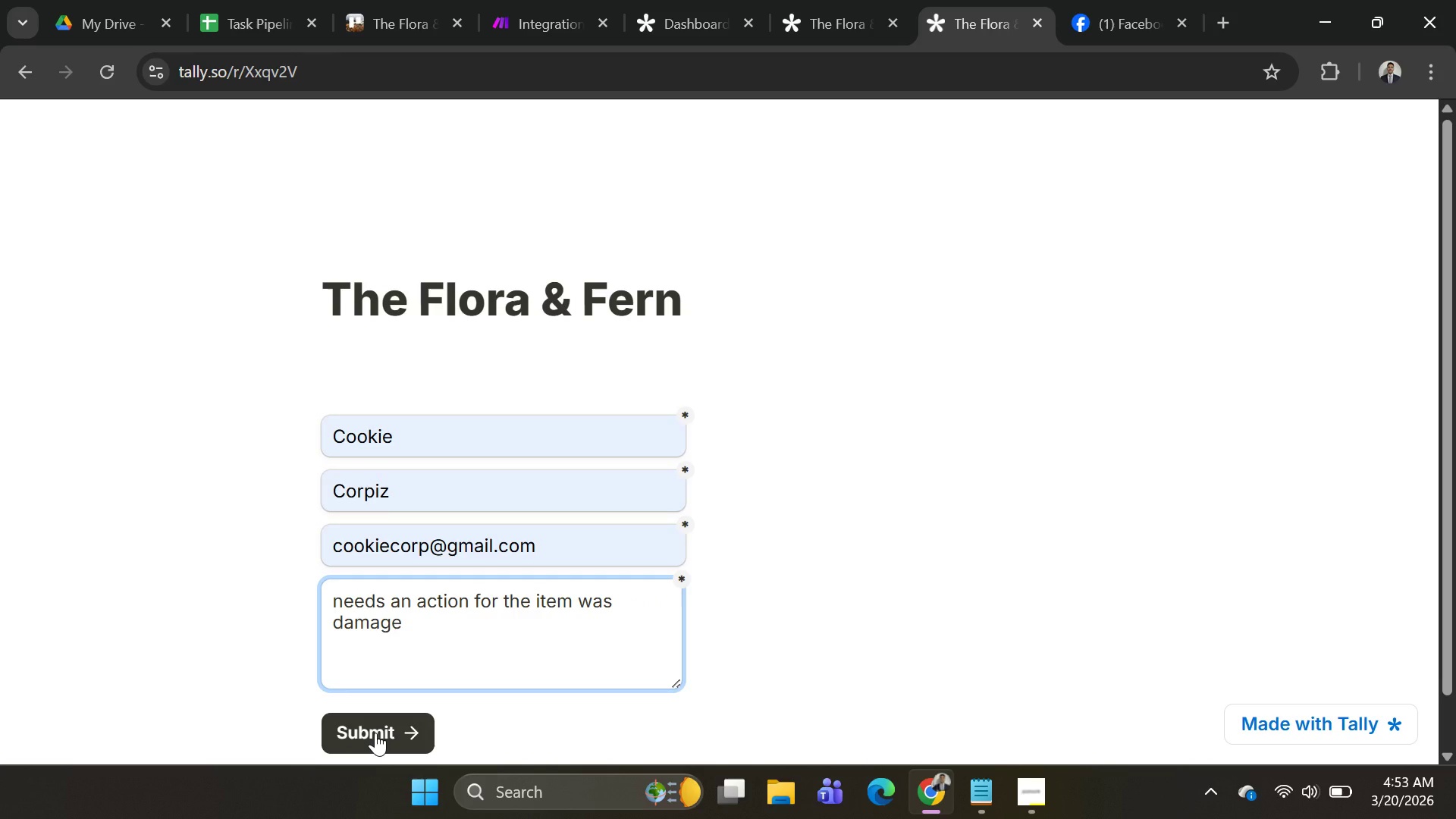 
left_click([375, 733])
 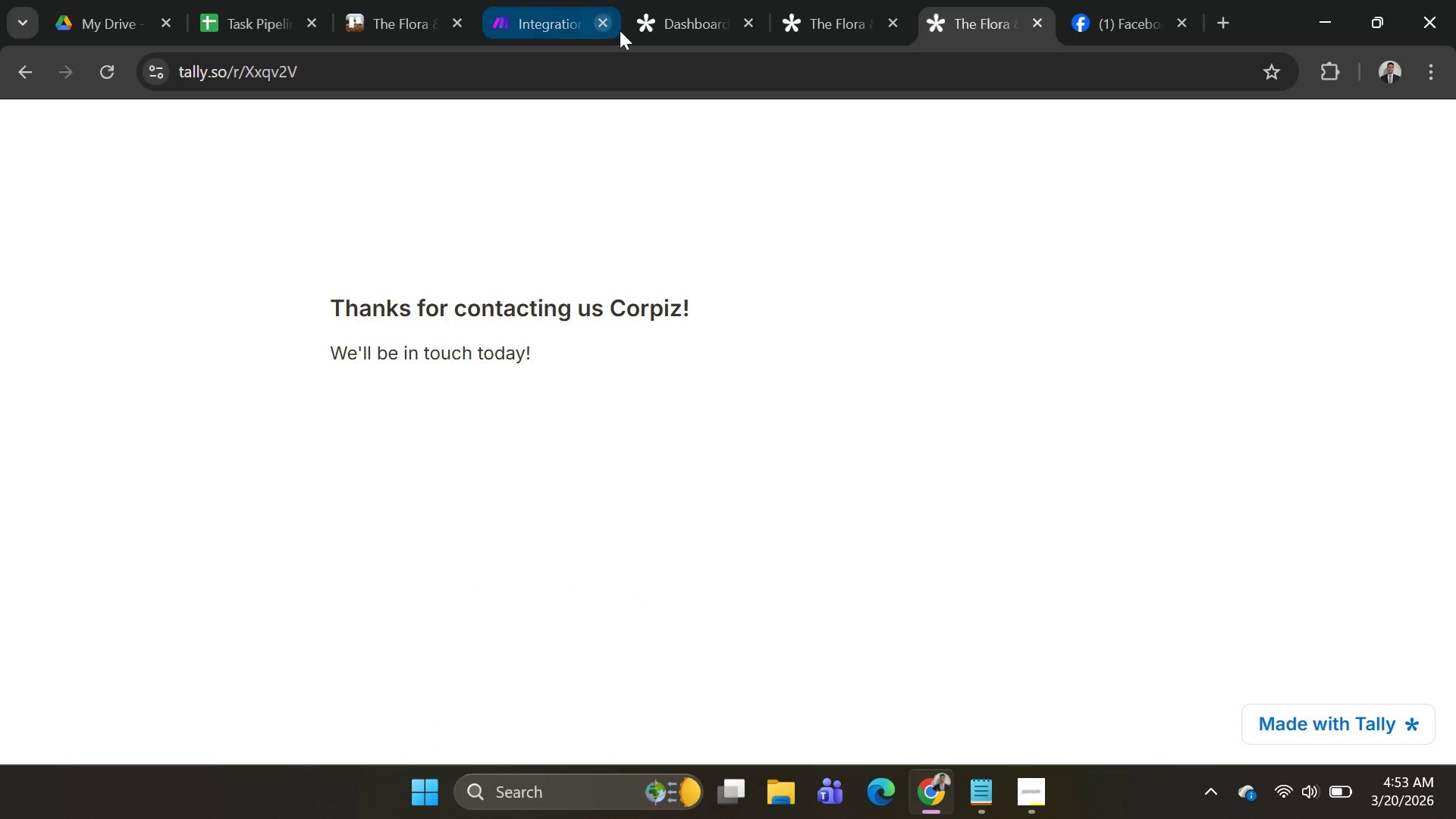 
key(Alt+AltLeft)
 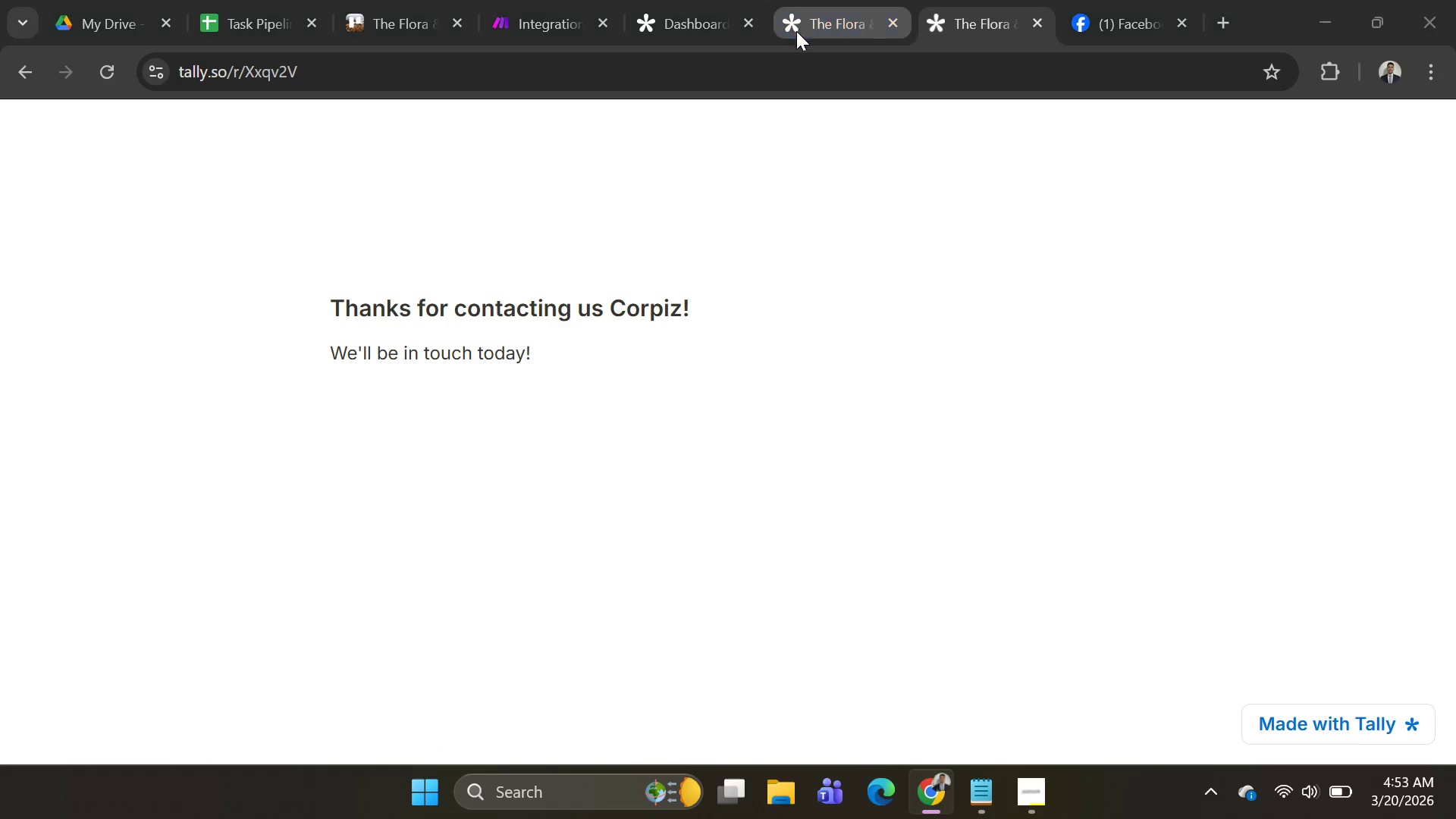 
key(Alt+Tab)
 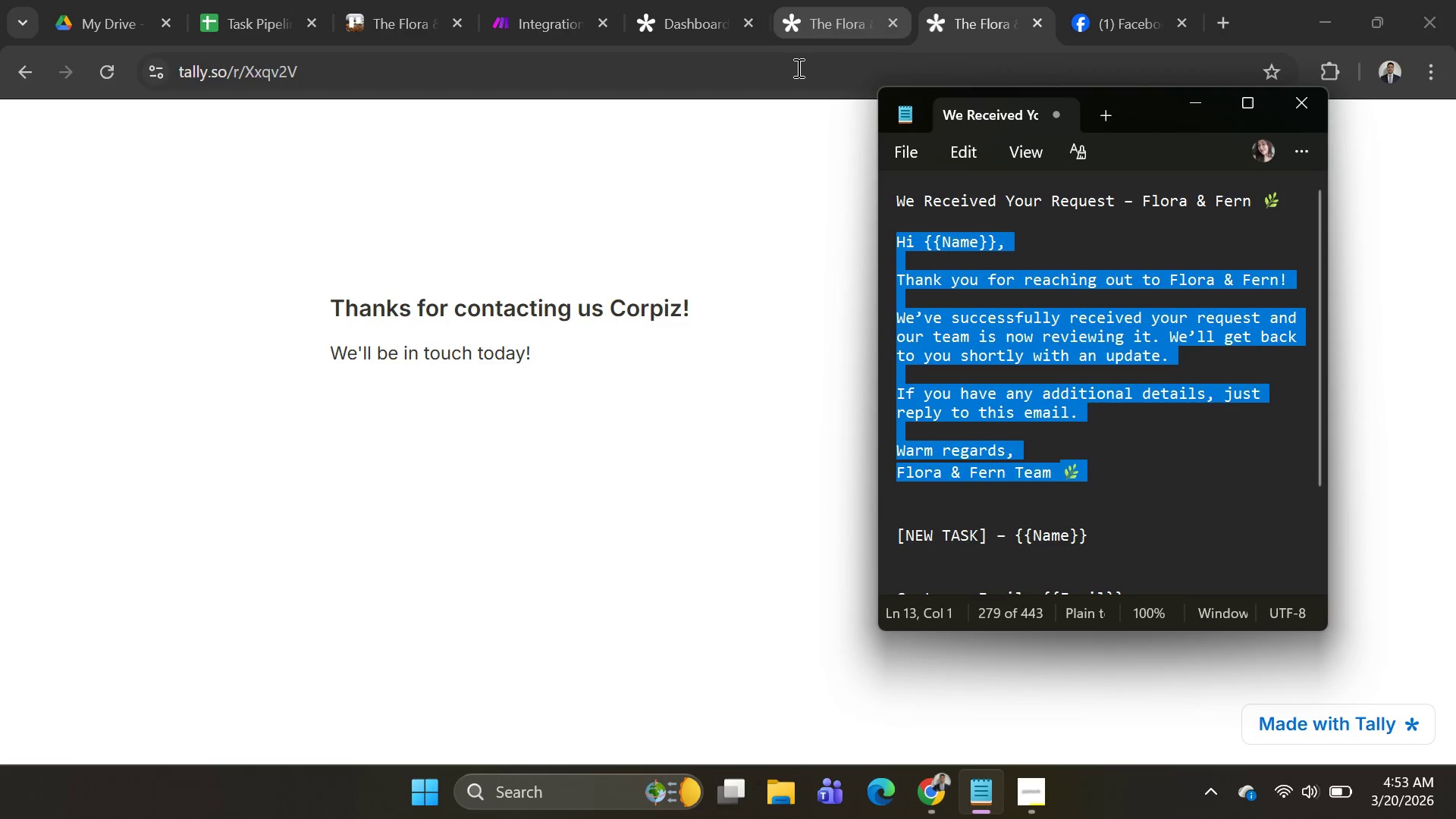 
key(Alt+AltLeft)
 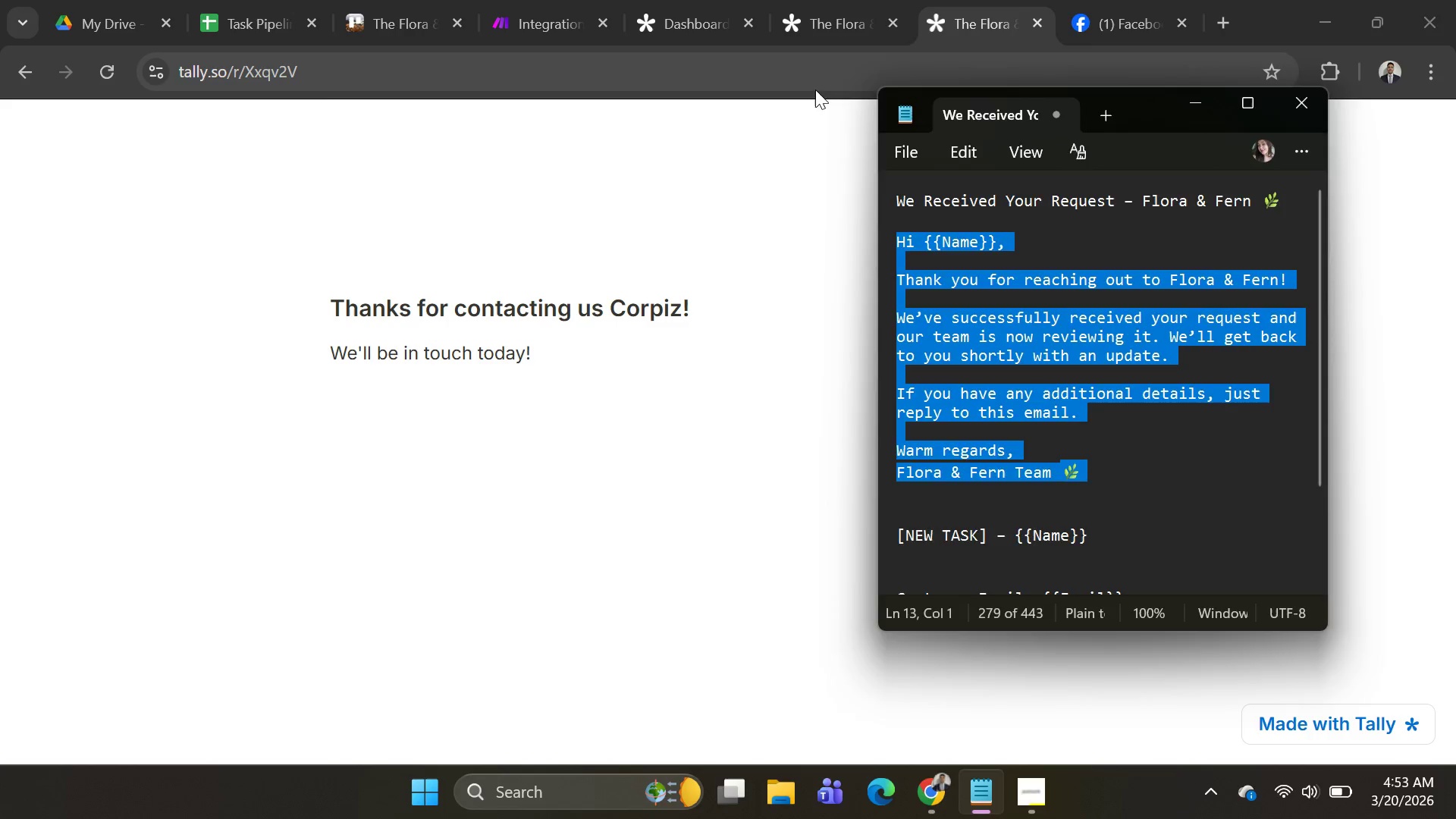 
key(Alt+Tab)
 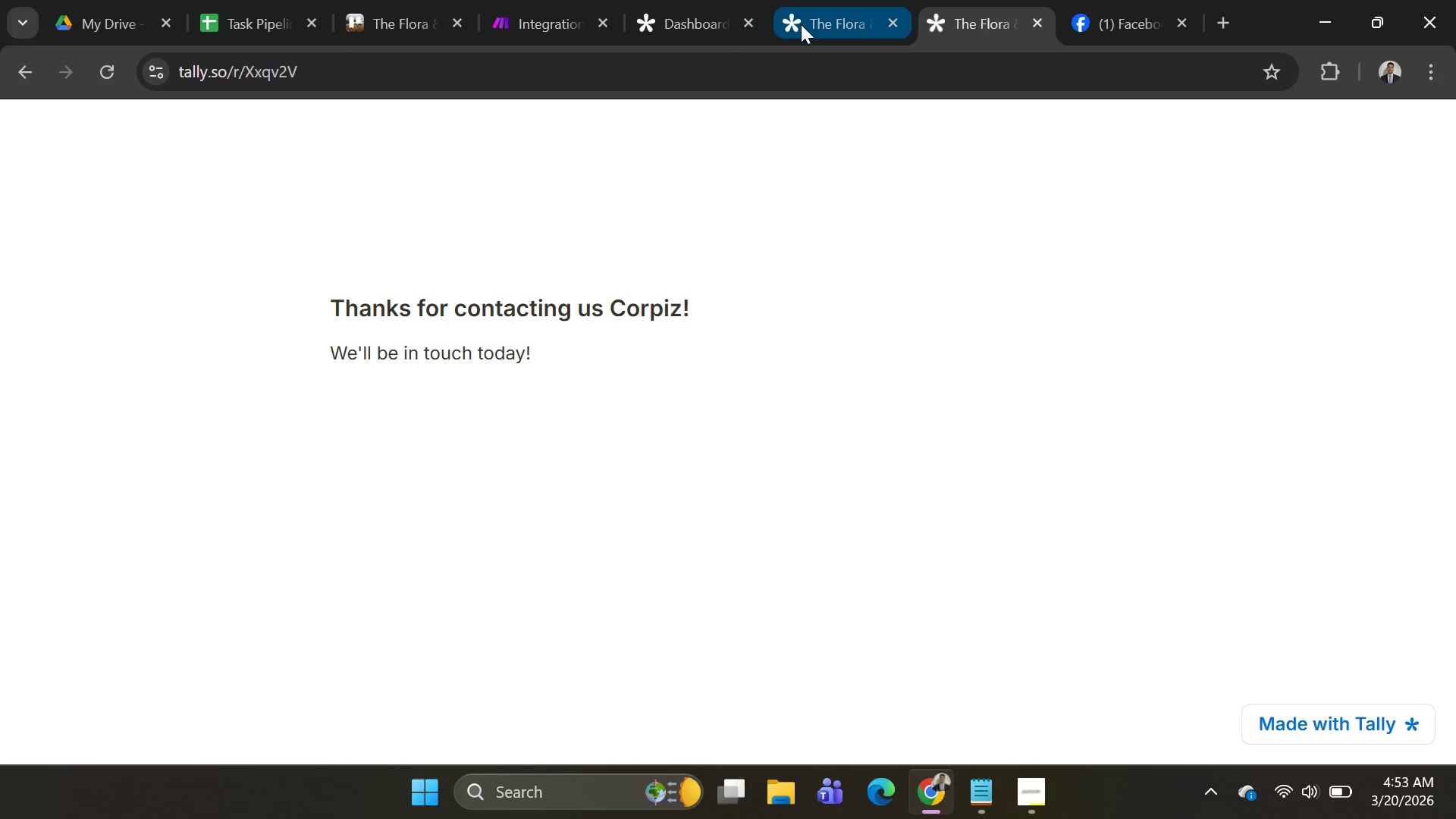 
wait(5.69)
 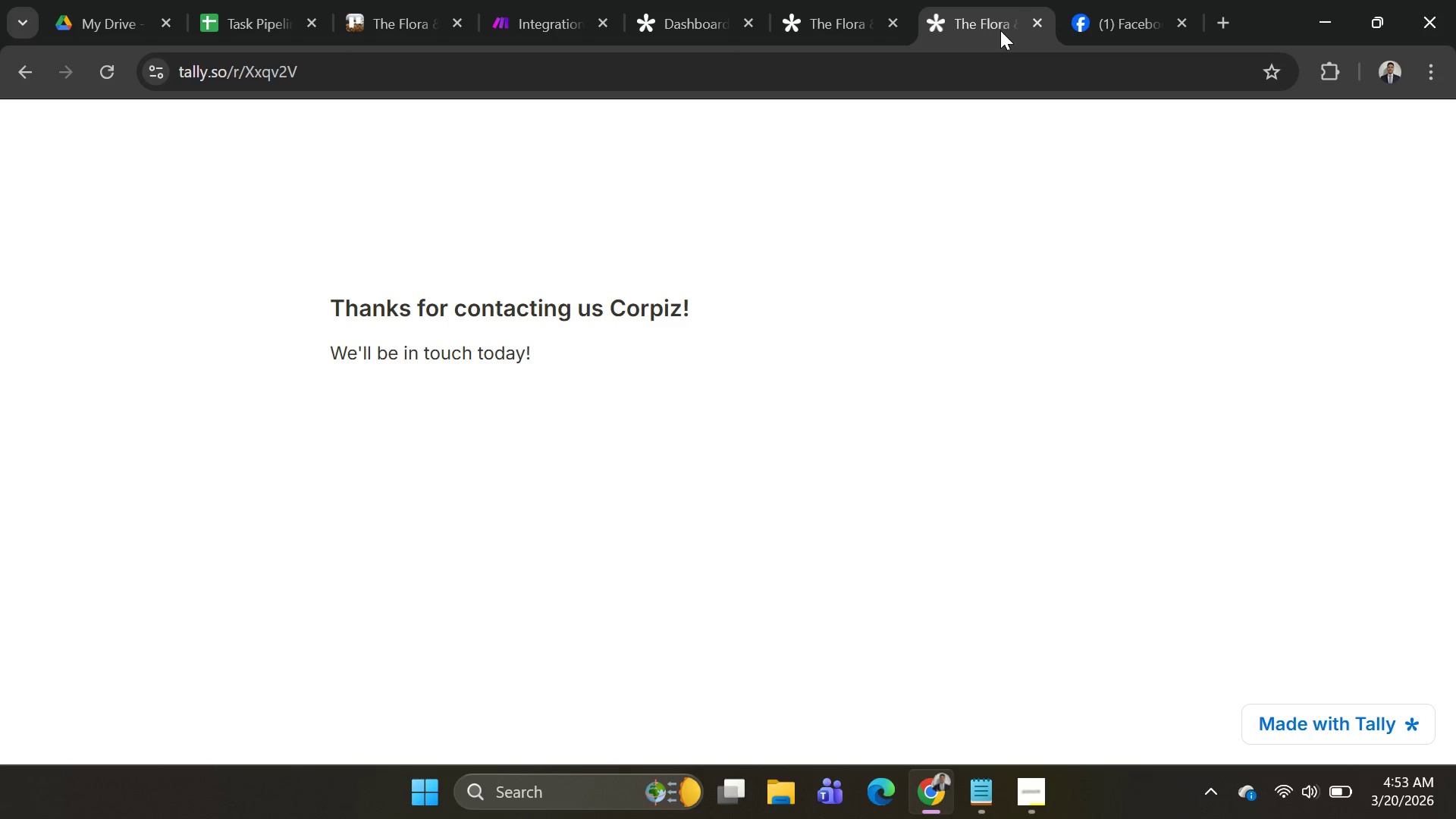 
left_click([504, 17])
 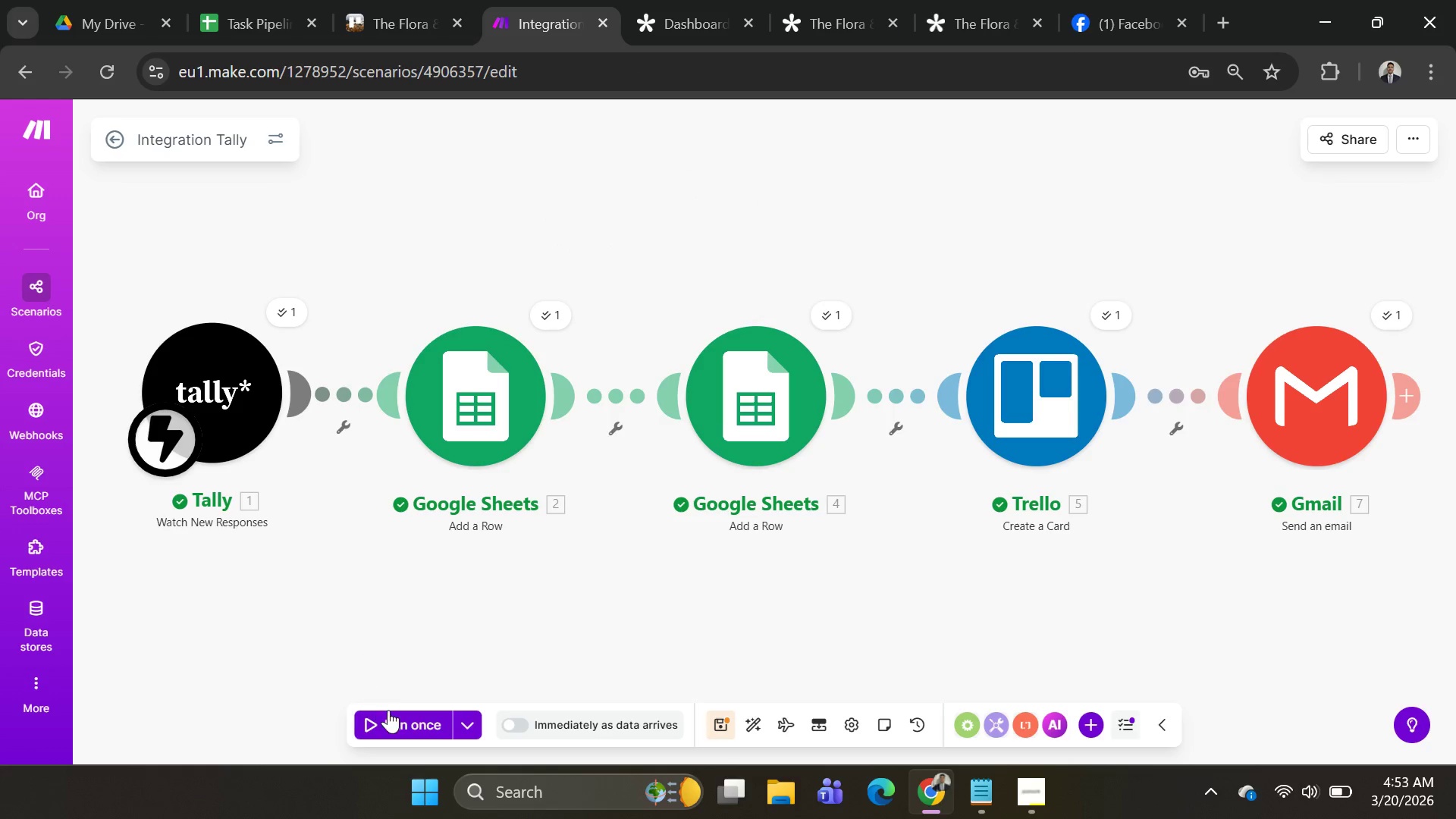 
left_click([402, 717])
 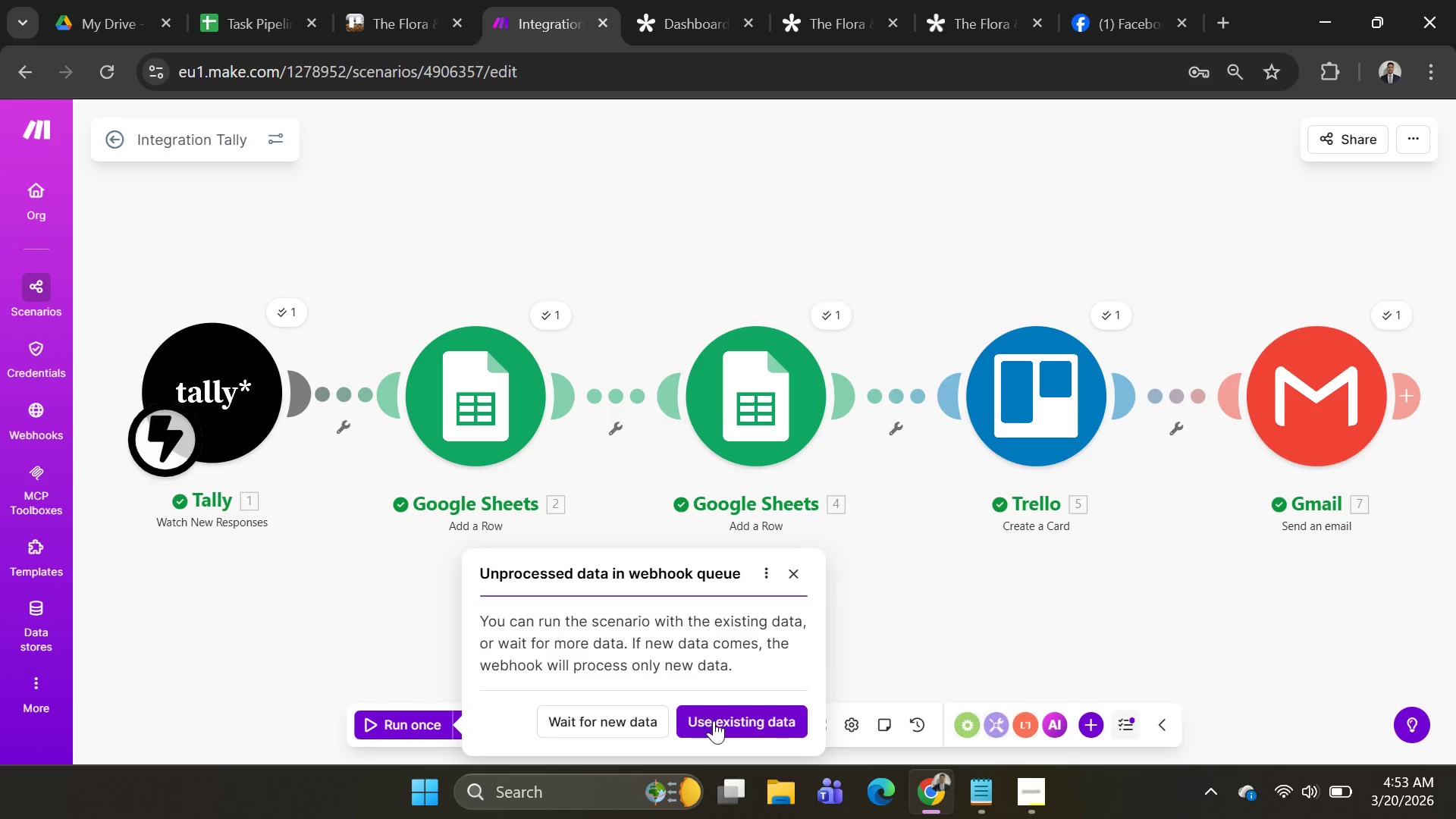 
left_click([714, 720])
 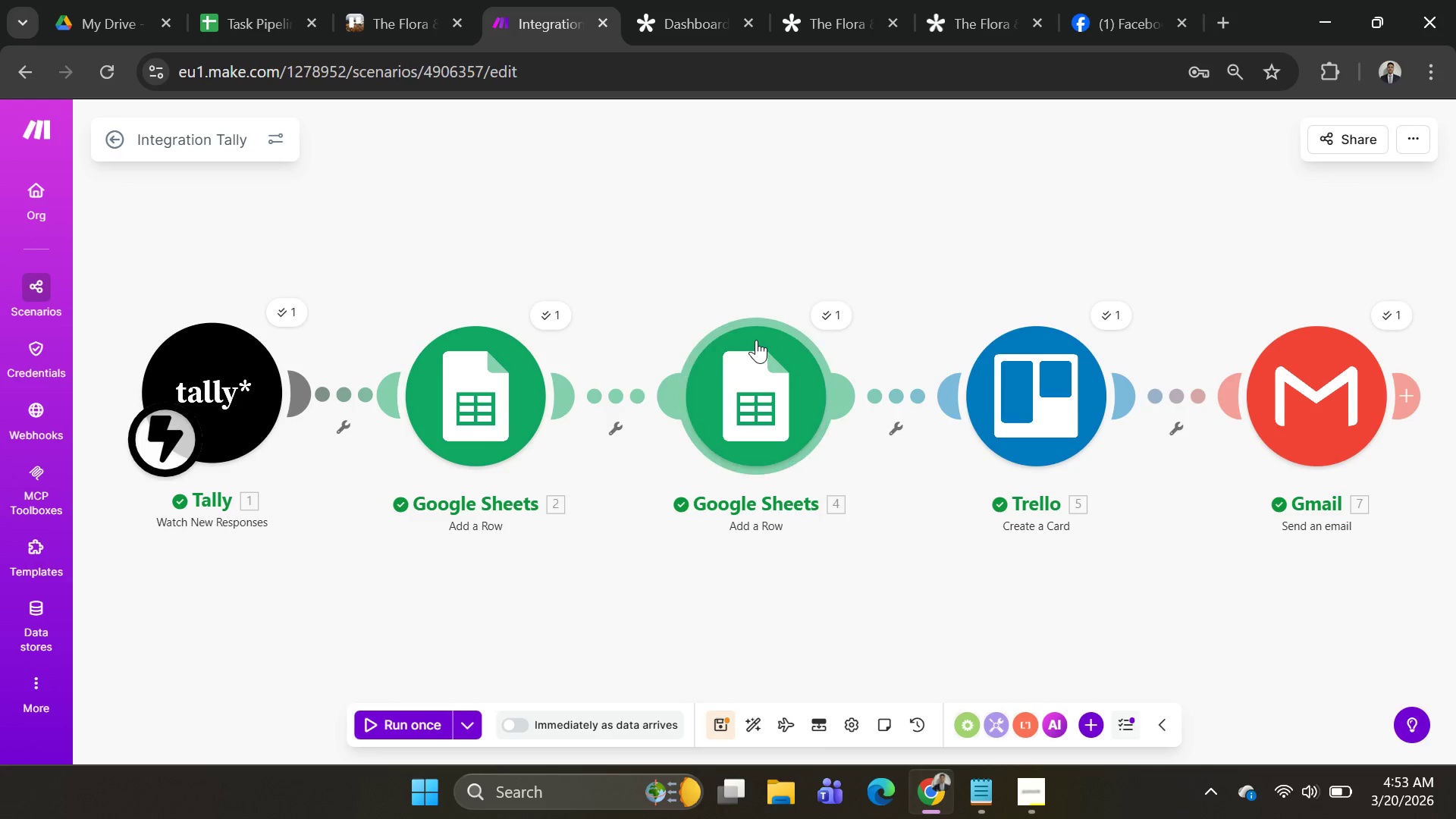 
wait(7.17)
 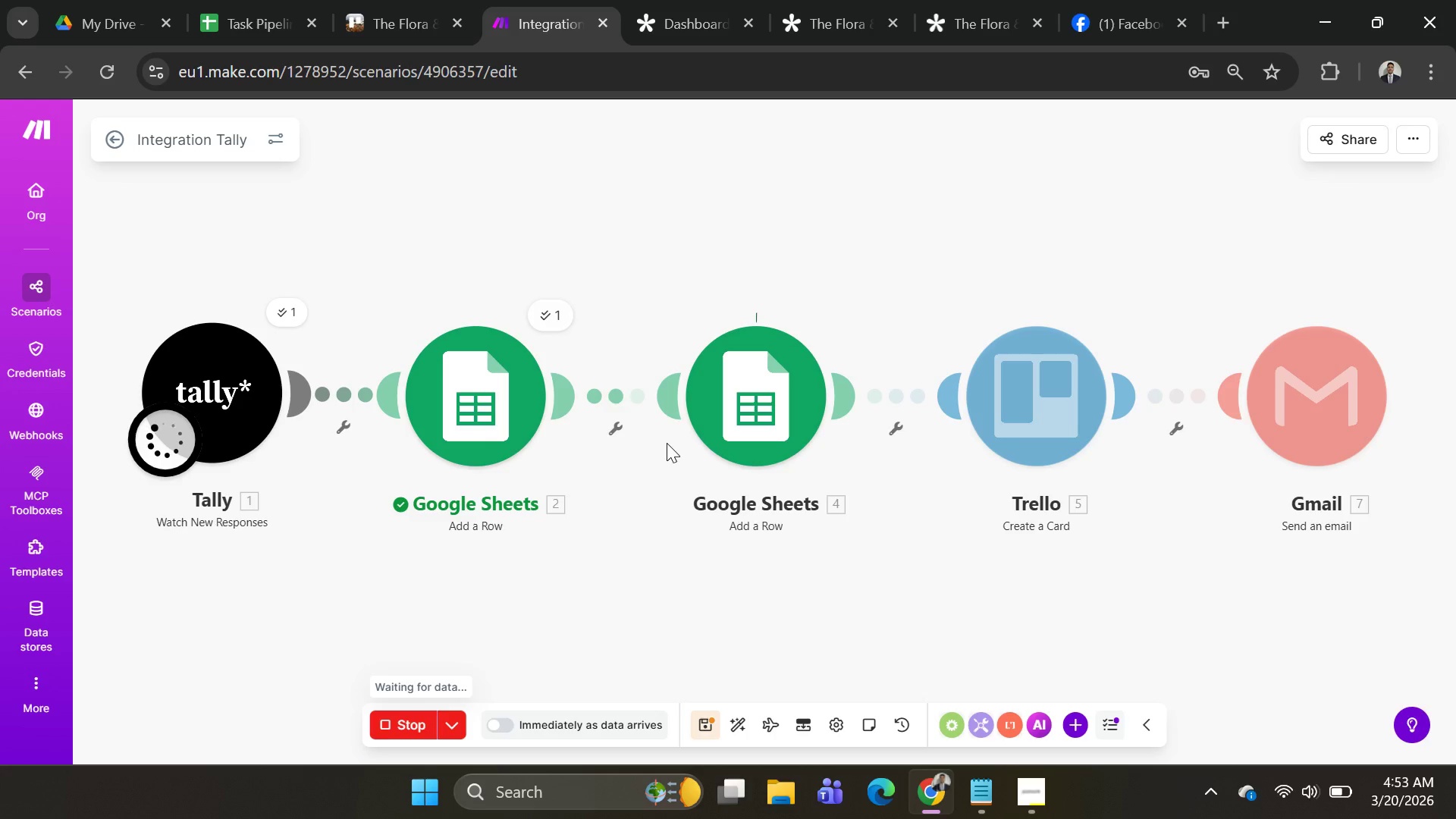 
left_click([244, 23])
 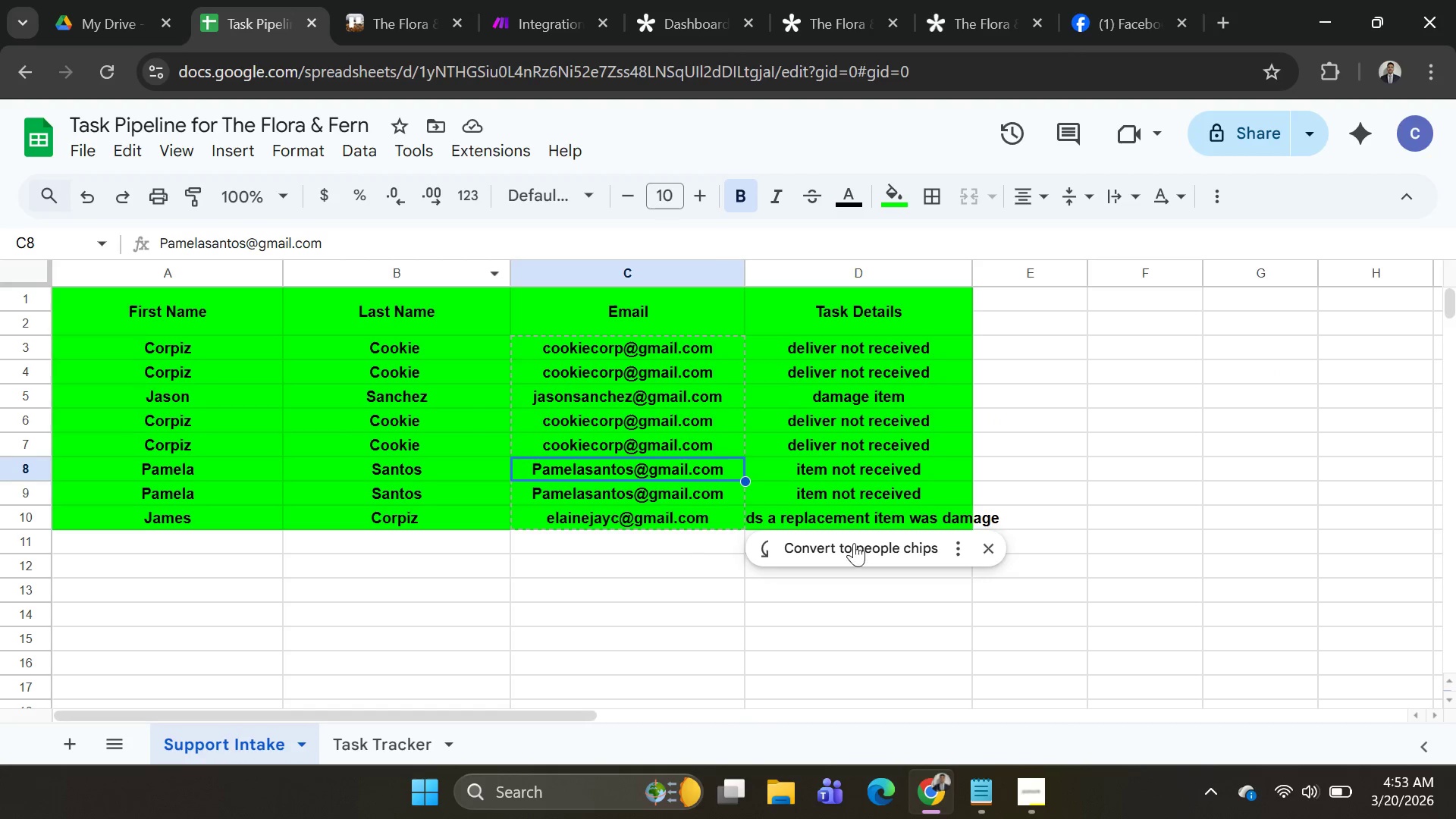 
scroll: coordinate [1084, 475], scroll_direction: down, amount: 2.0
 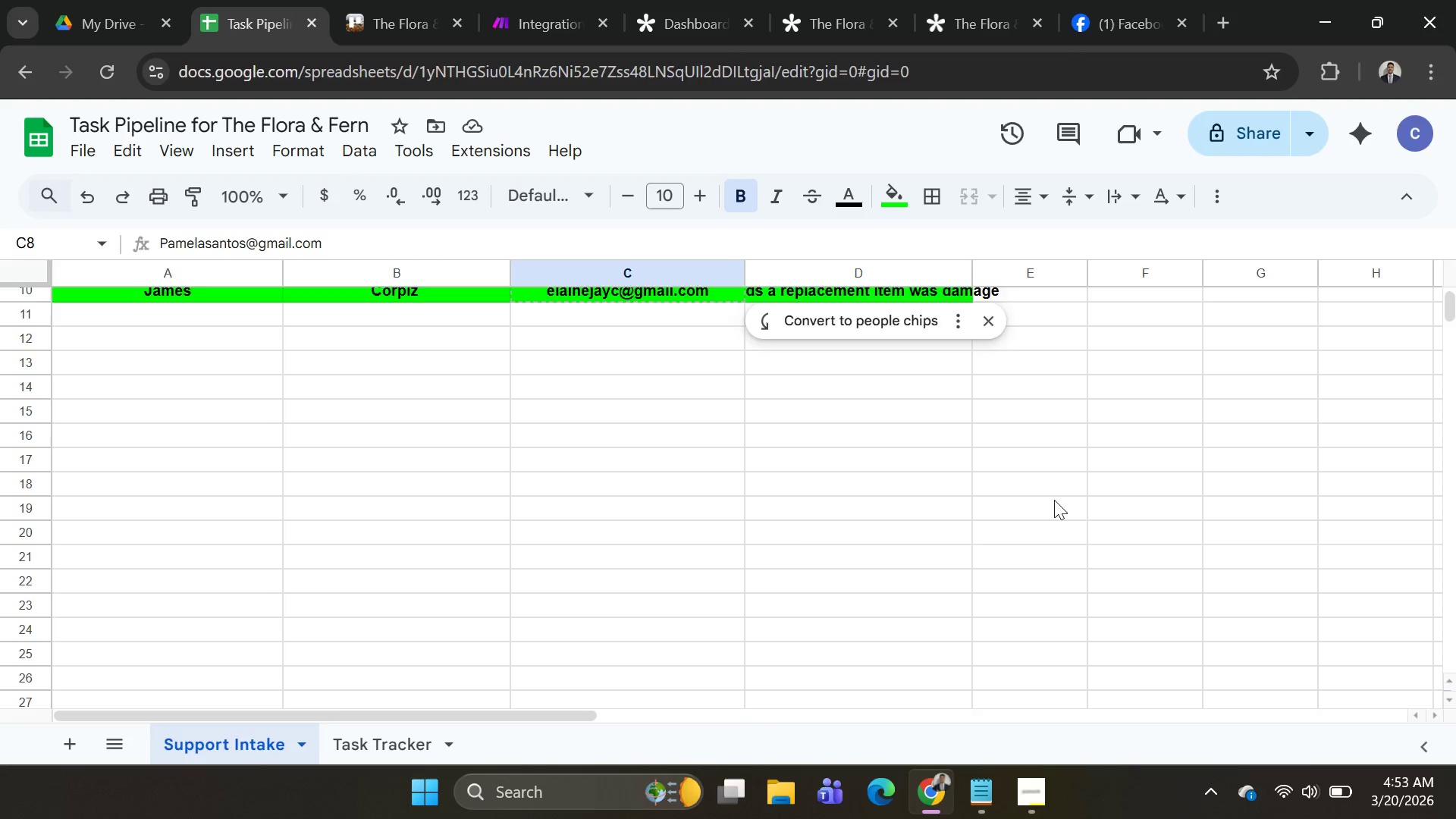 
scroll: coordinate [1054, 500], scroll_direction: up, amount: 2.0
 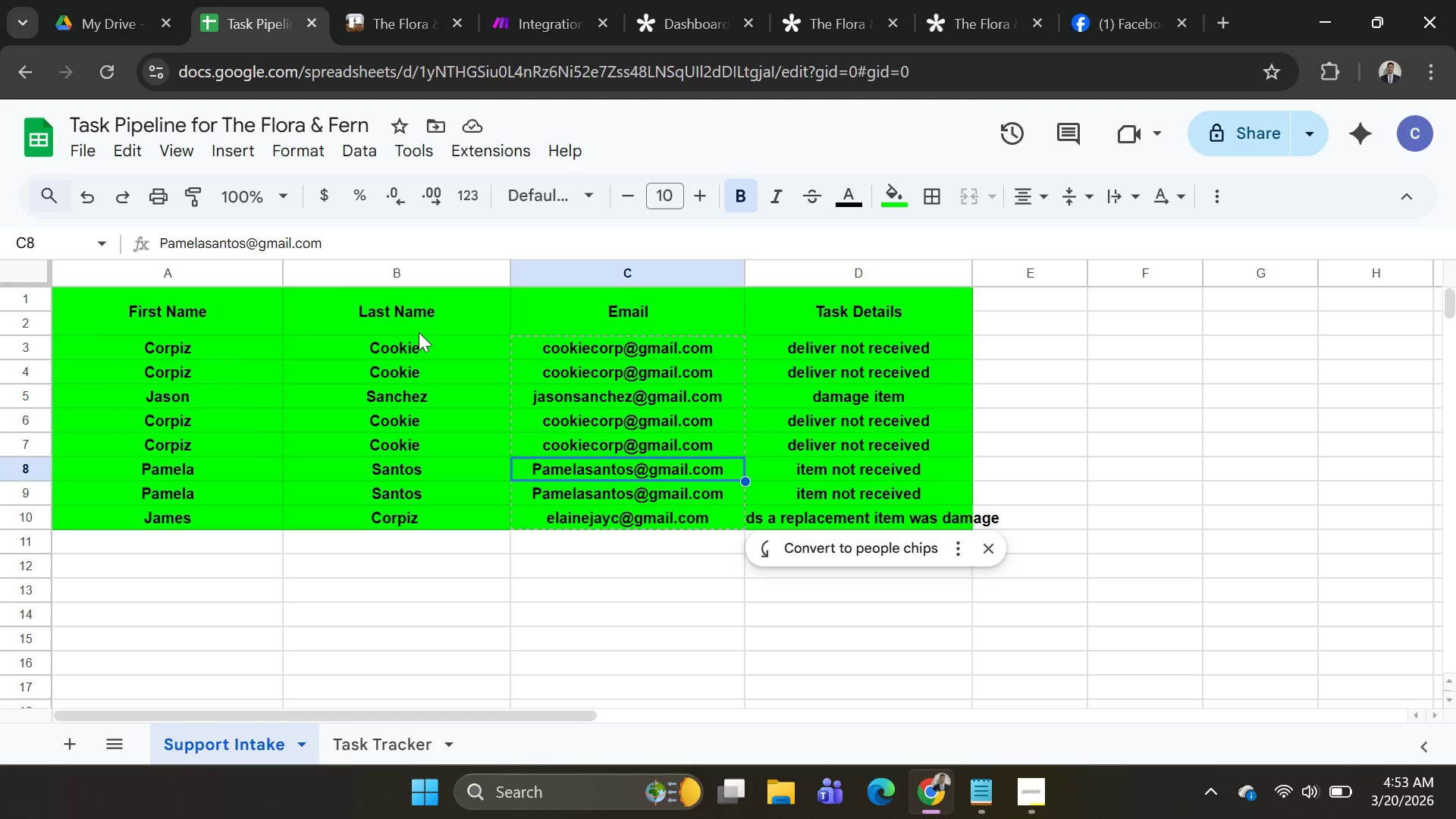 
scroll: coordinate [732, 453], scroll_direction: none, amount: 0.0
 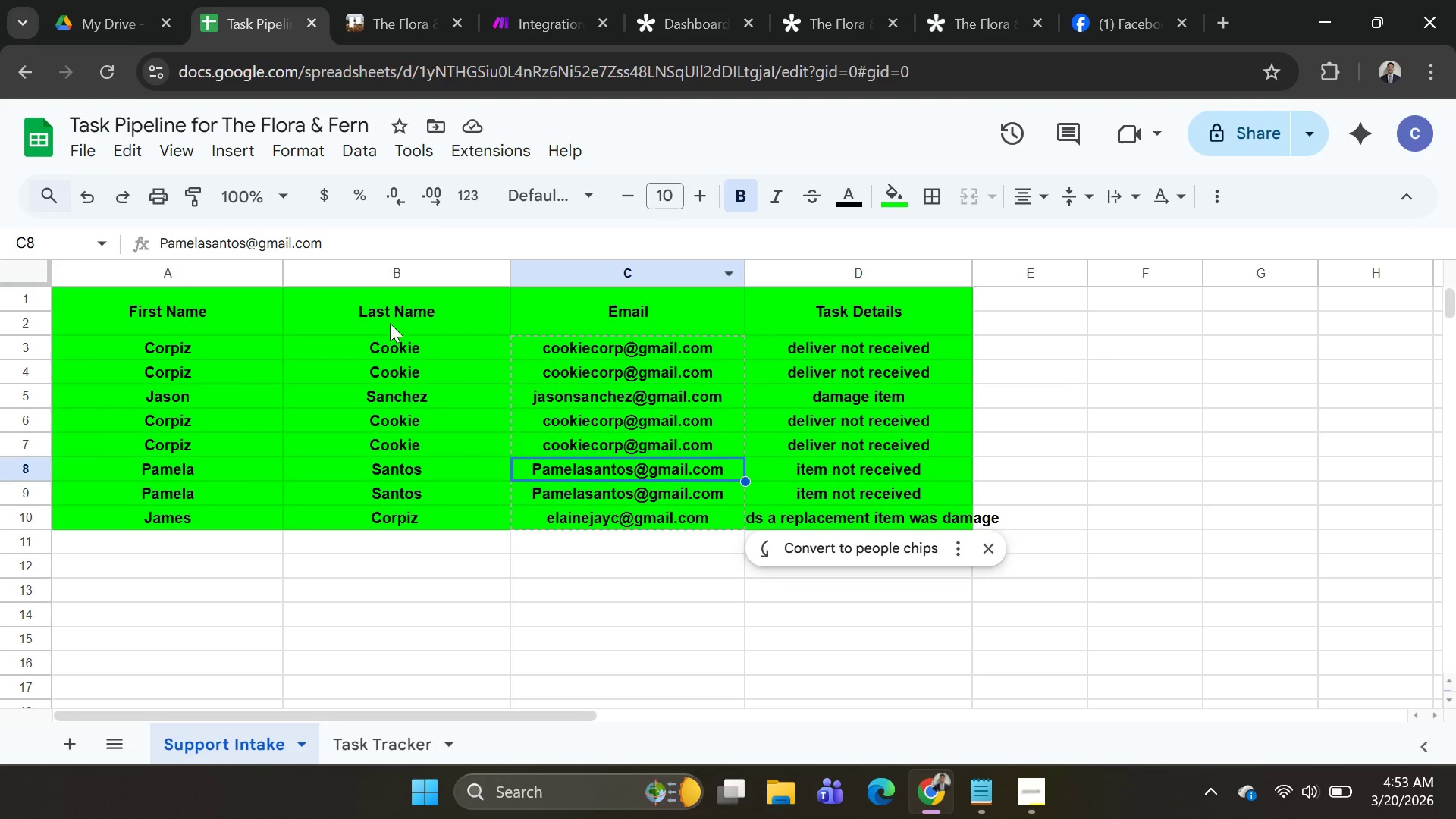 
left_click([356, 744])
 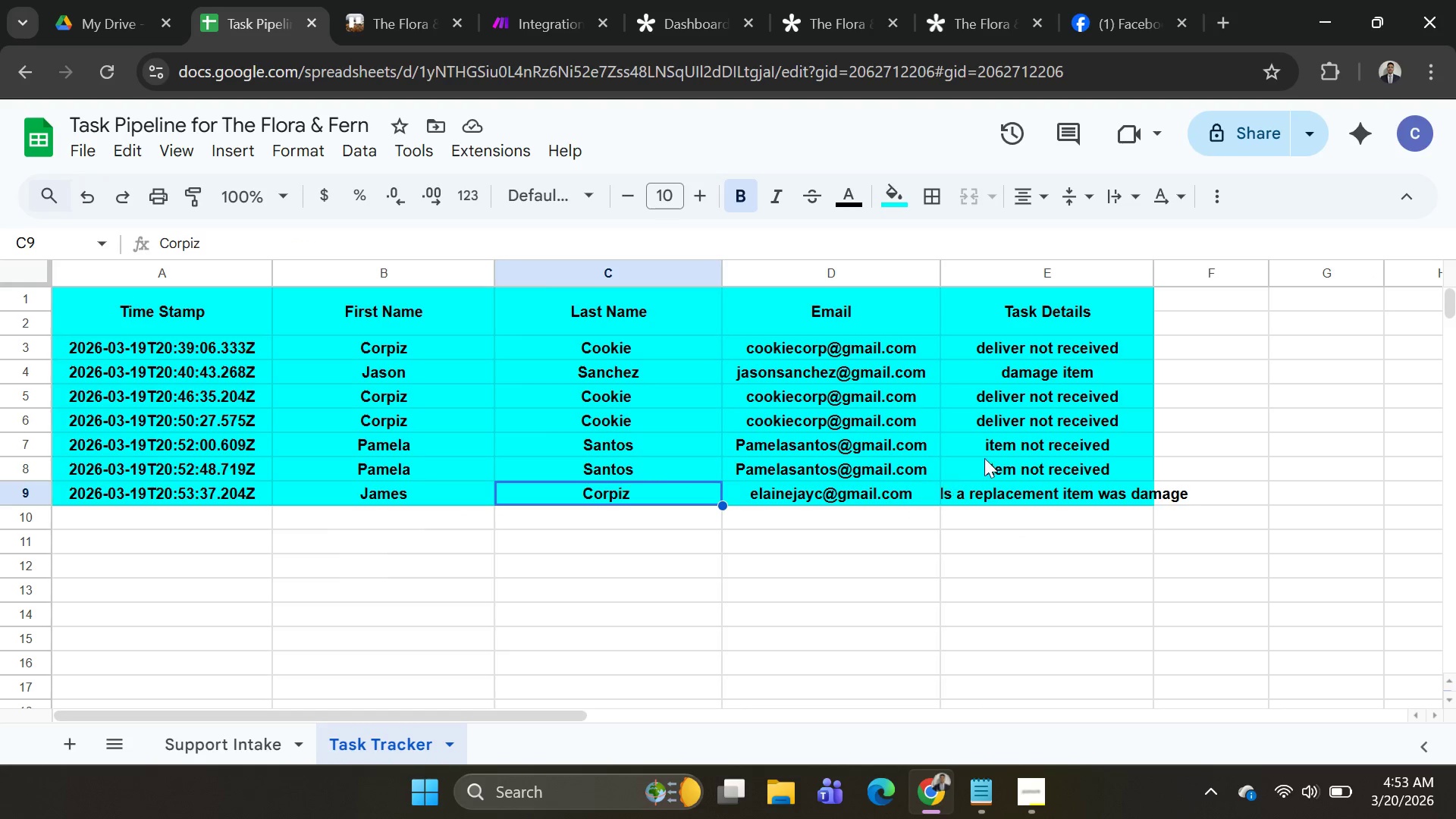 
scroll: coordinate [1108, 425], scroll_direction: down, amount: 1.0
 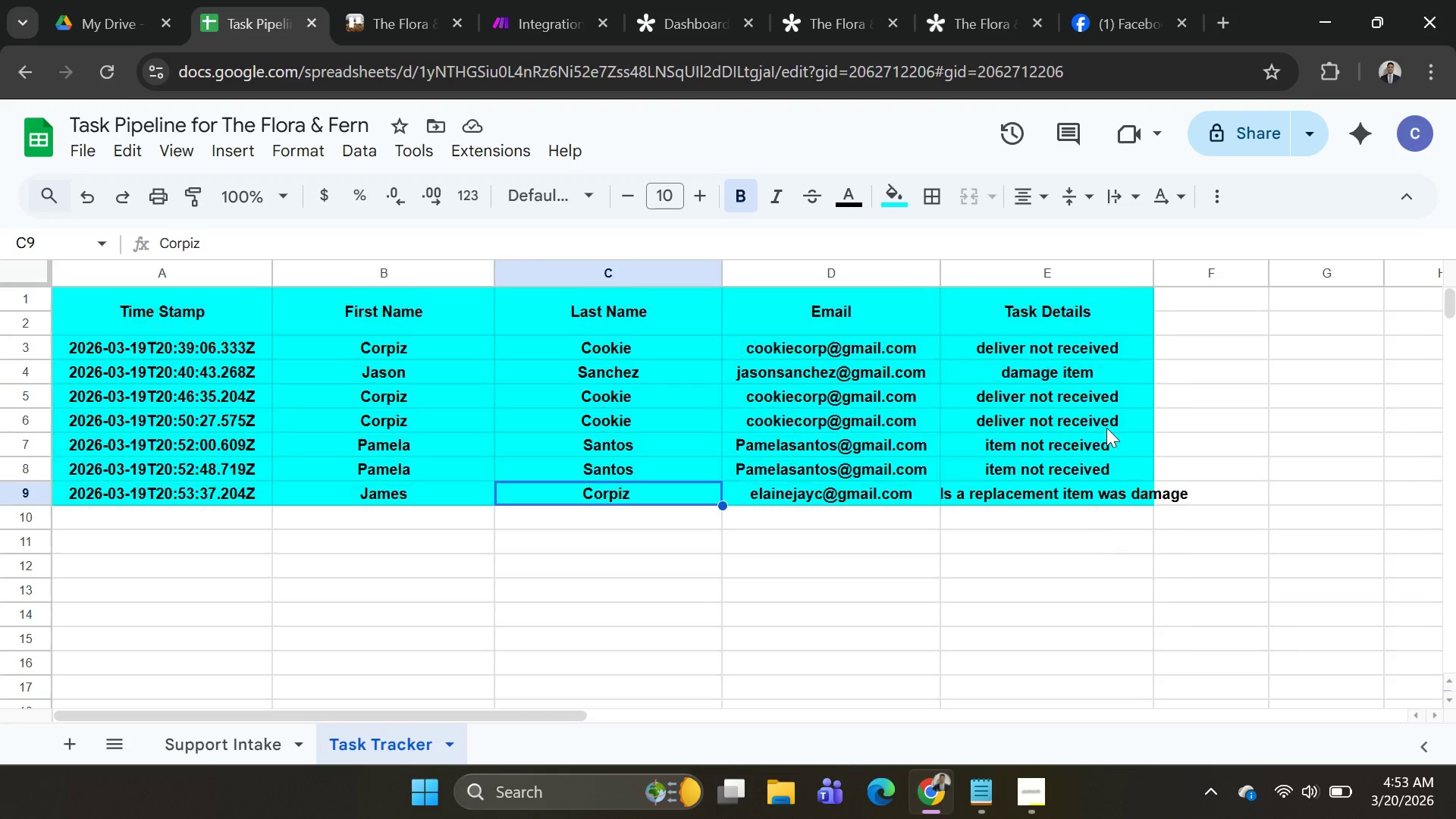 
scroll: coordinate [1106, 428], scroll_direction: up, amount: 2.0
 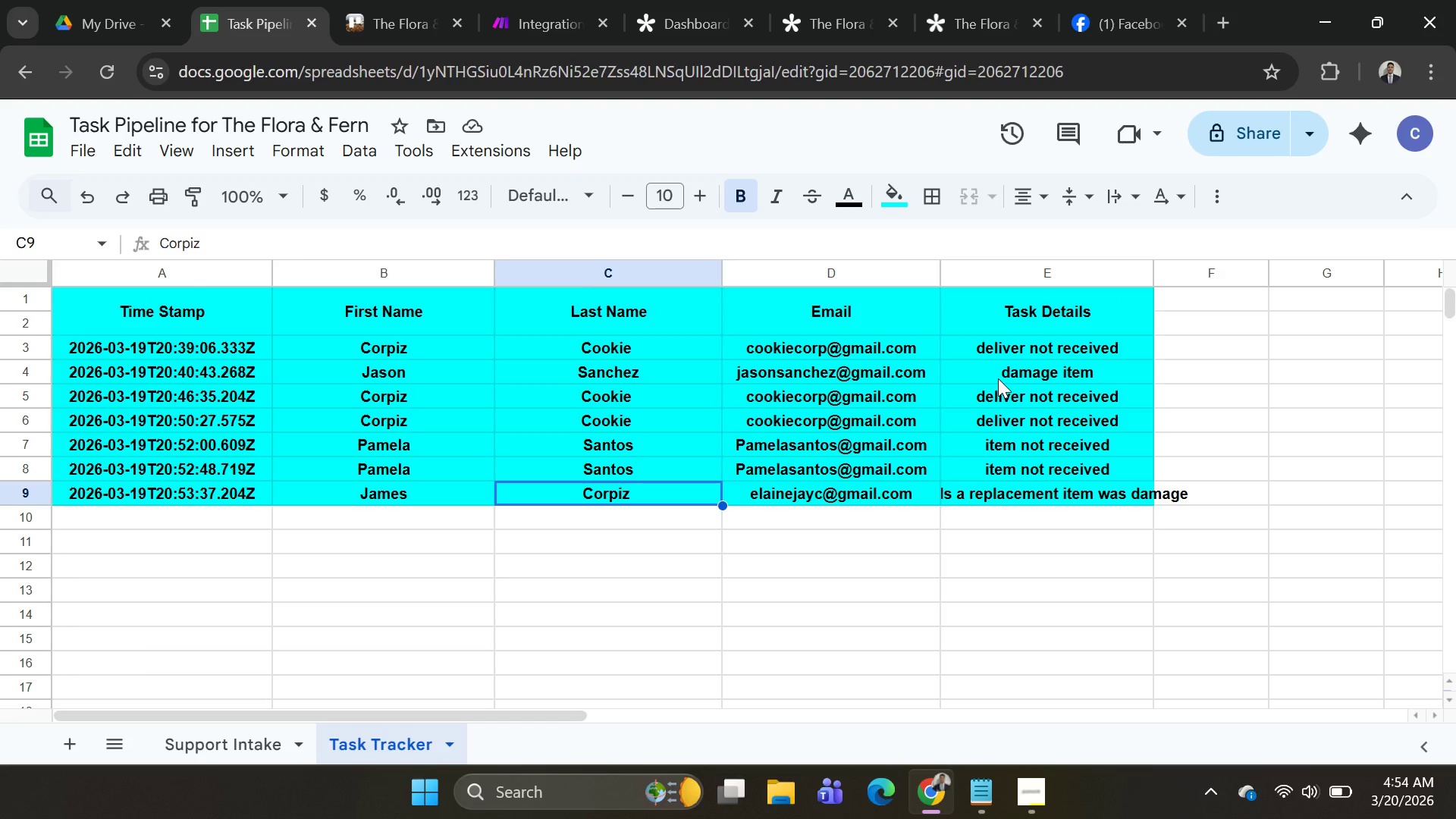 
key(Alt+AltLeft)
 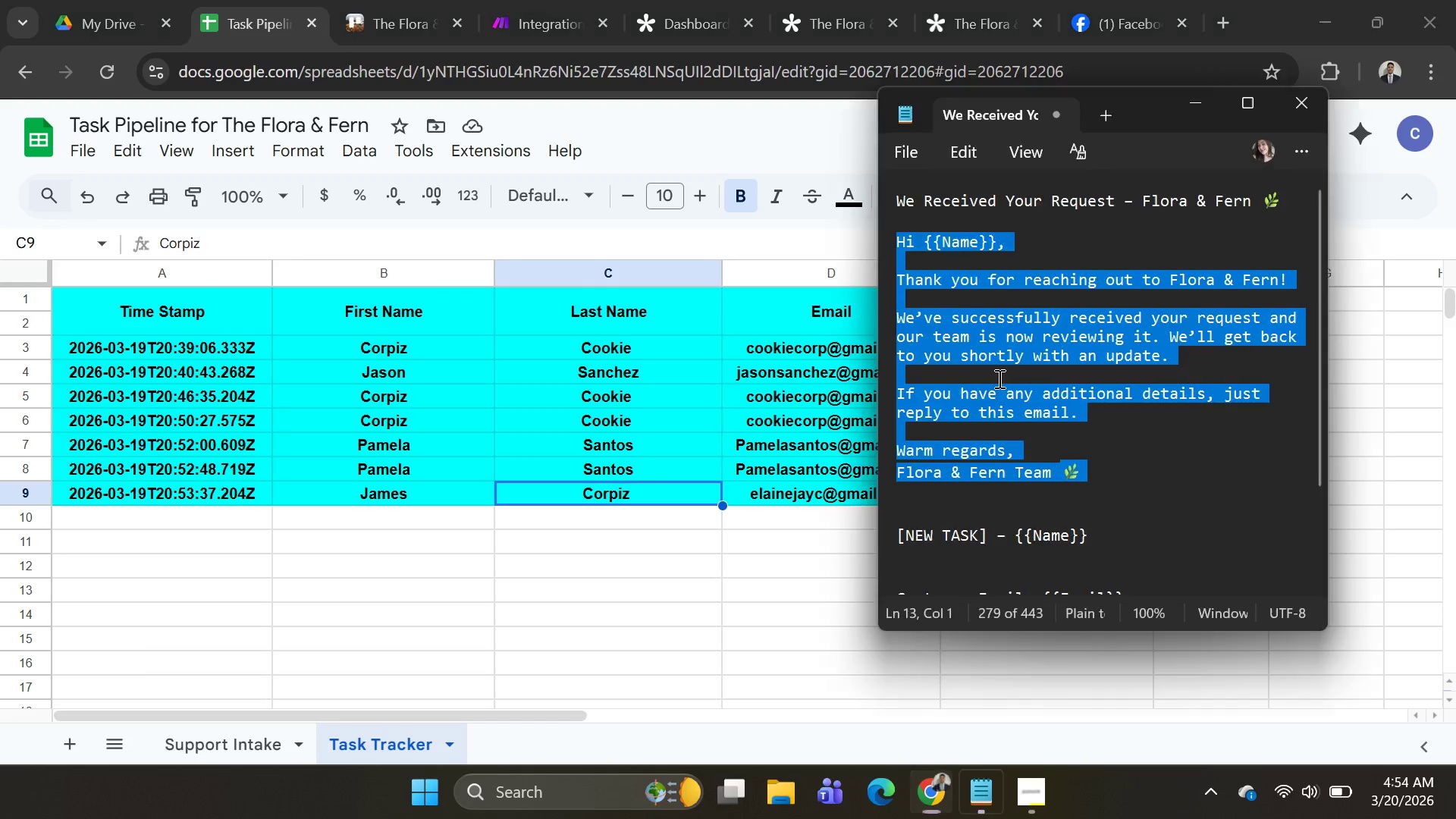 
key(Alt+Tab)
 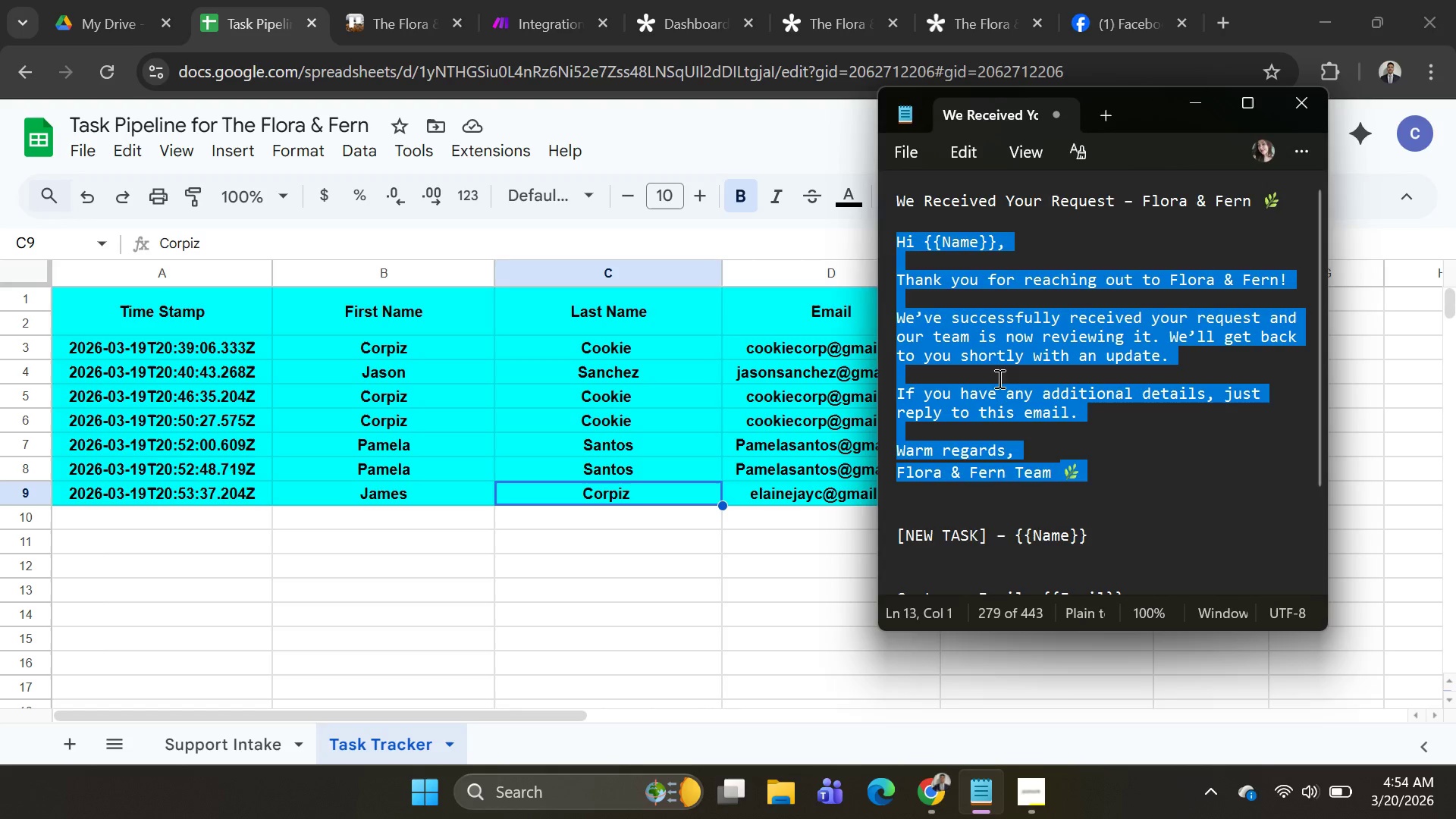 
key(Alt+AltLeft)
 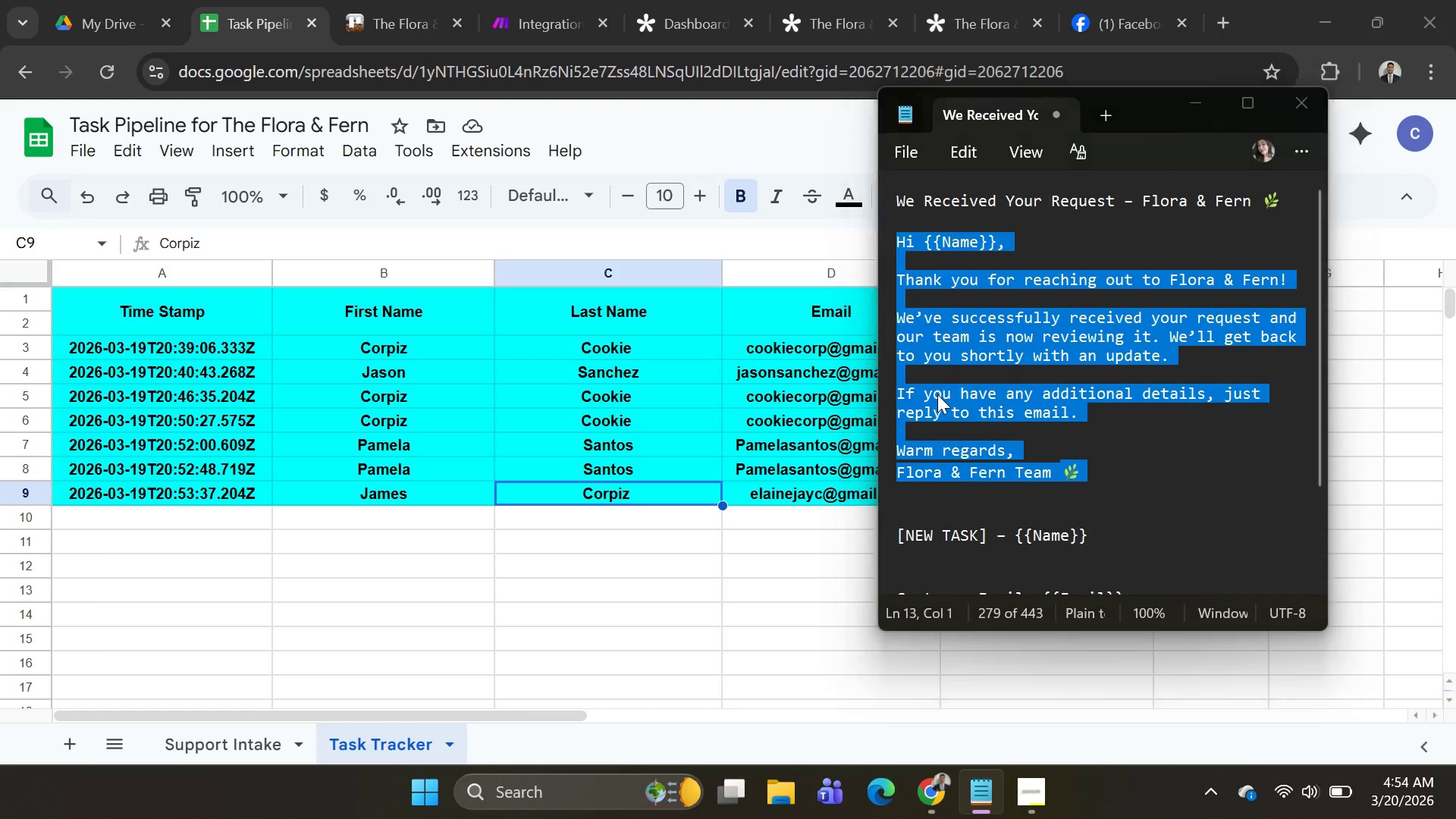 
key(Alt+Tab)
 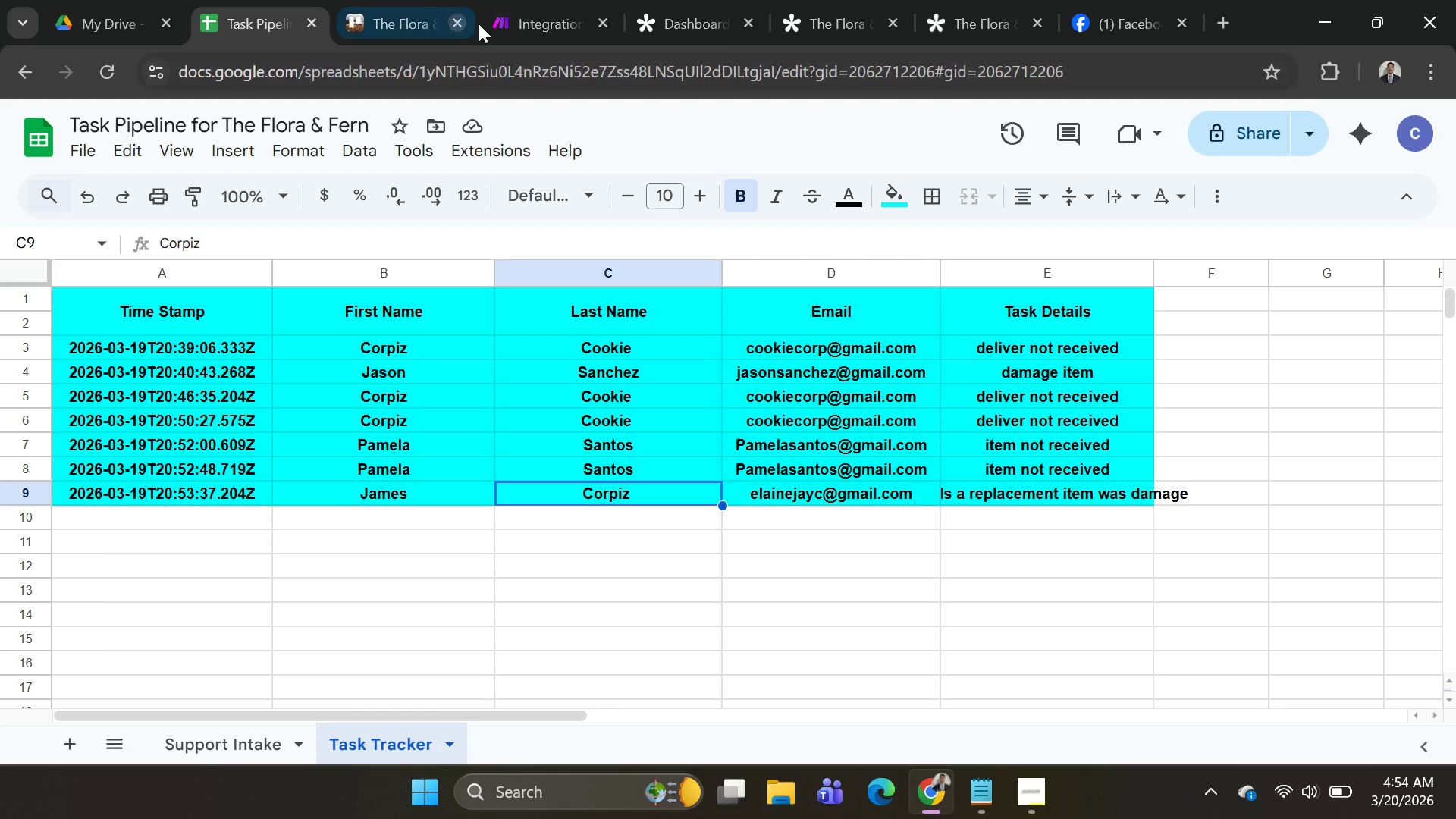 
left_click([485, 22])
 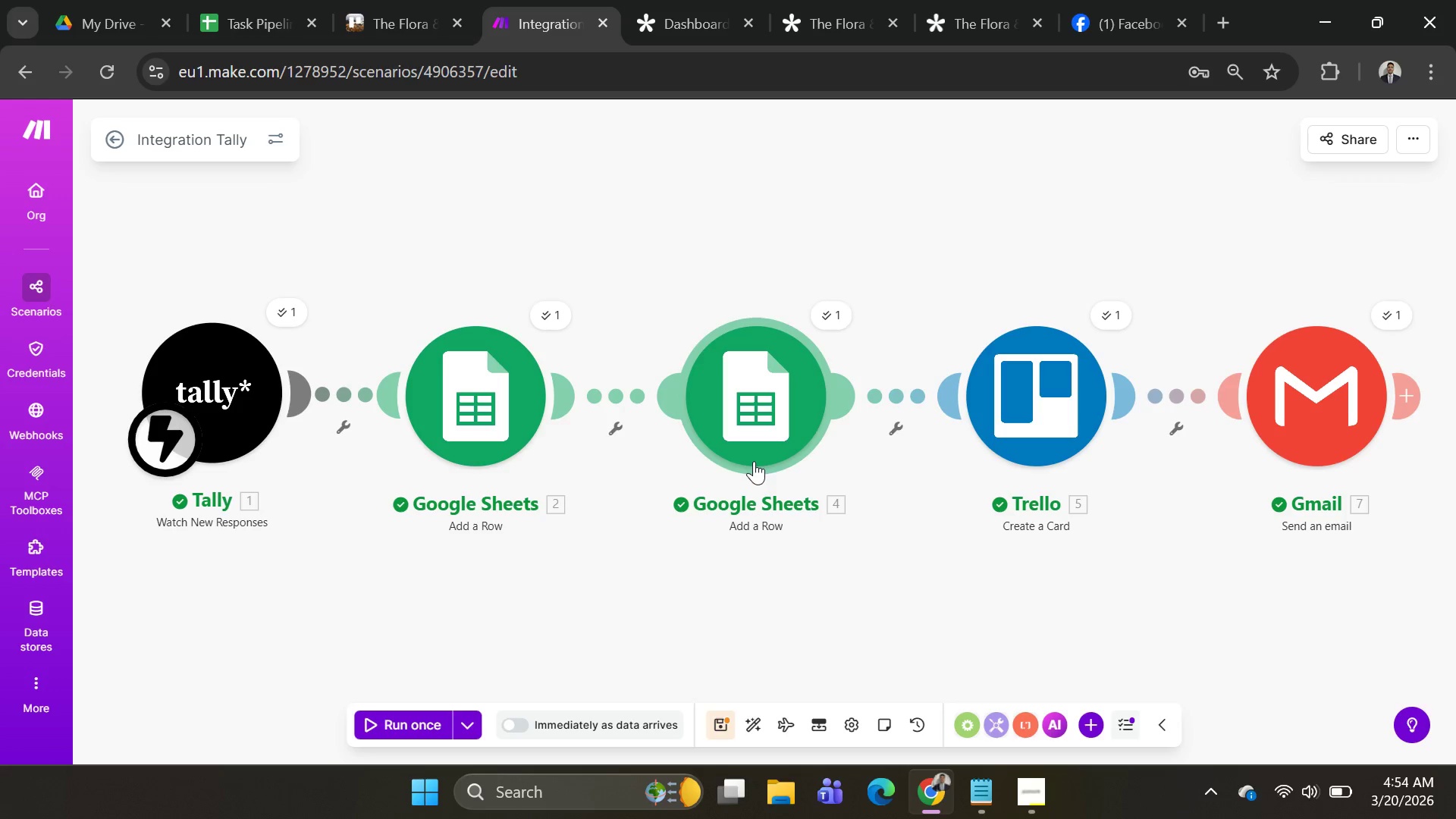 
scroll: coordinate [696, 438], scroll_direction: down, amount: 3.0
 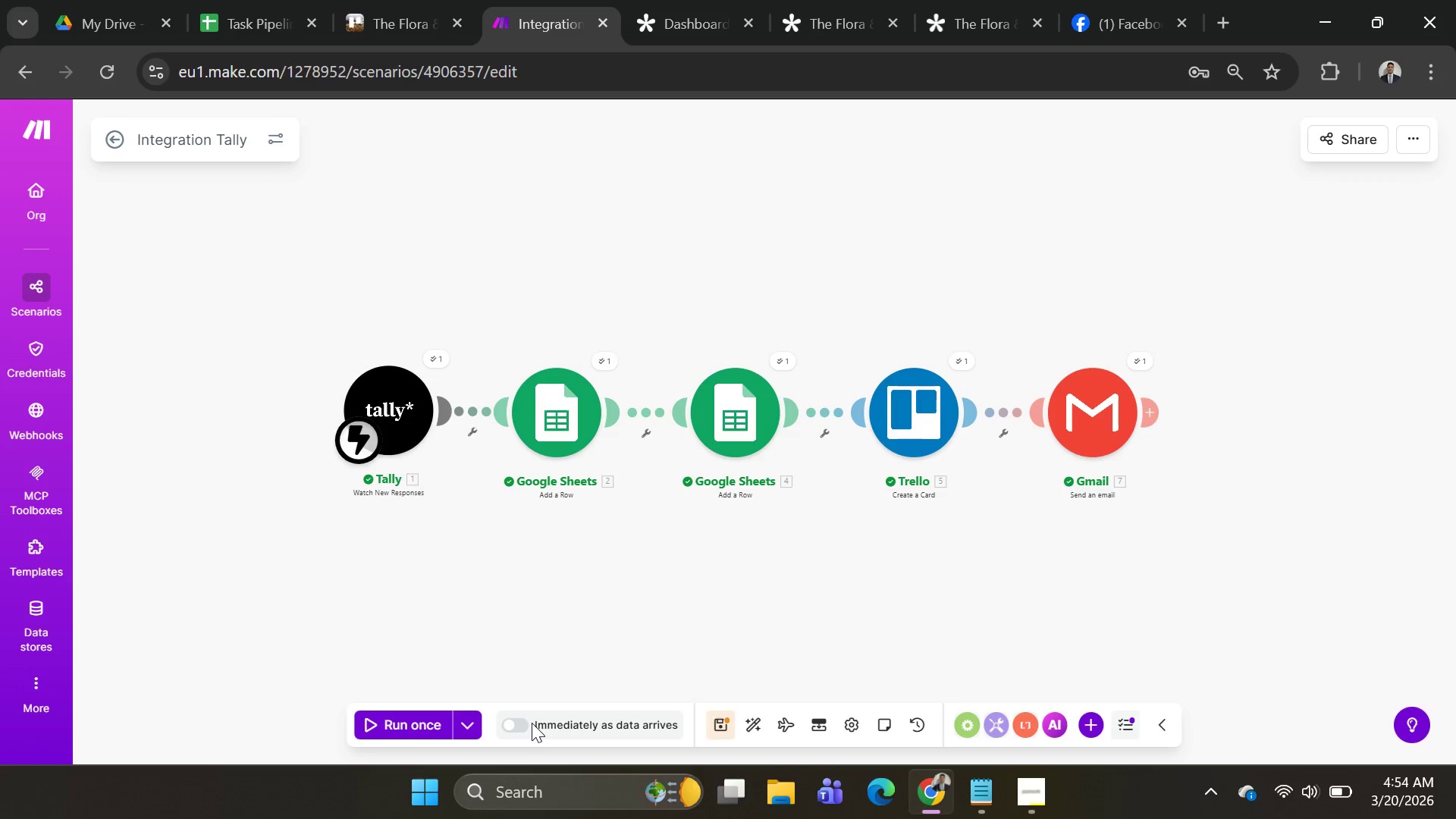 
left_click([507, 723])
 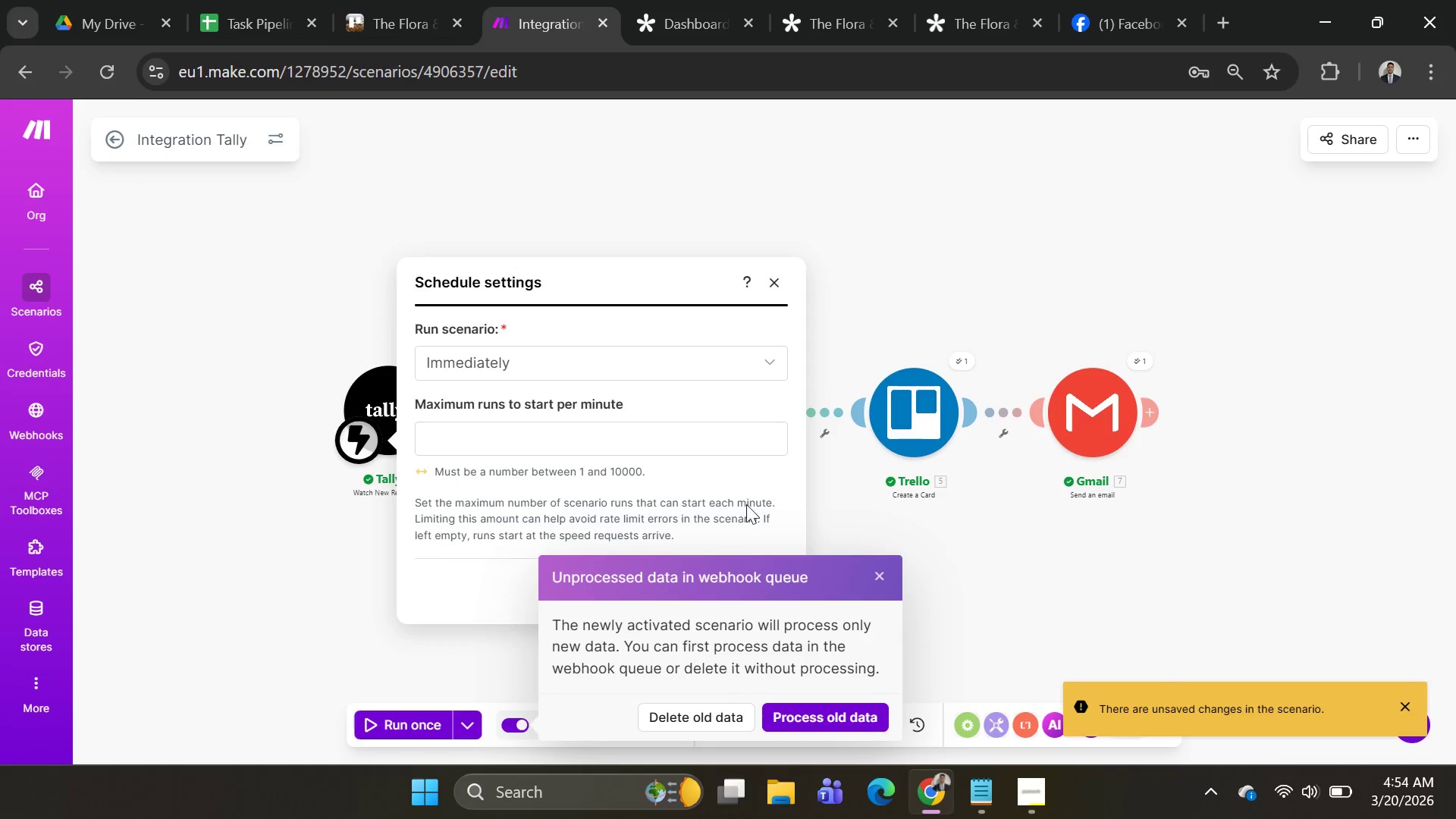 
left_click([651, 445])
 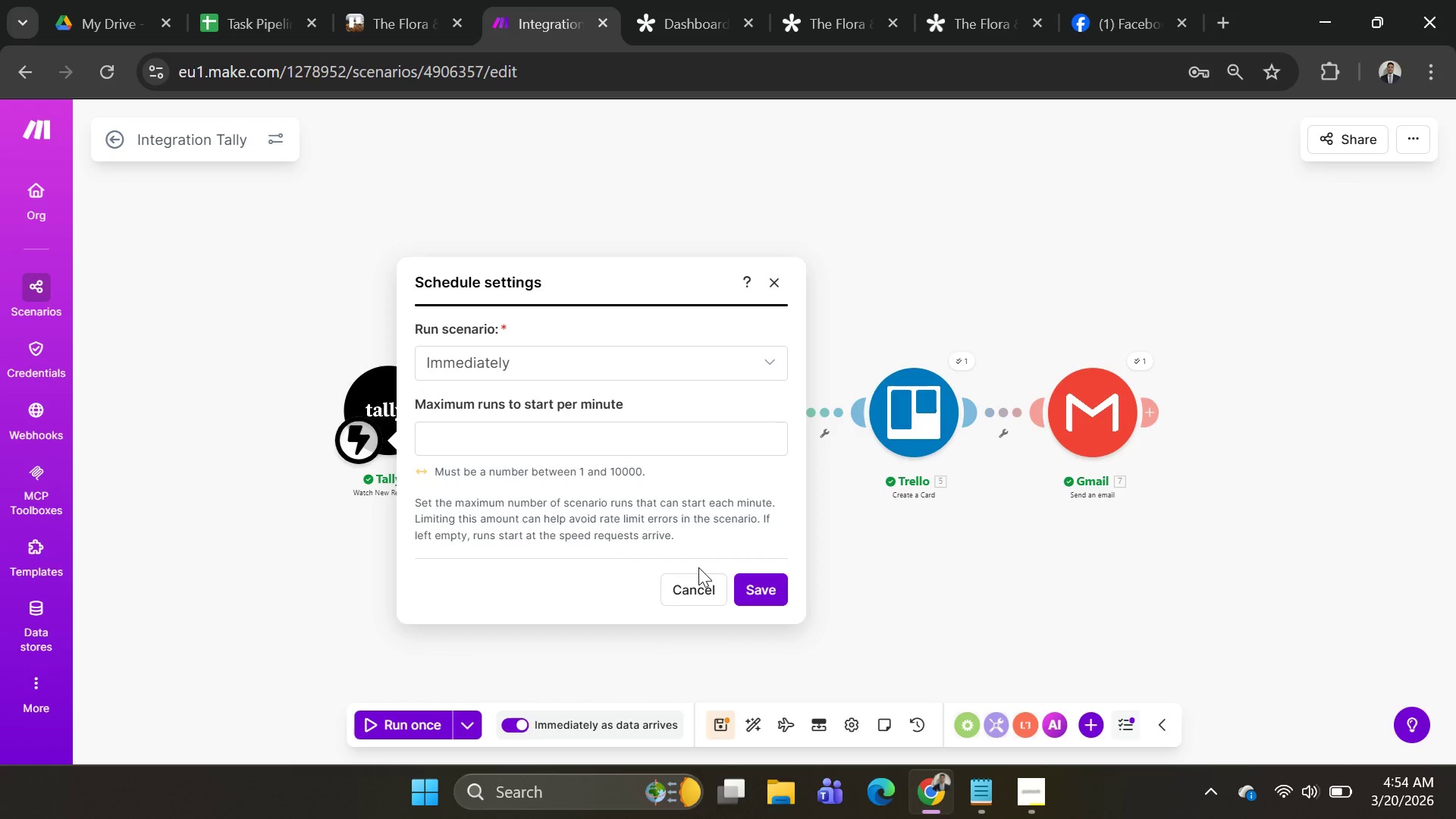 
left_click([614, 455])
 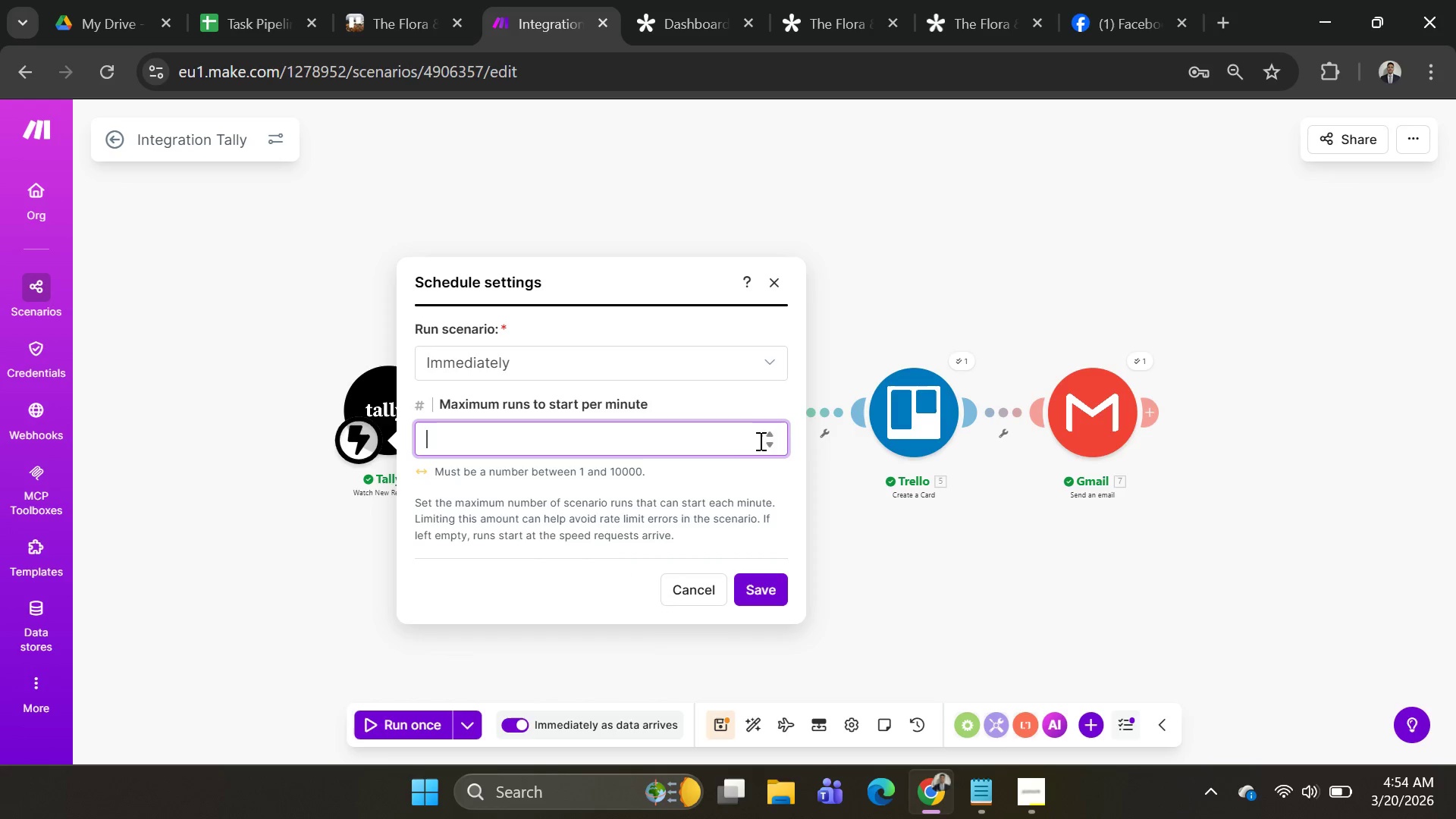 
left_click([771, 438])
 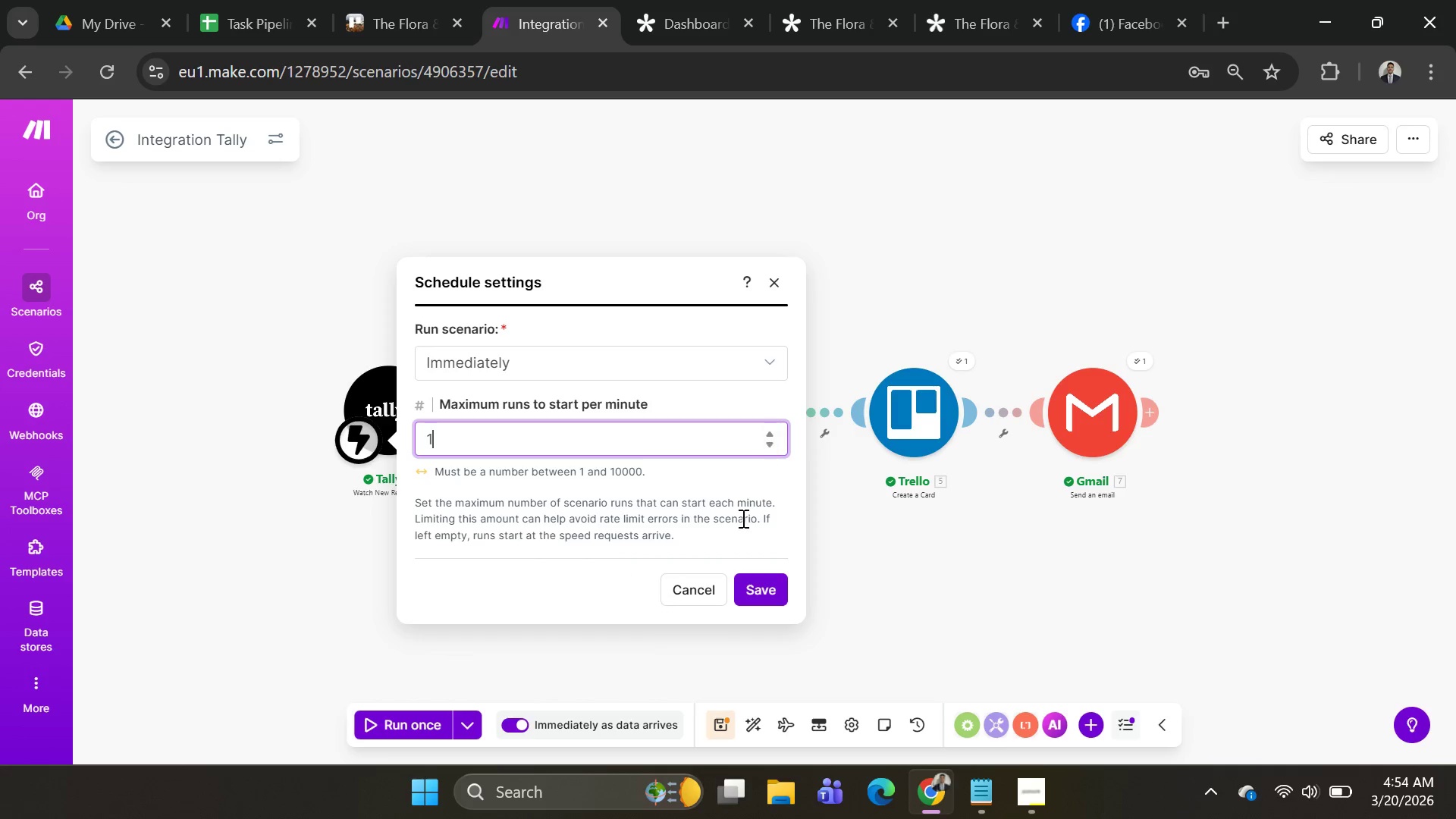 
left_click([741, 582])
 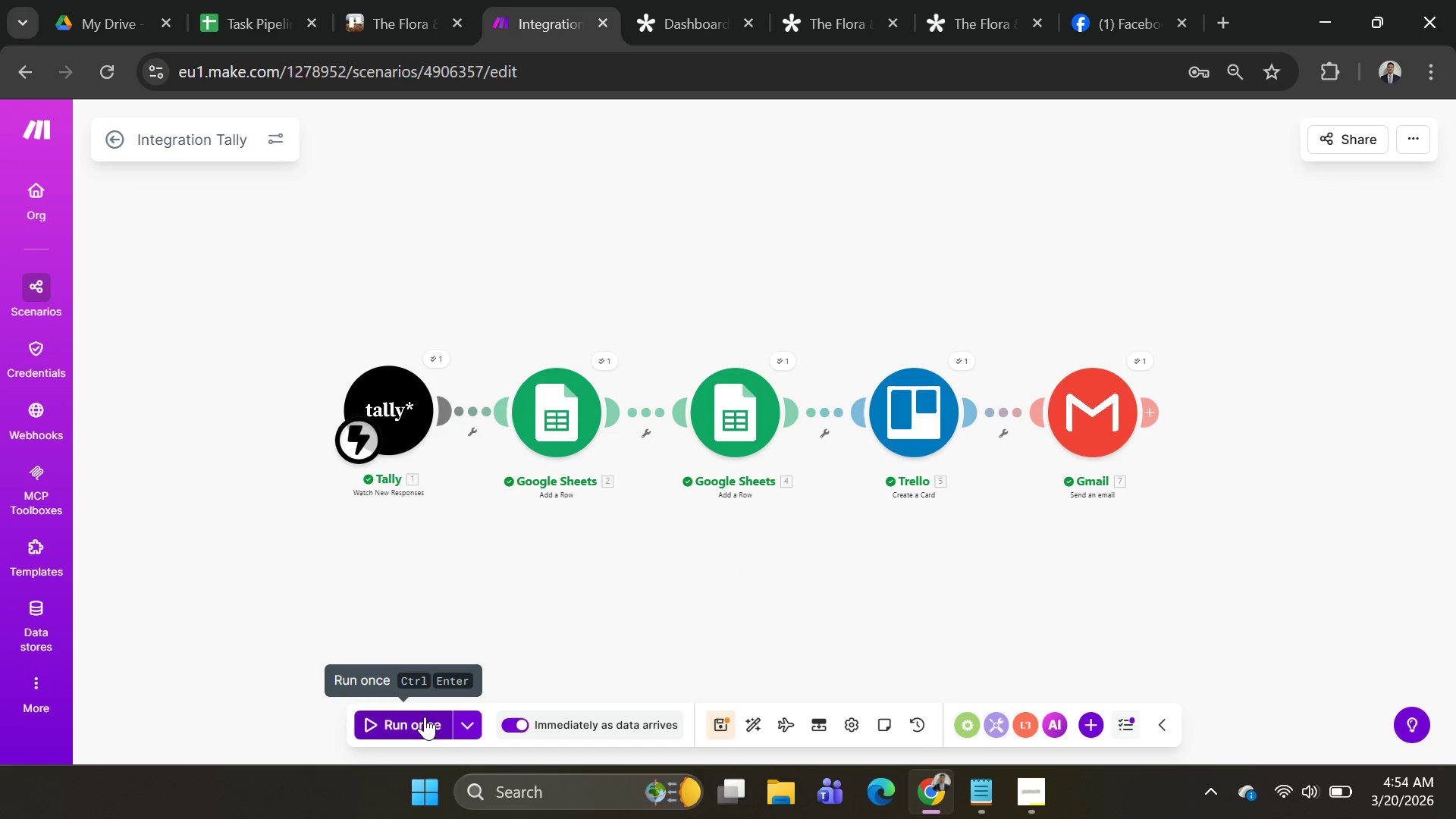 
left_click([425, 717])
 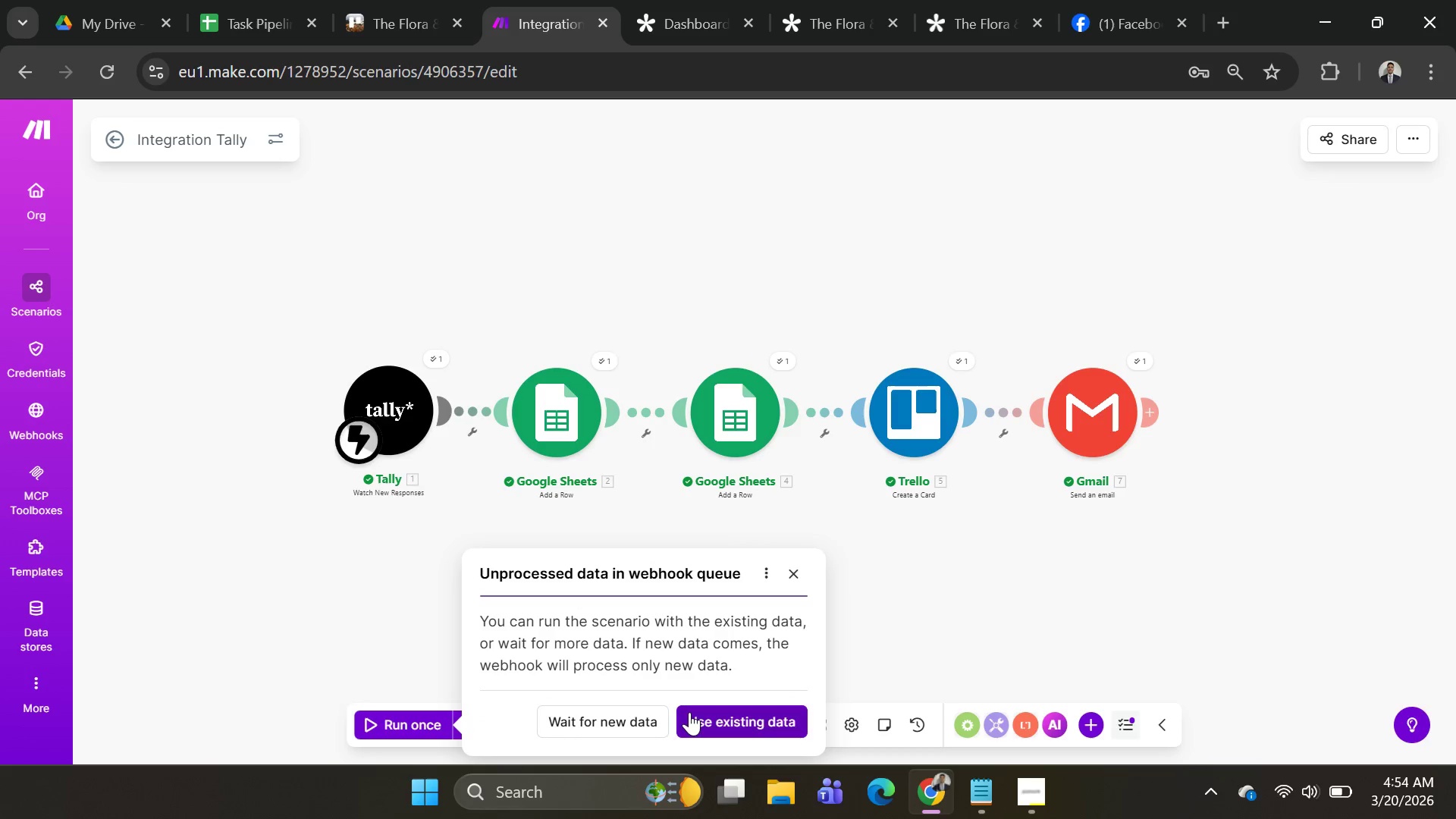 
left_click([697, 712])
 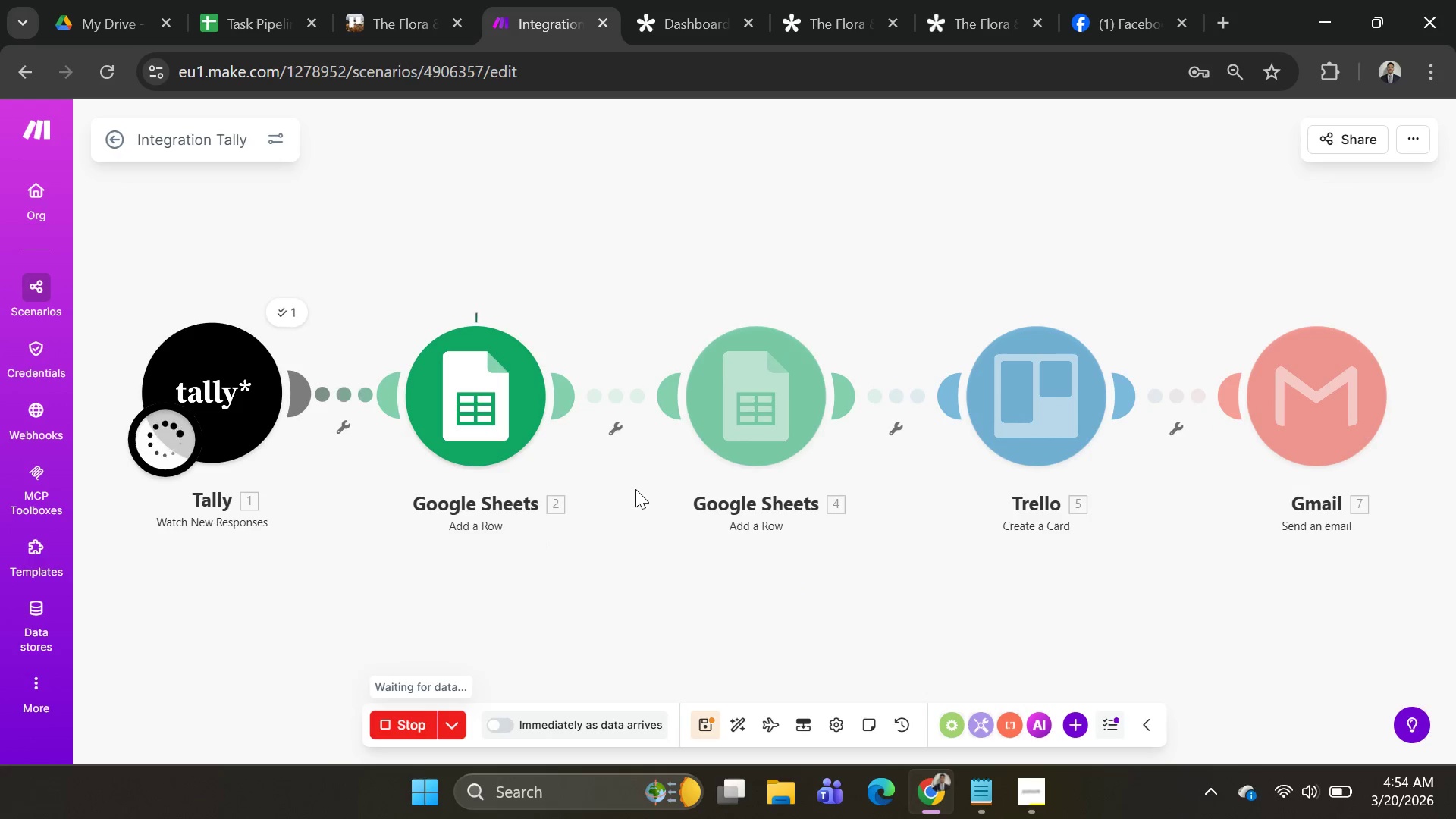 
scroll: coordinate [639, 489], scroll_direction: down, amount: 1.0
 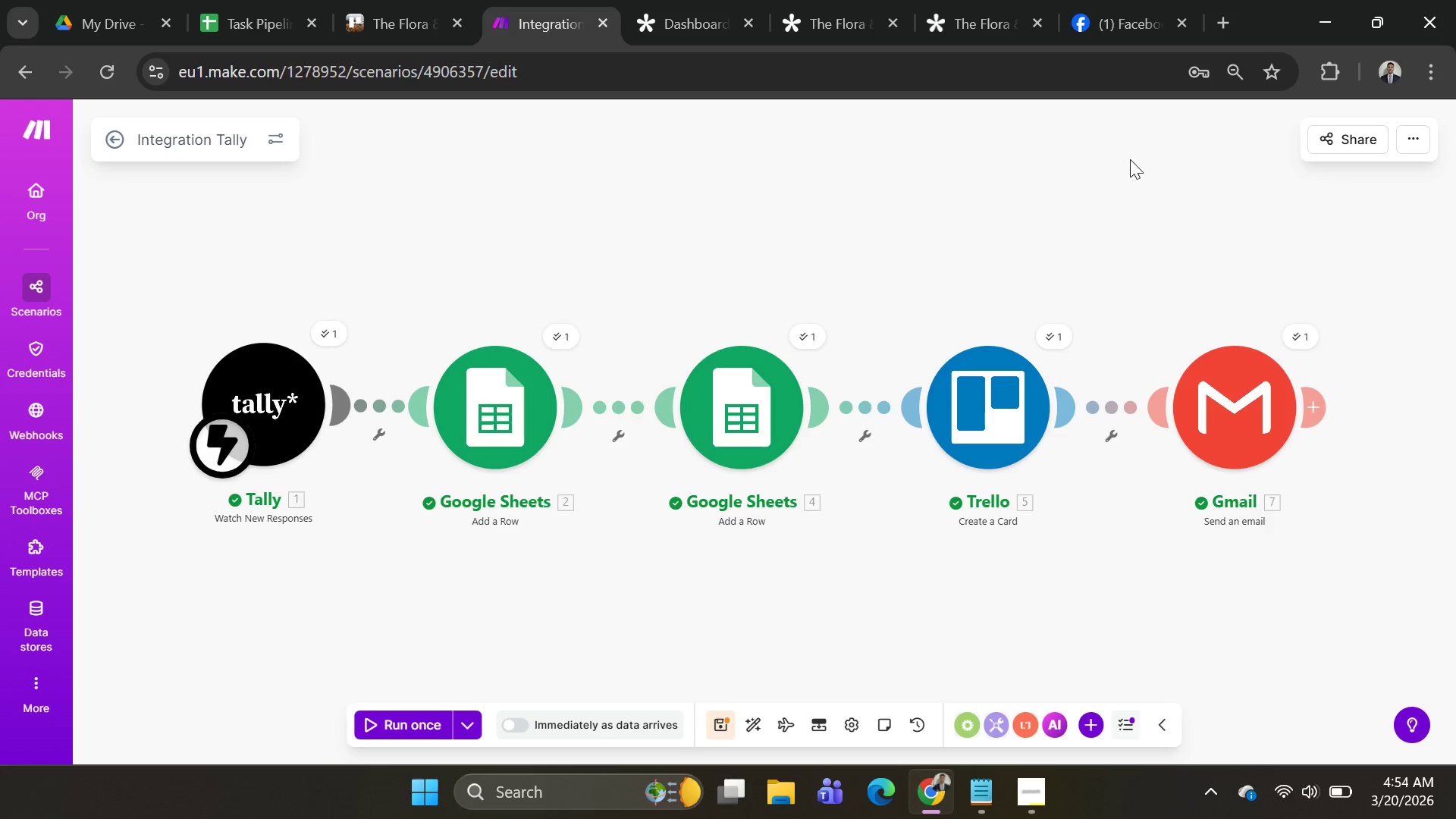 
wait(6.34)
 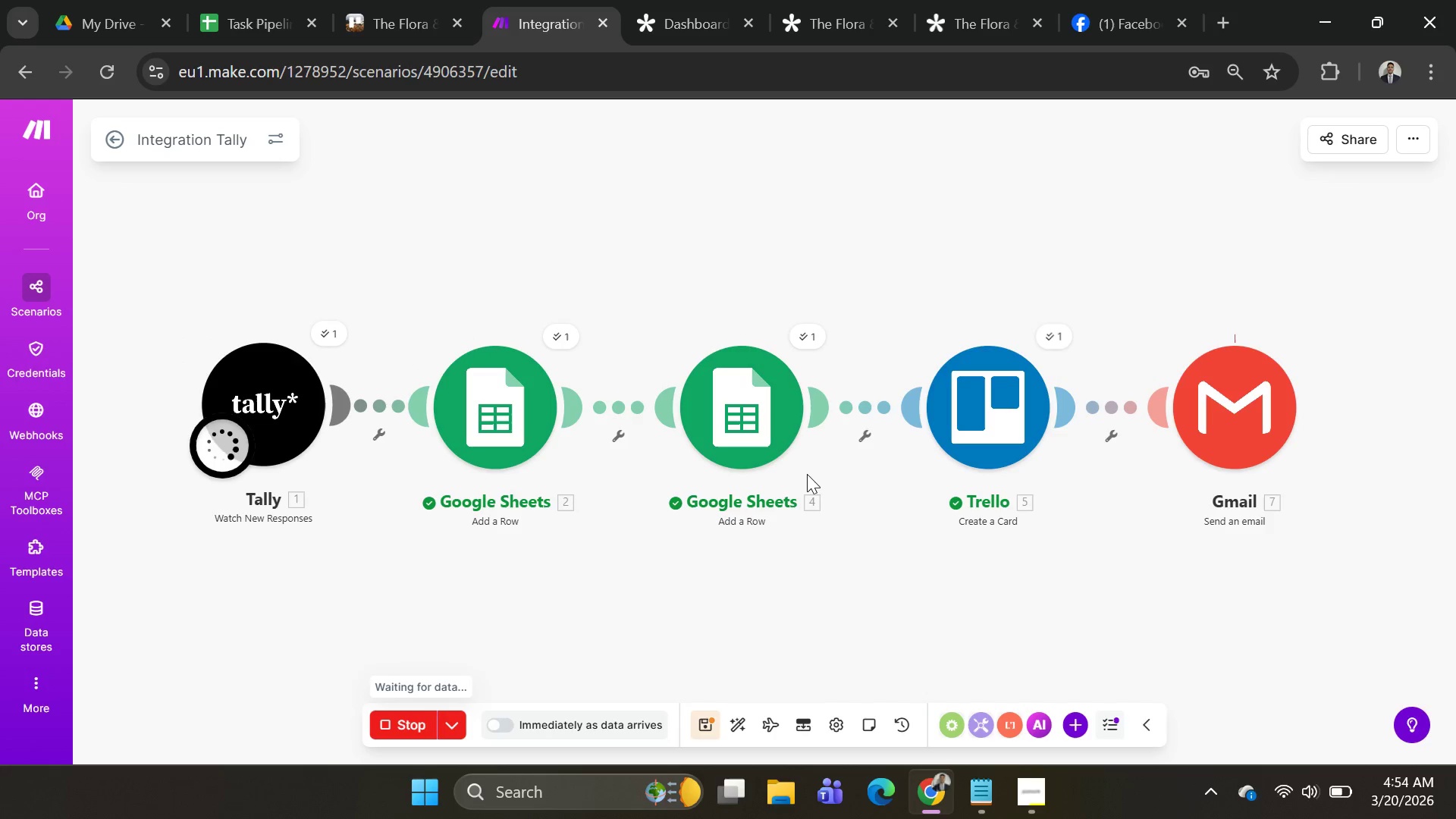 
left_click([248, 21])
 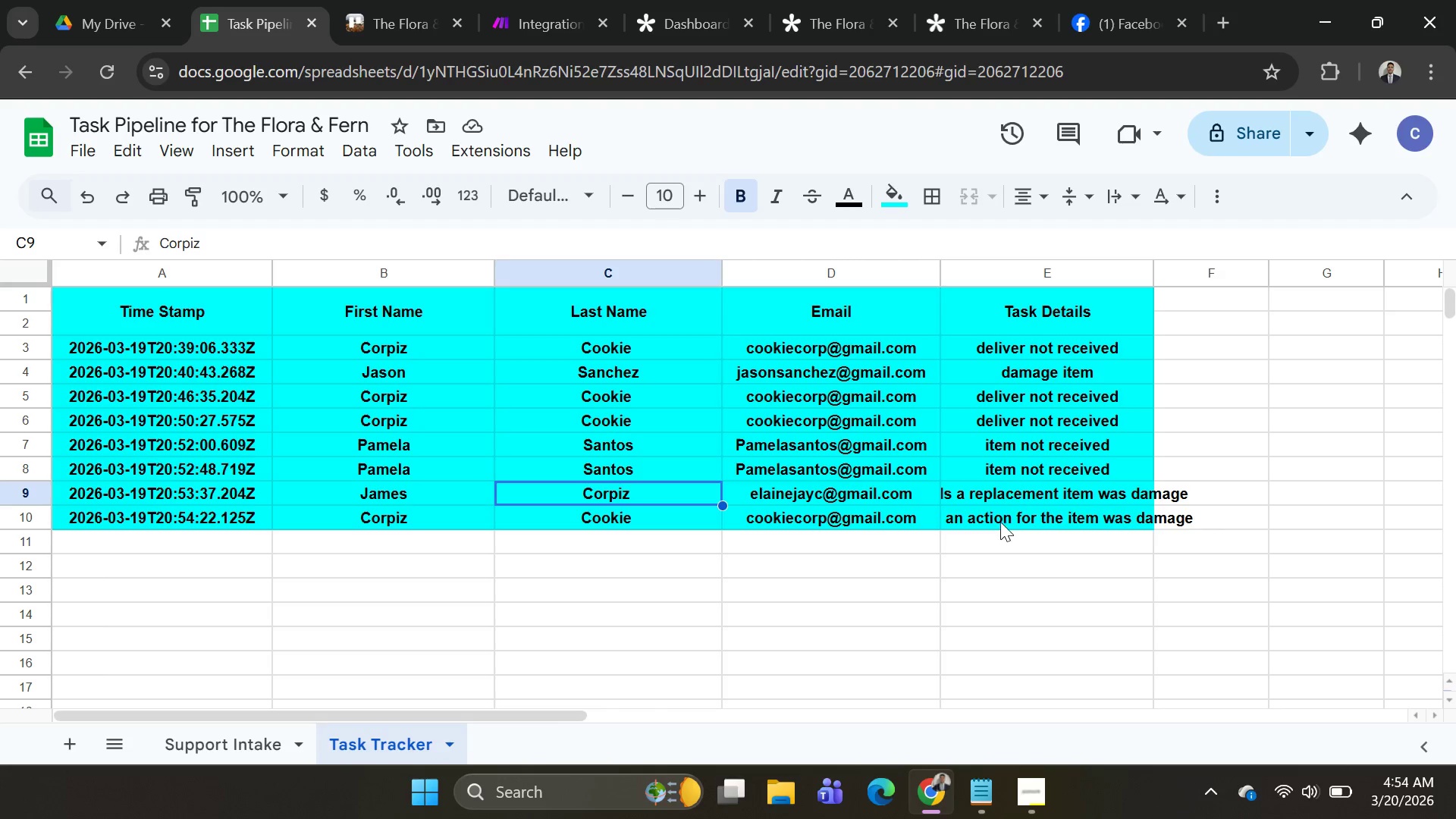 
left_click([244, 735])
 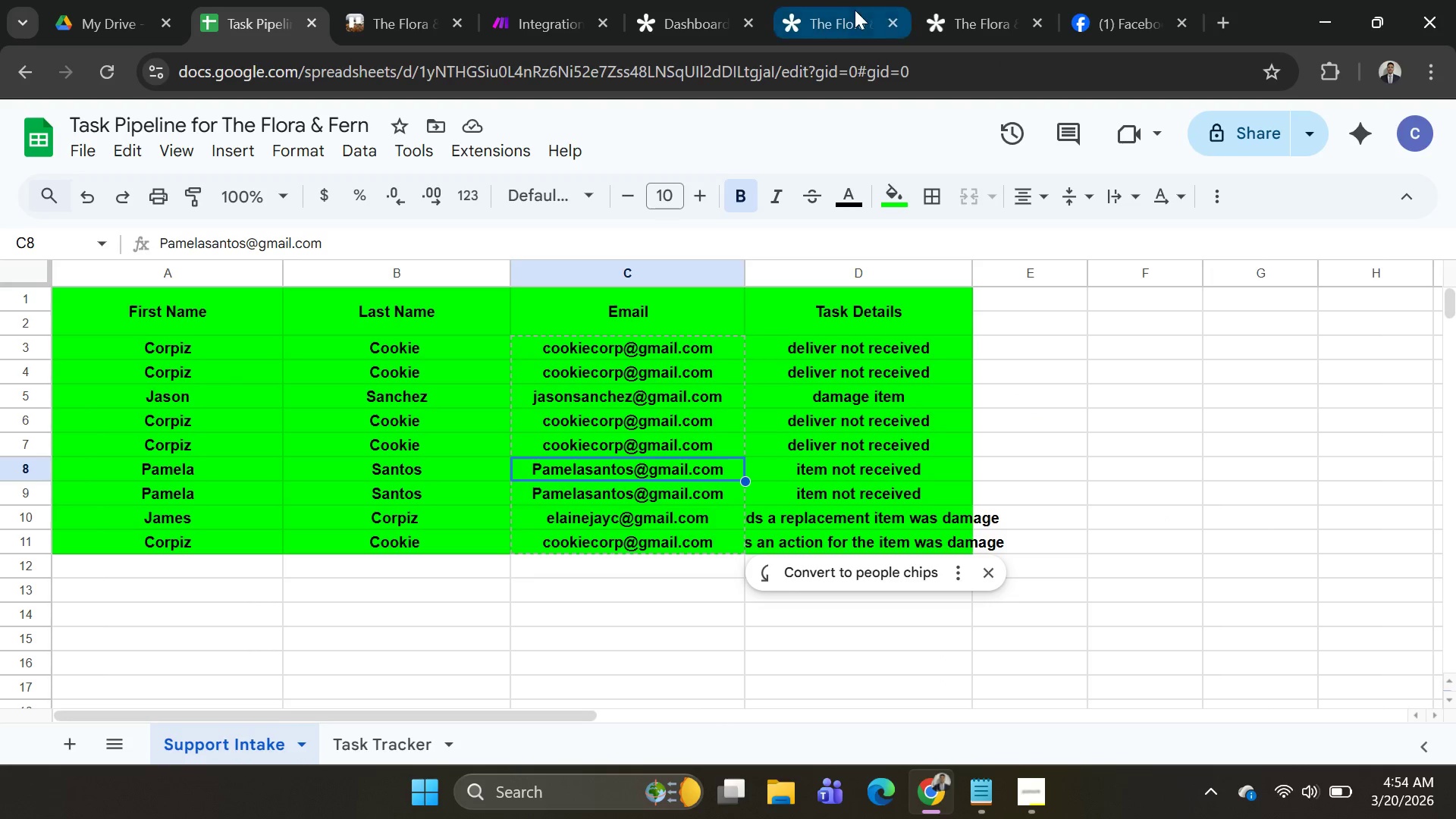 
wait(10.16)
 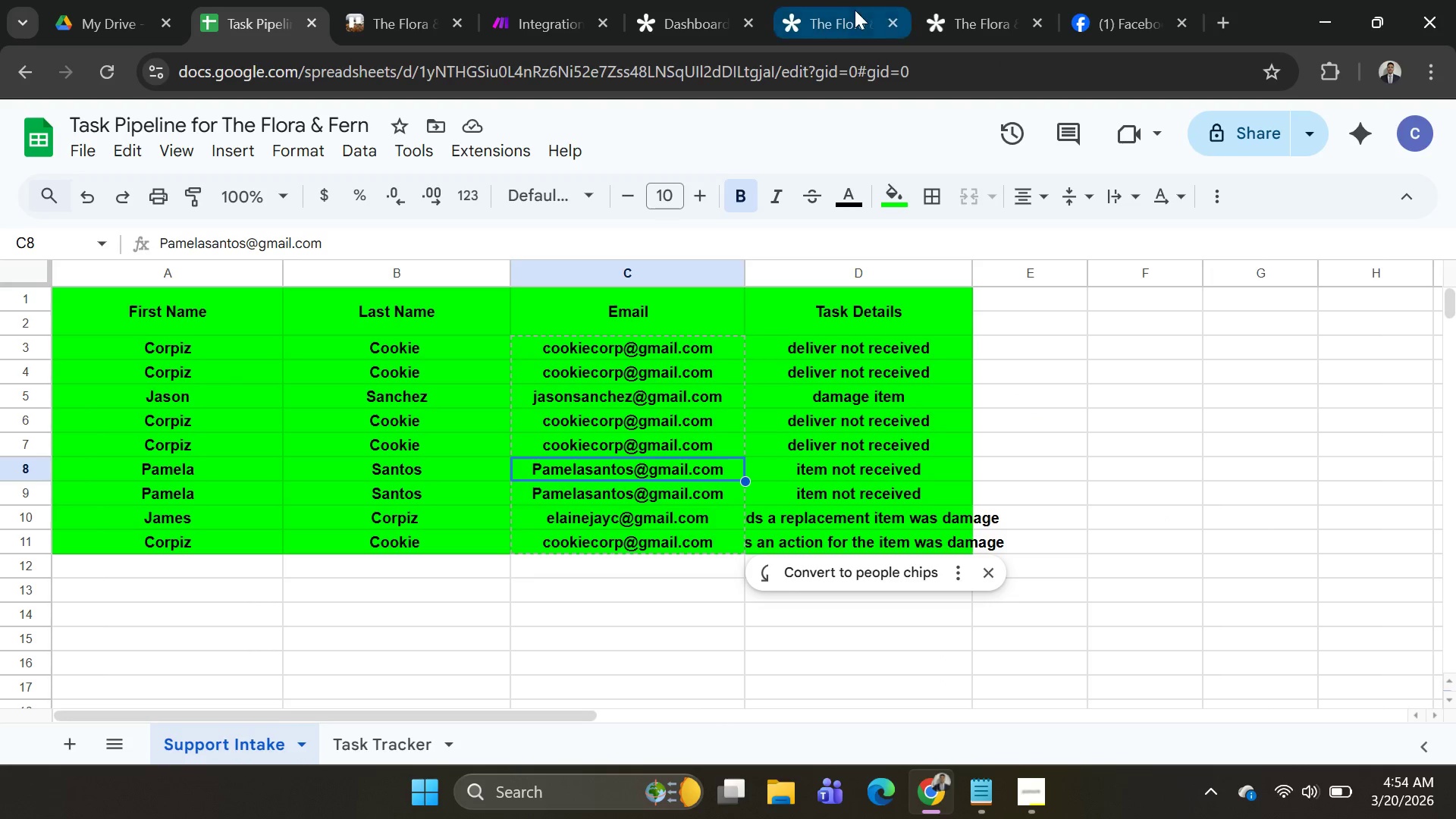 
key(Alt+AltLeft)
 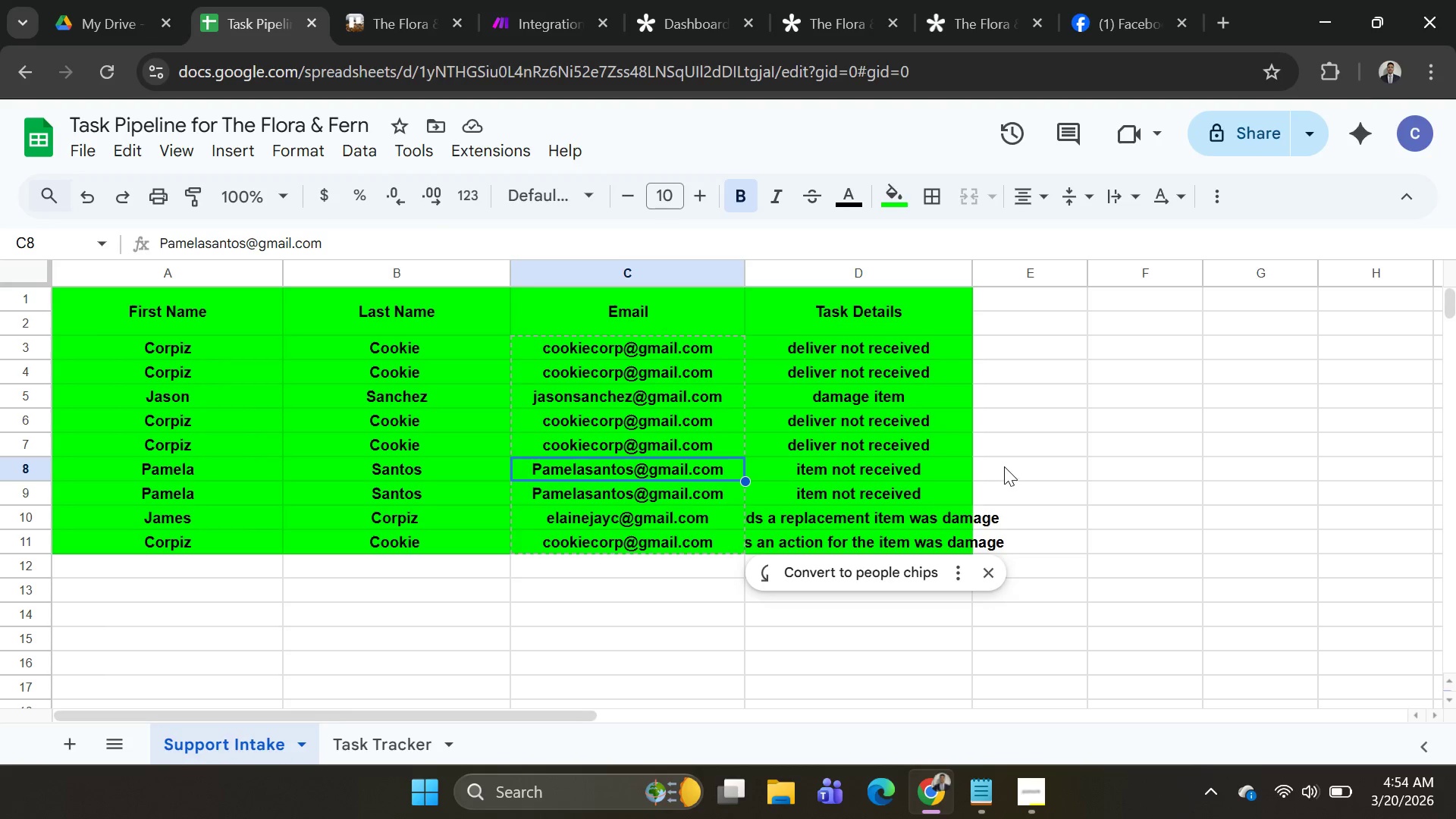 
key(Alt+Tab)
 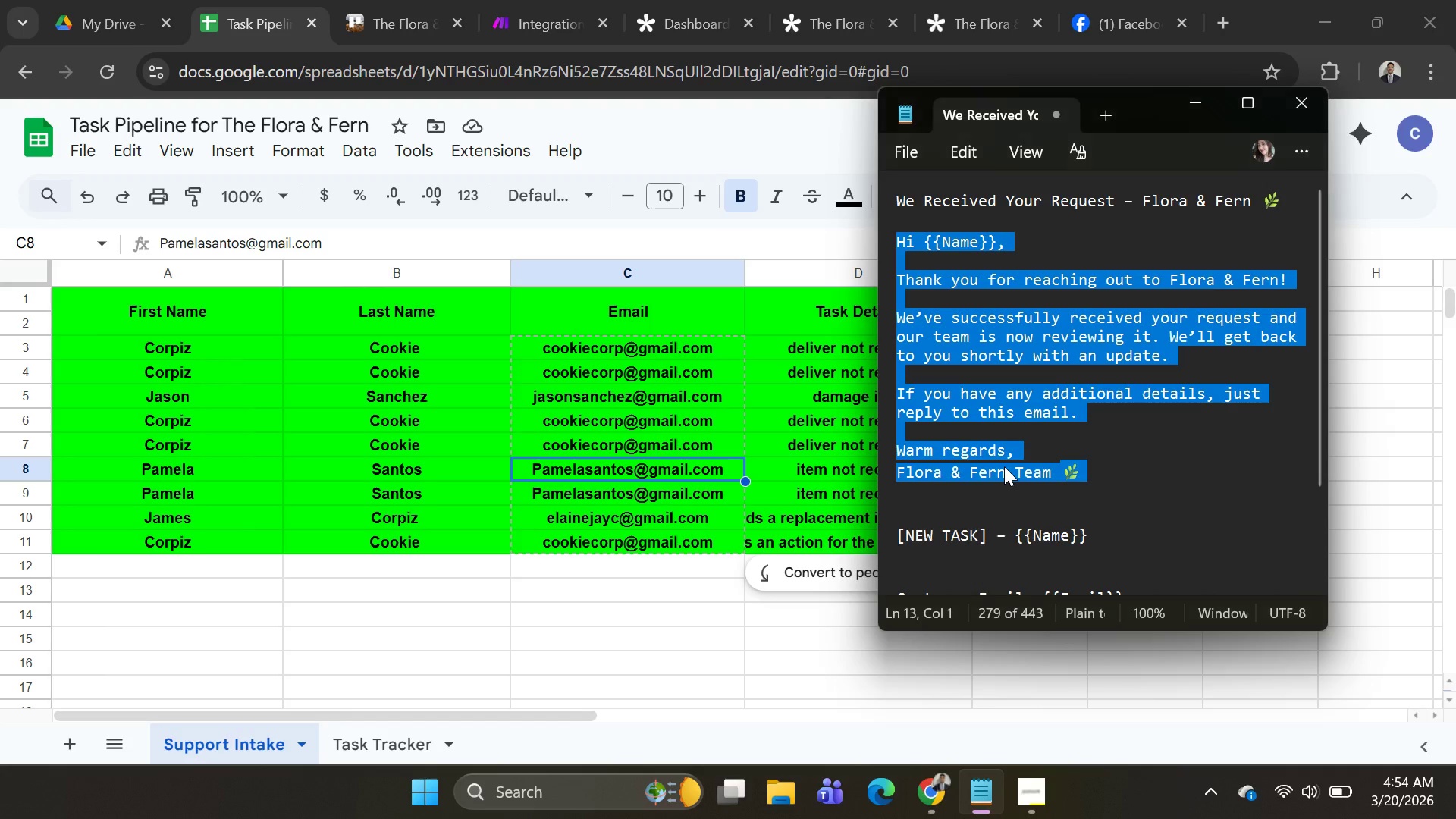 
key(Alt+AltLeft)
 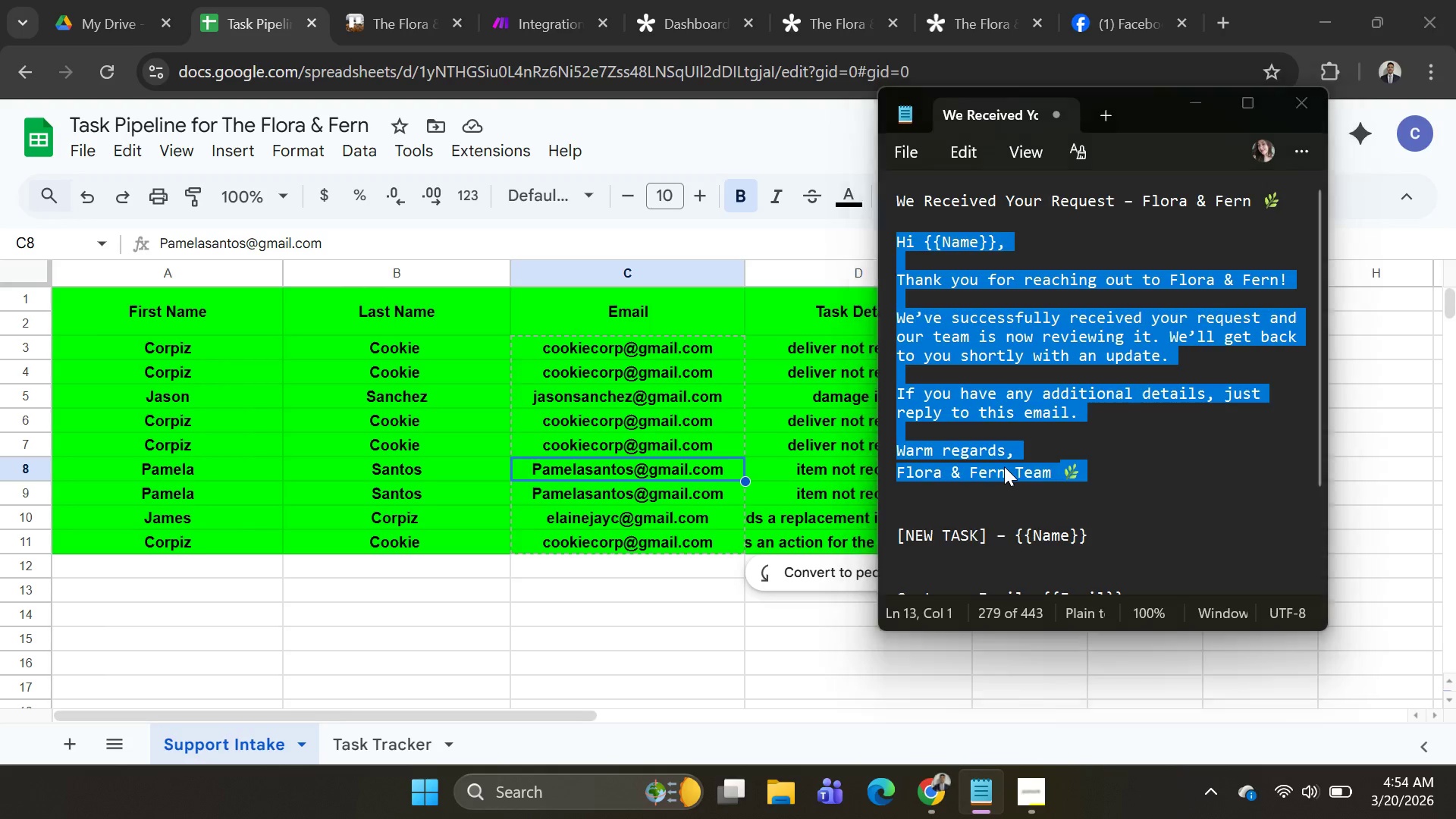 
key(Alt+Tab)
 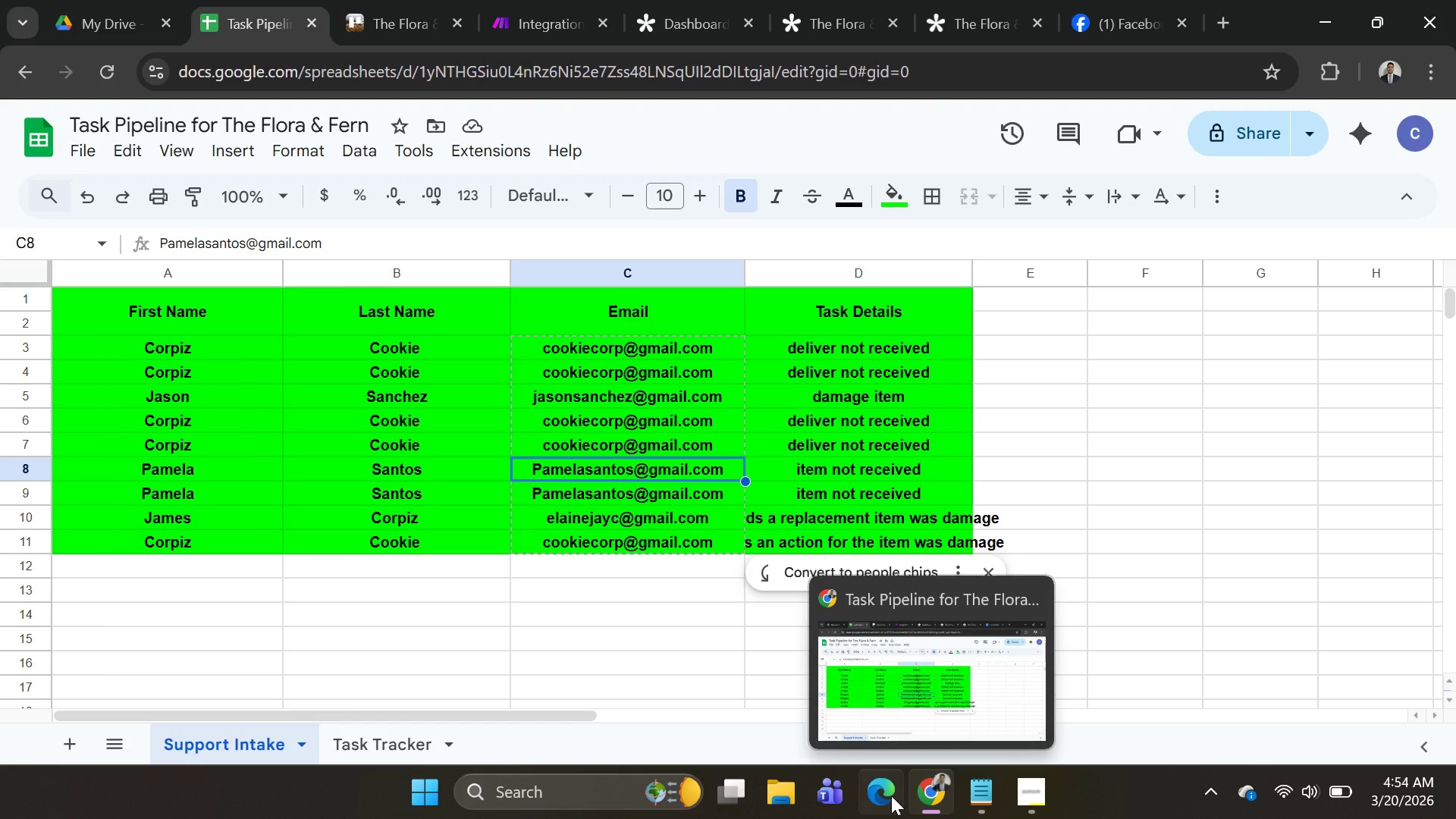 
wait(6.01)
 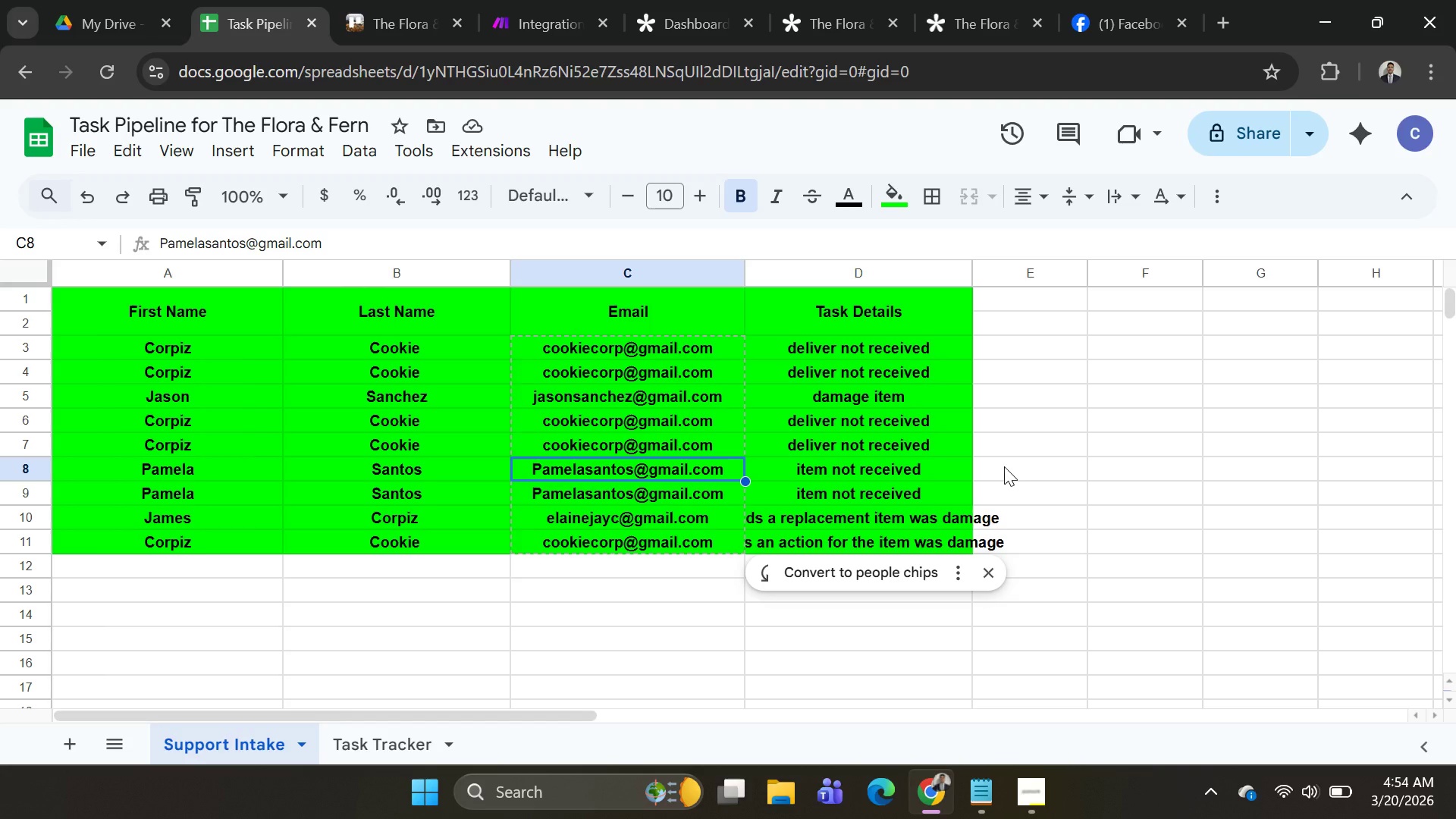 
left_click([971, 24])
 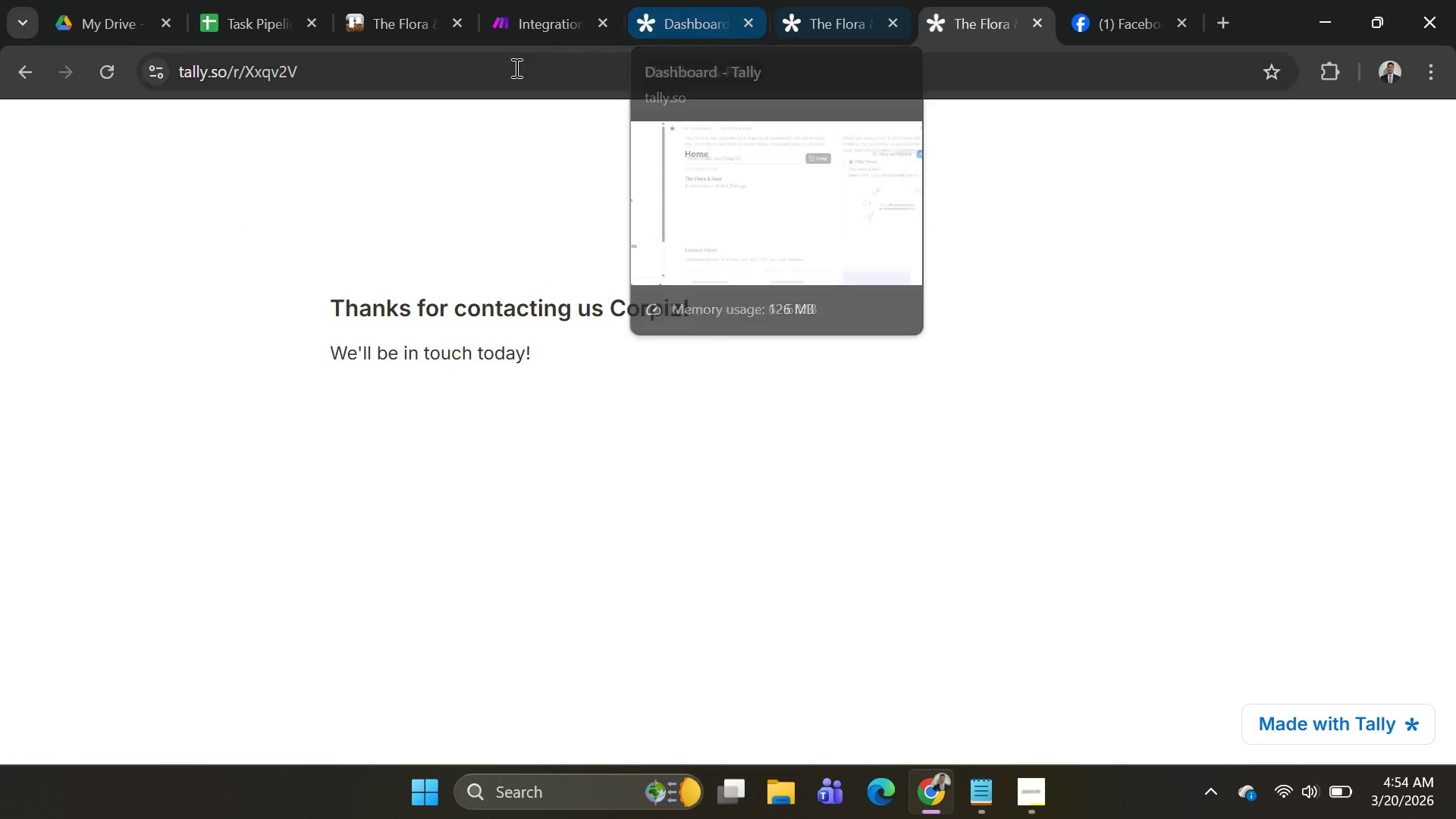 
left_click([103, 70])
 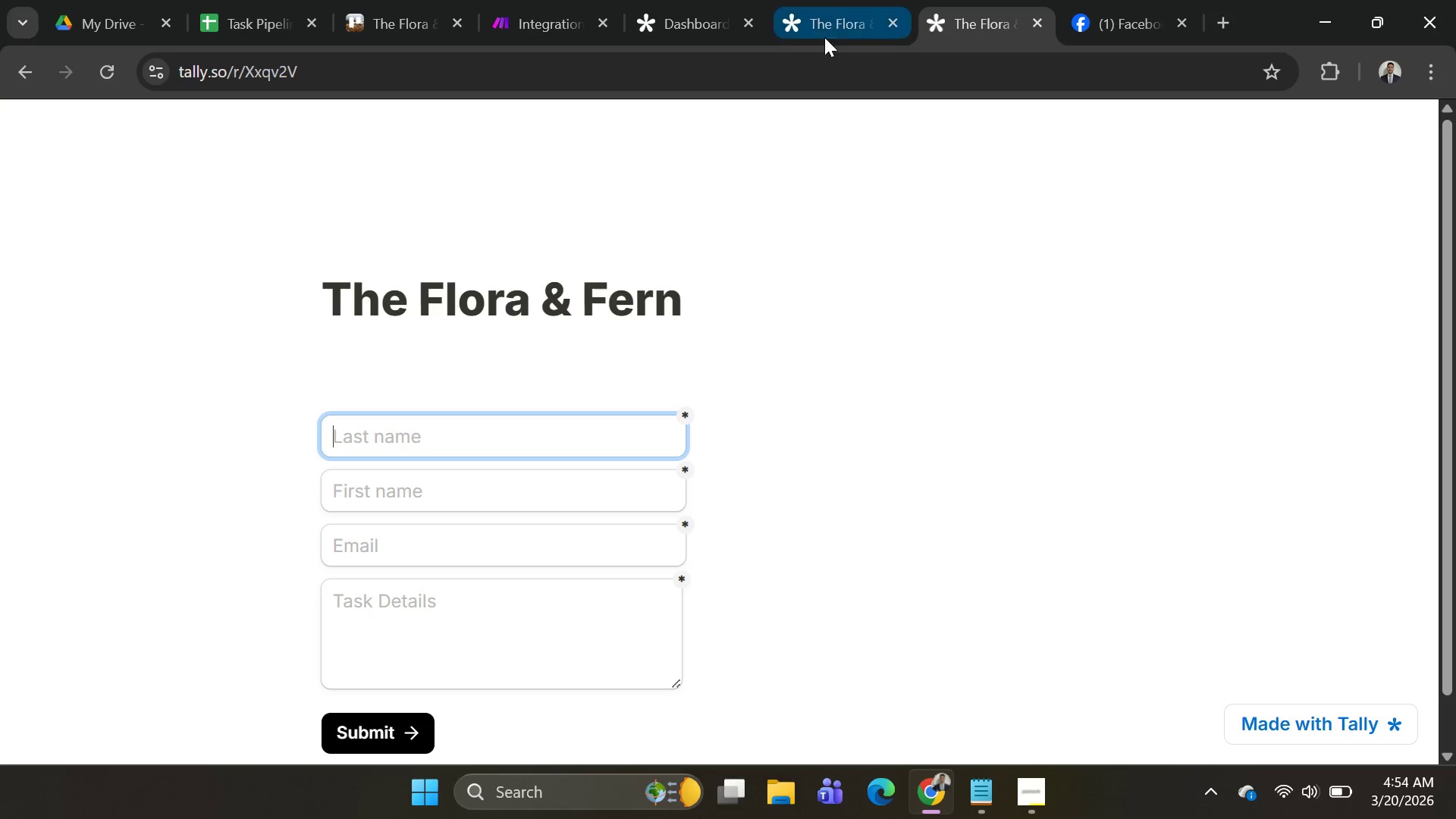 
left_click([821, 23])
 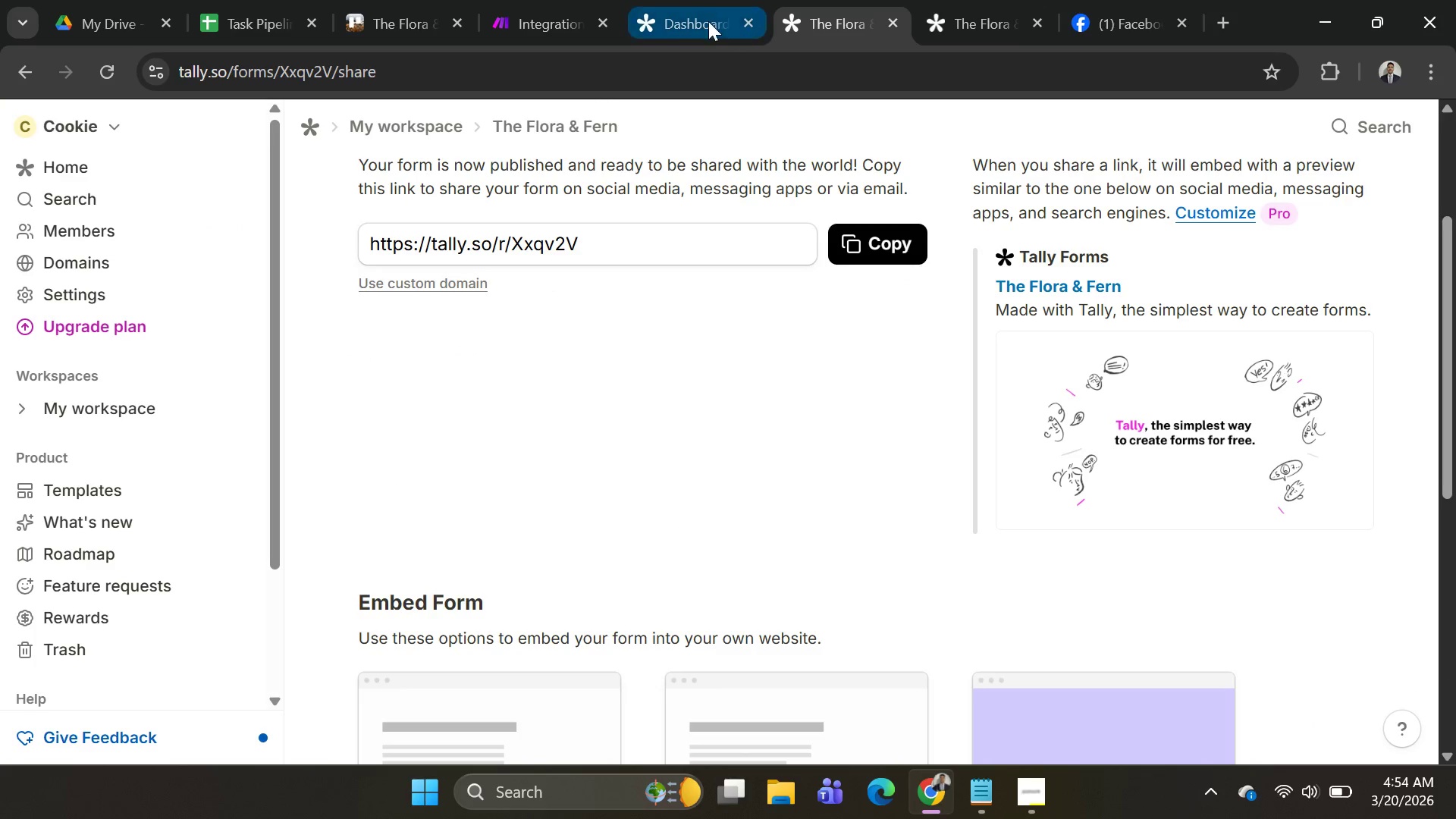 
left_click([704, 20])
 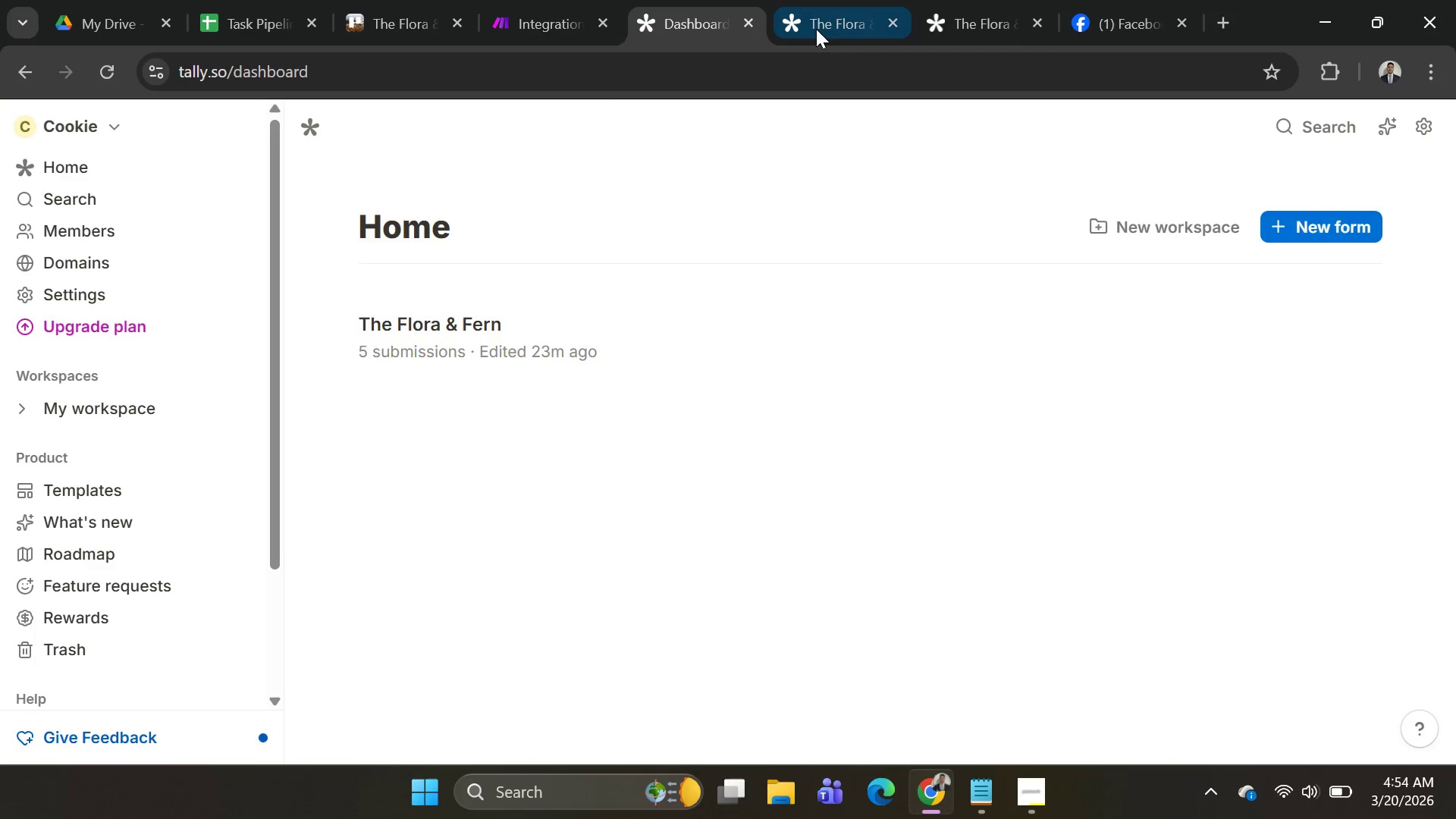 
left_click([817, 29])
 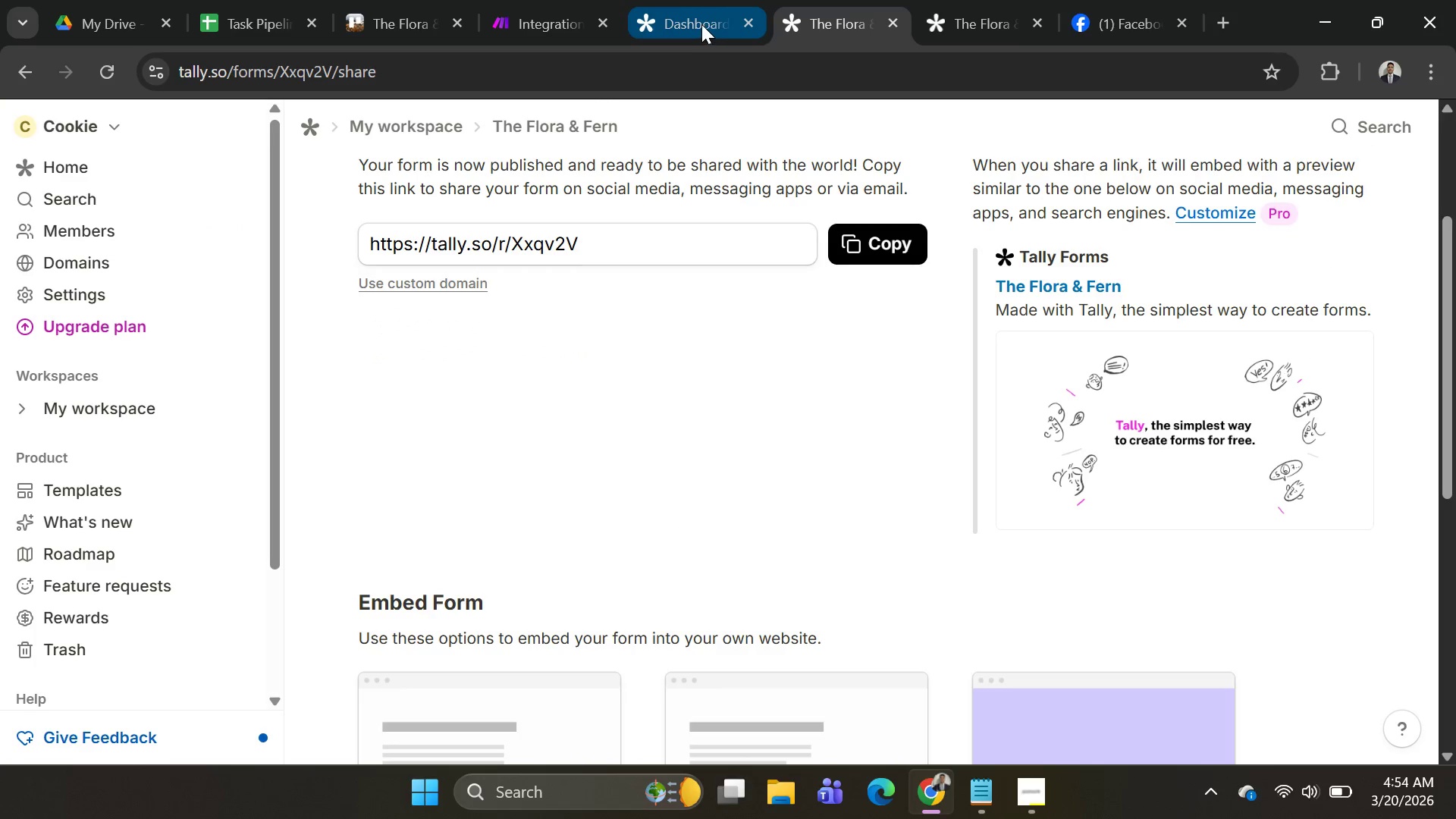 
left_click([699, 23])
 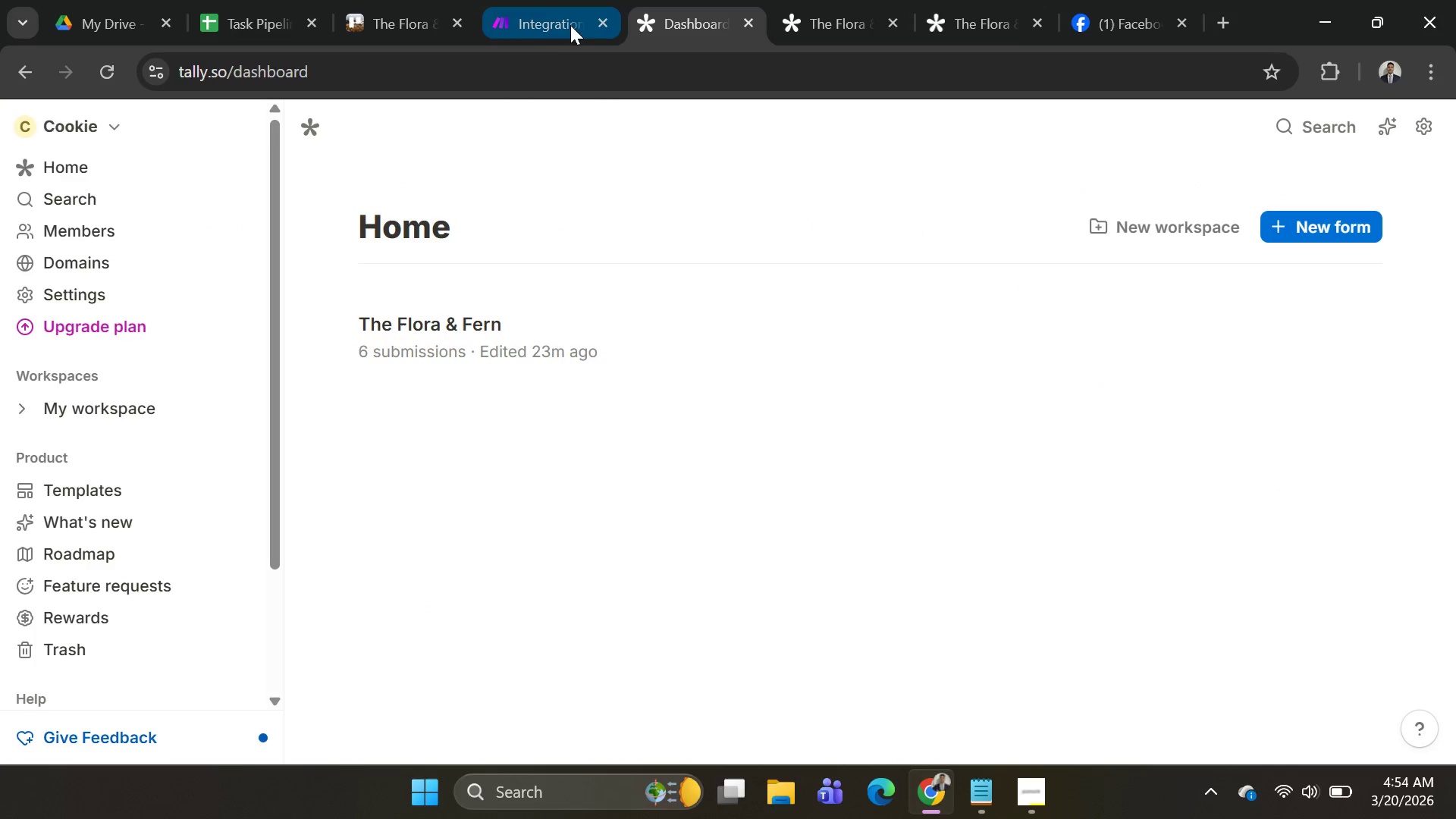 
left_click([544, 24])
 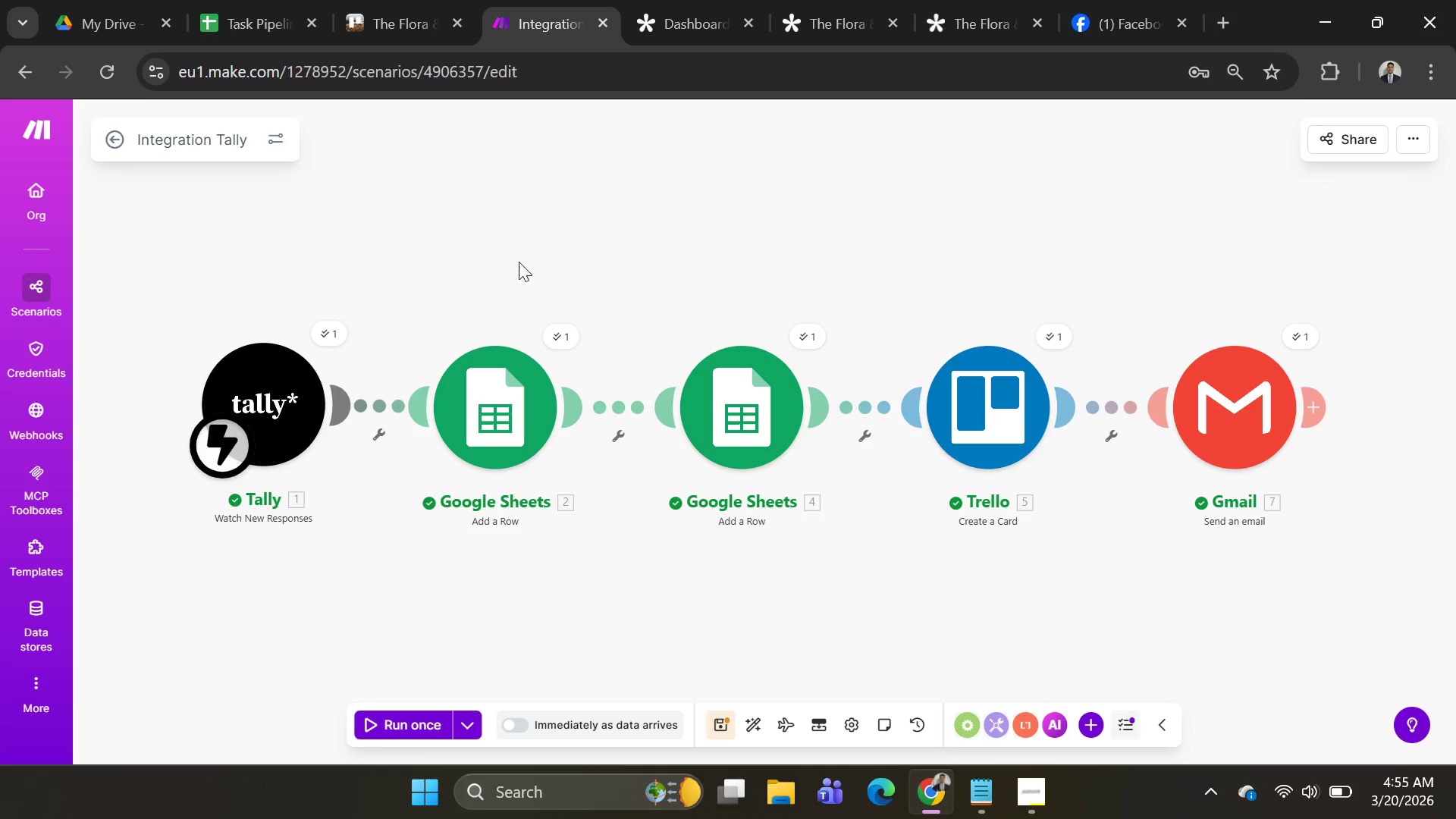 
scroll: coordinate [698, 375], scroll_direction: down, amount: 1.0
 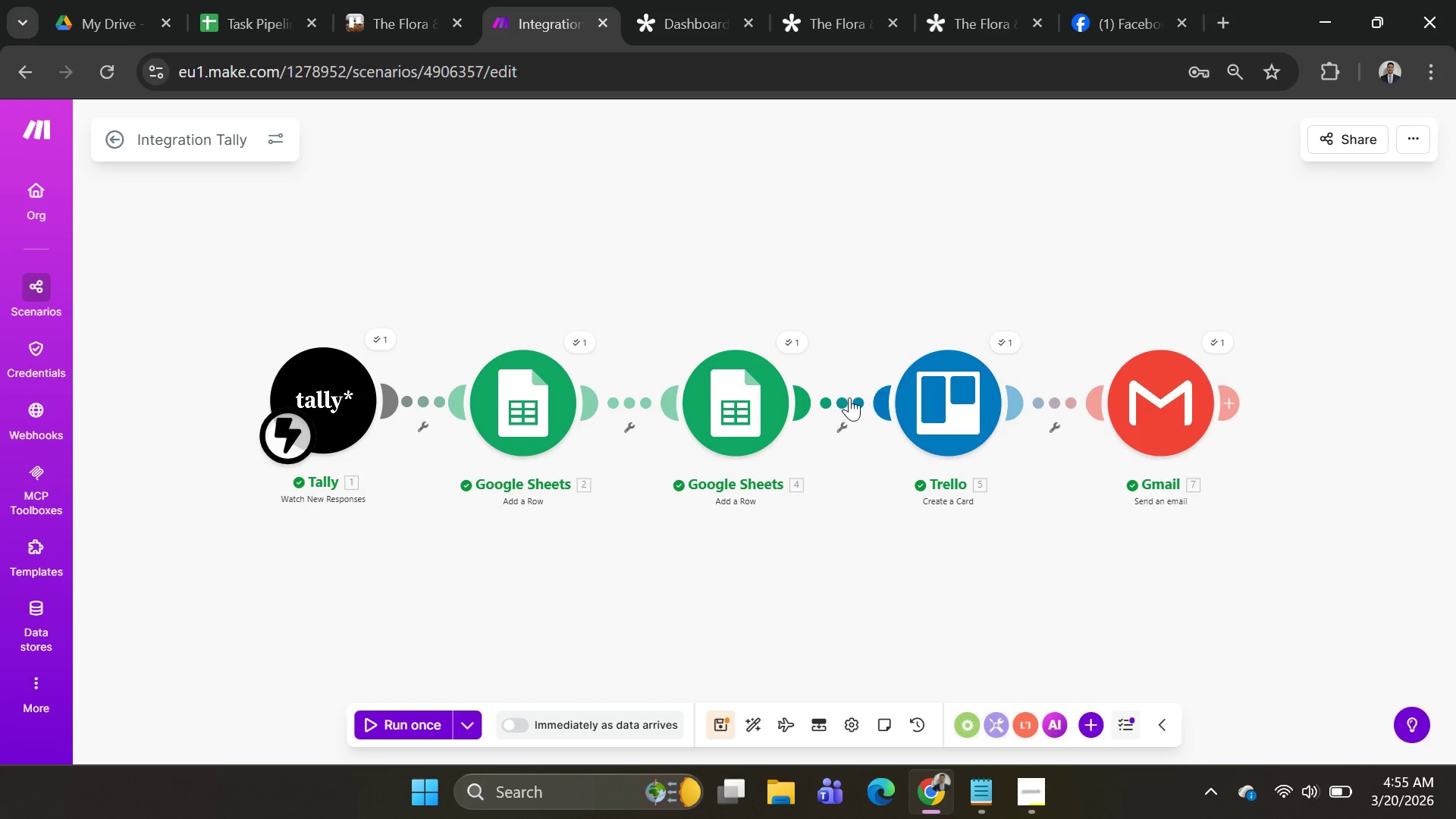 
scroll: coordinate [1382, 522], scroll_direction: up, amount: 2.0
 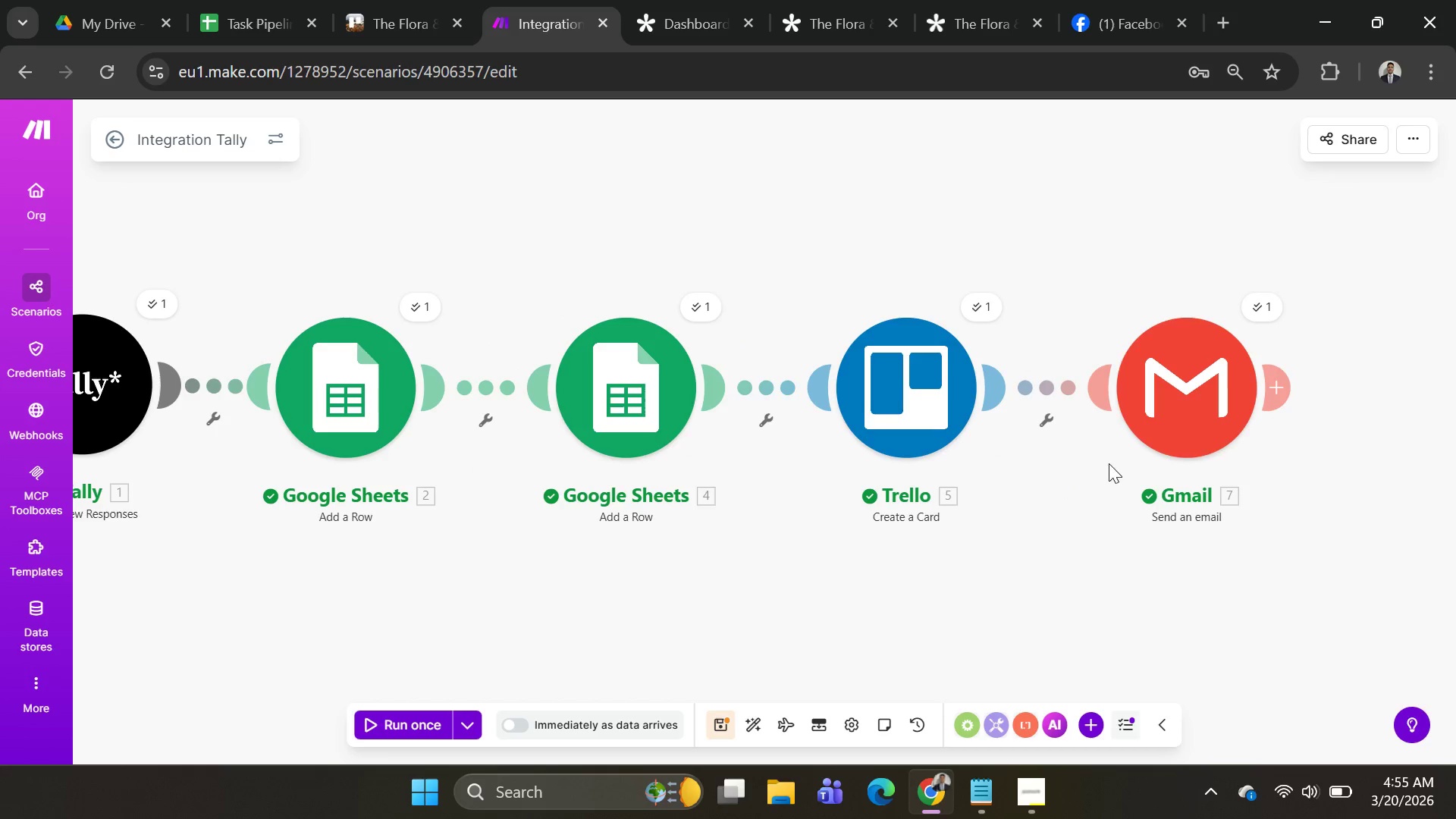 
left_click_drag(start_coordinate=[1172, 423], to_coordinate=[1258, 423])
 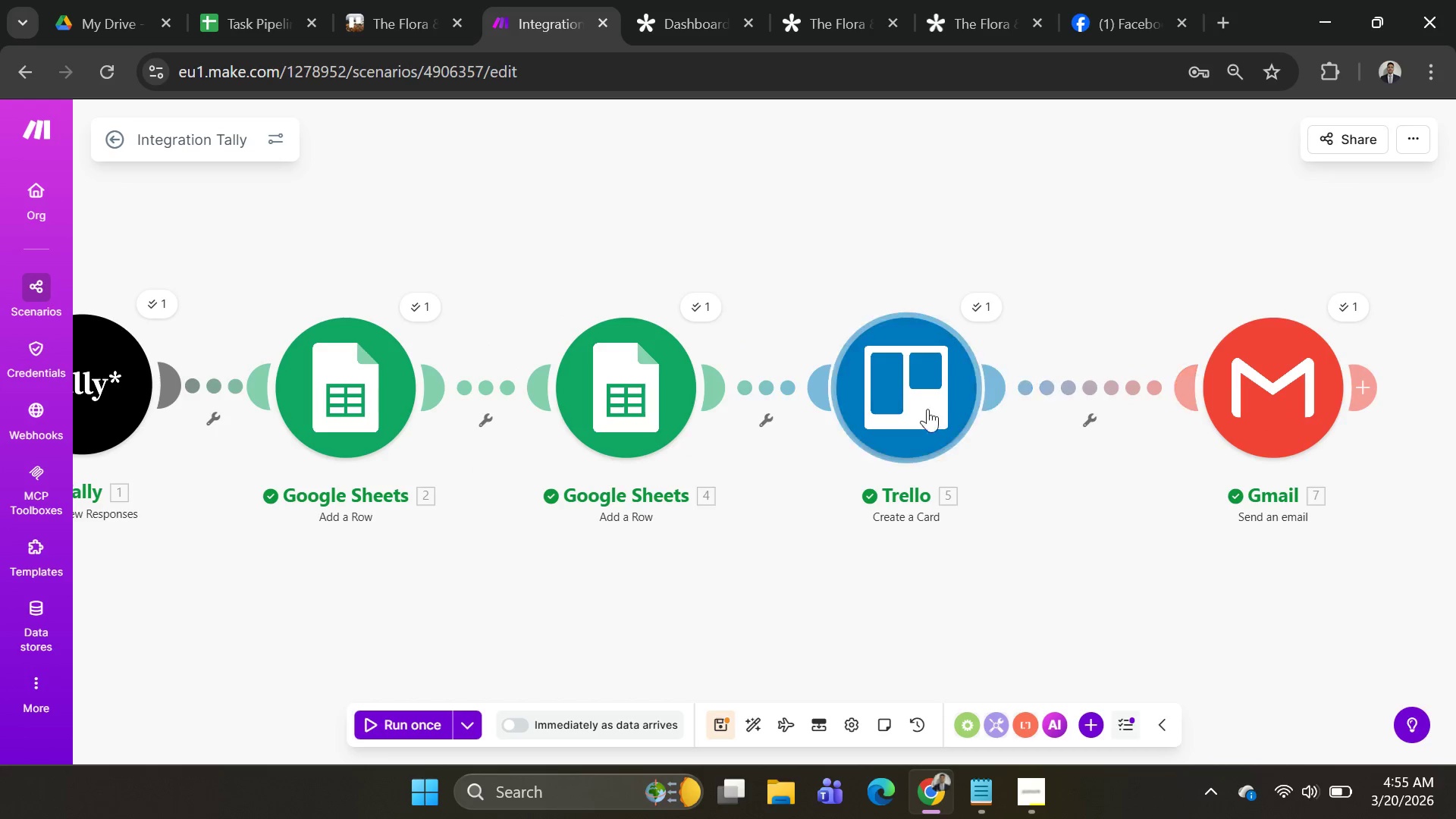 
left_click_drag(start_coordinate=[922, 403], to_coordinate=[959, 401])
 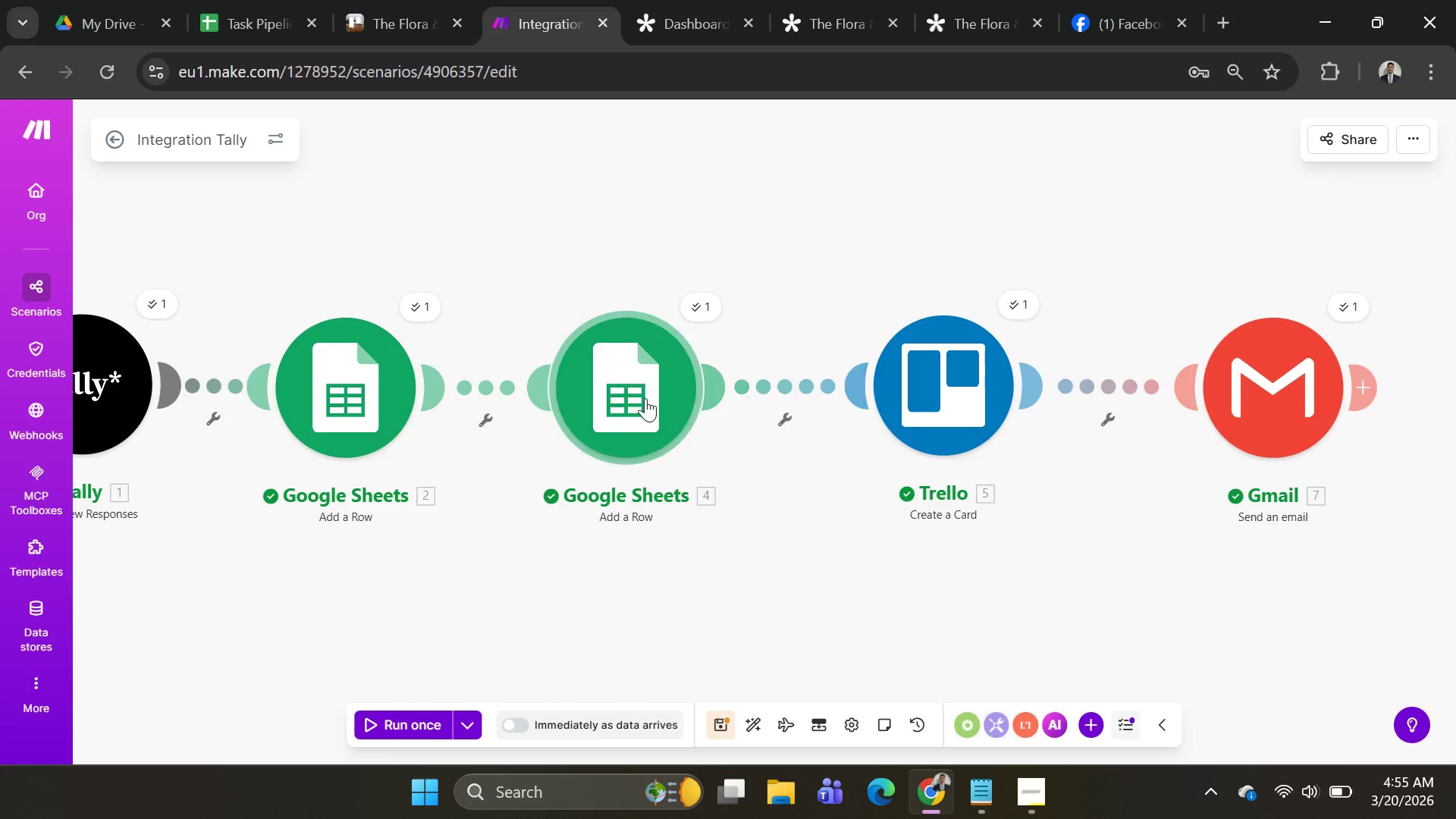 
left_click_drag(start_coordinate=[641, 395], to_coordinate=[714, 395])
 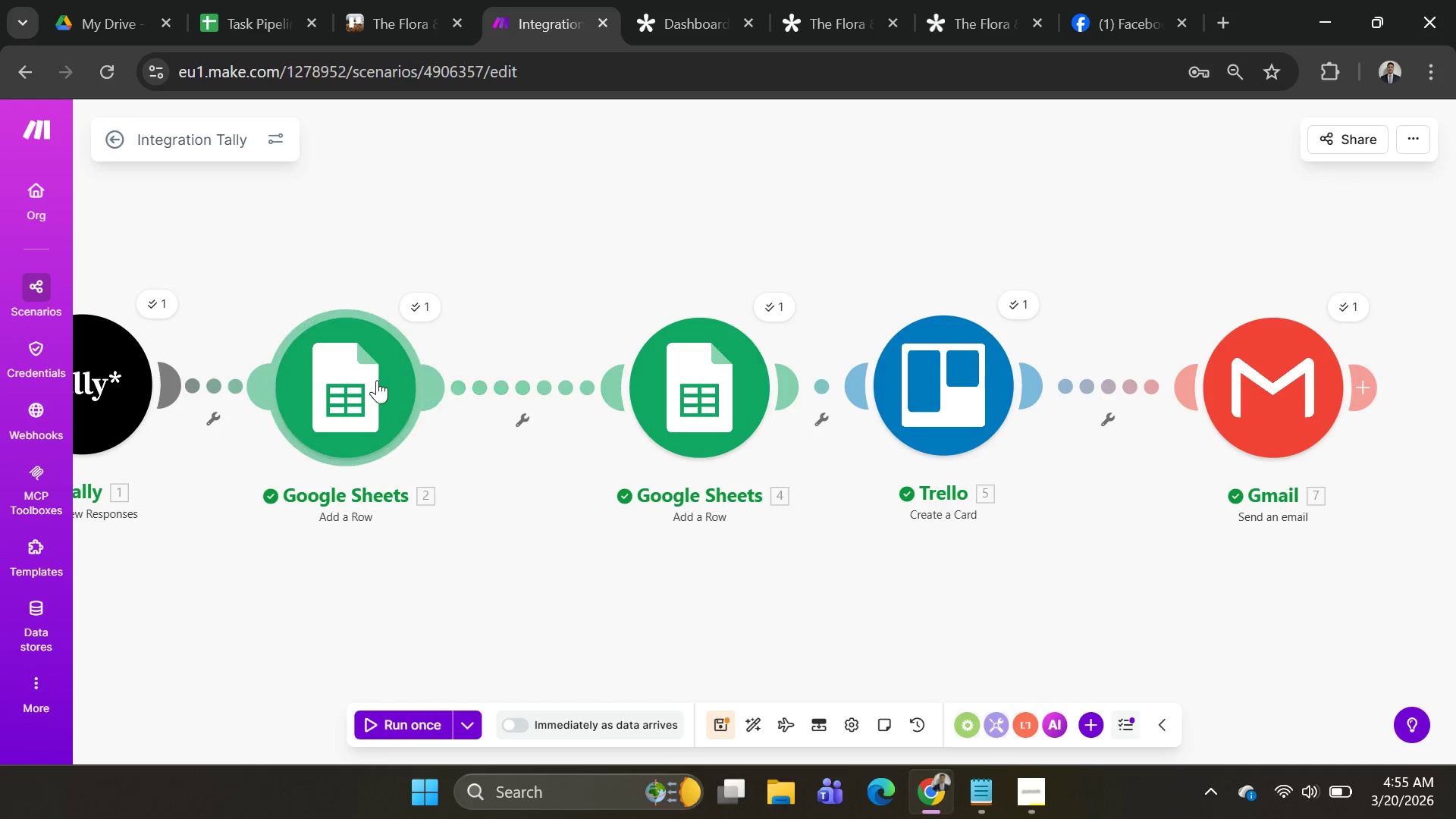 
left_click_drag(start_coordinate=[373, 381], to_coordinate=[413, 381])
 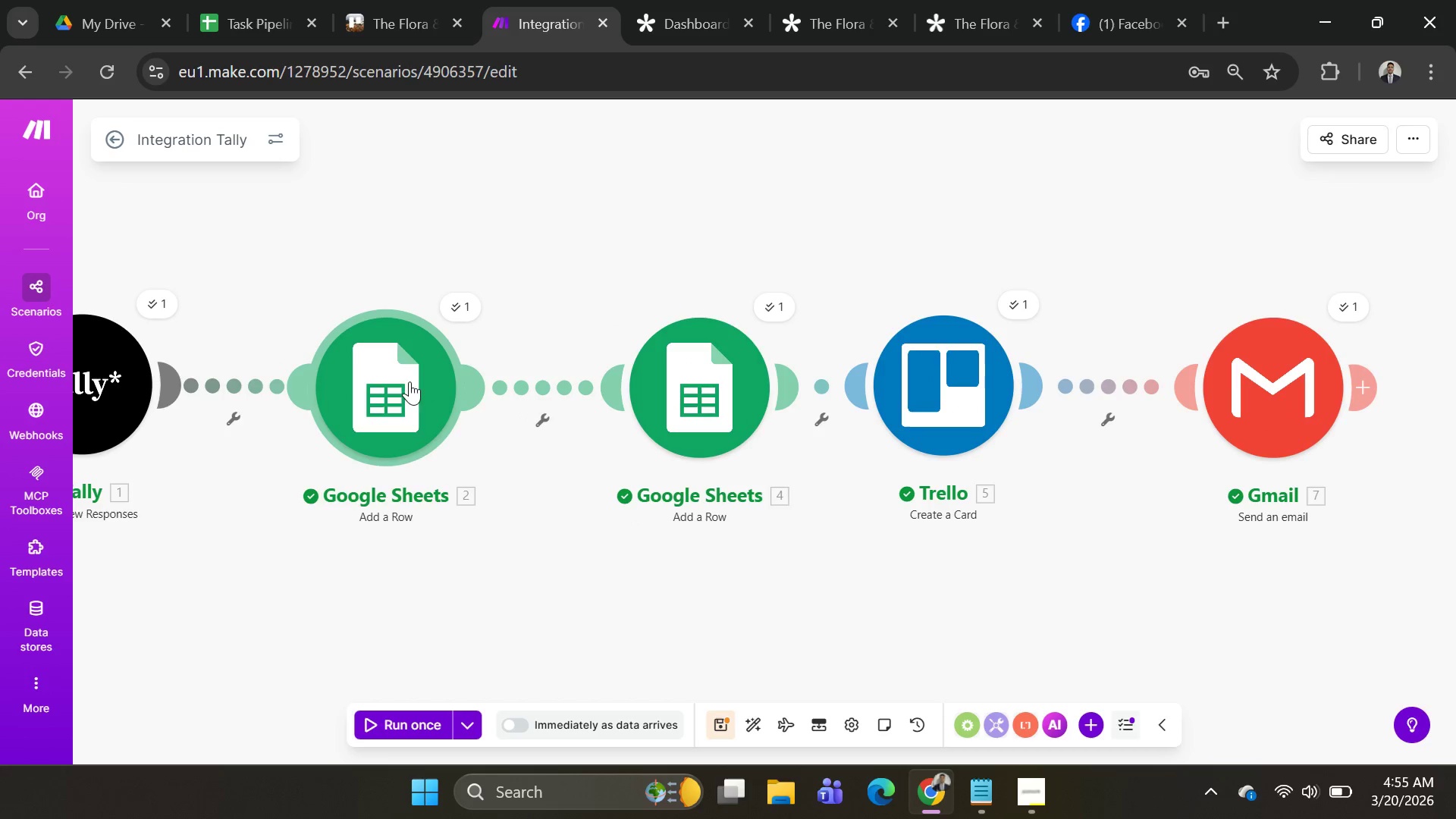 
left_click_drag(start_coordinate=[406, 381], to_coordinate=[415, 197])
 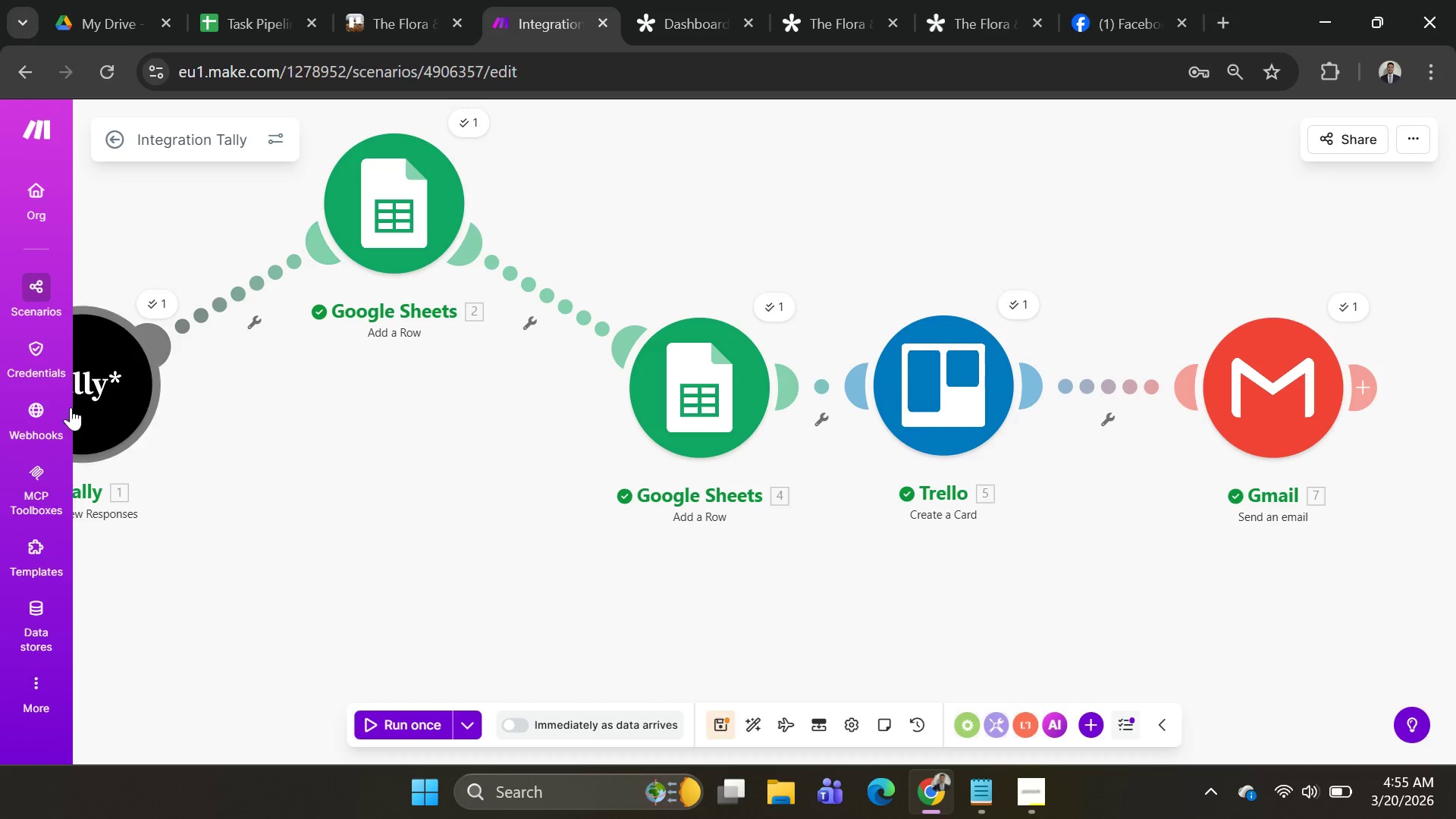 
left_click_drag(start_coordinate=[71, 407], to_coordinate=[180, 421])
 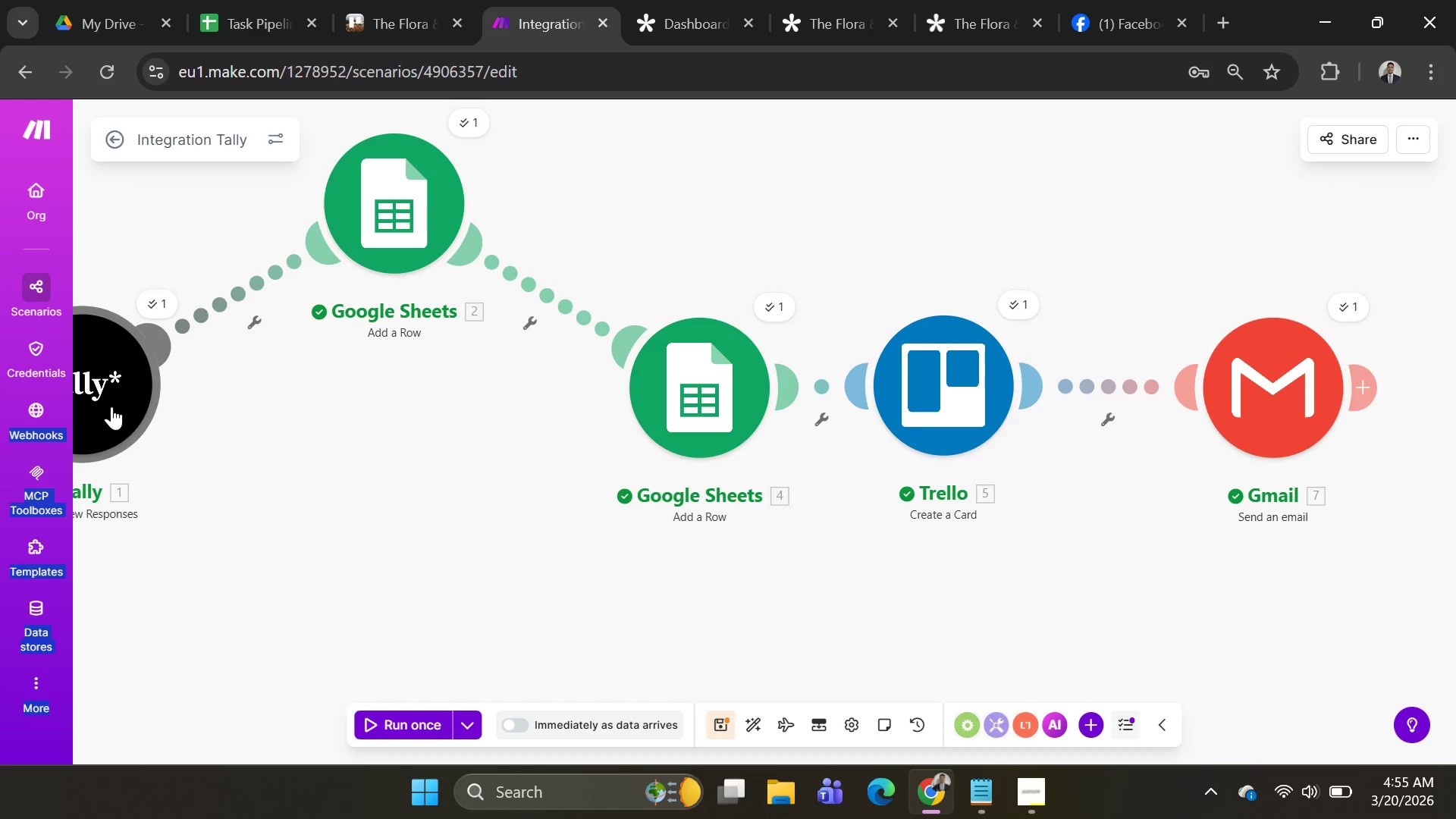 
left_click_drag(start_coordinate=[111, 406], to_coordinate=[219, 424])
 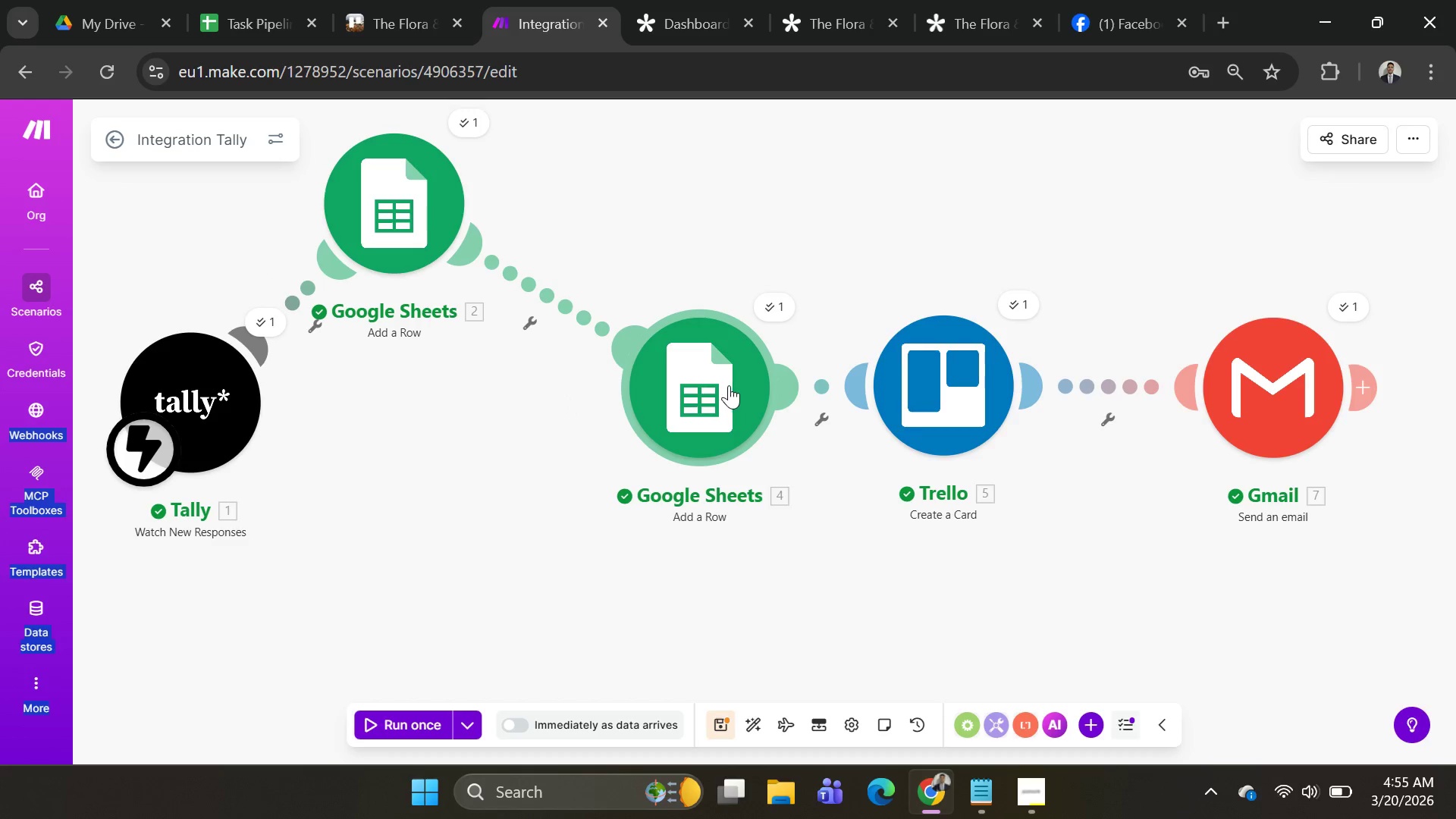 
left_click_drag(start_coordinate=[722, 388], to_coordinate=[634, 441])
 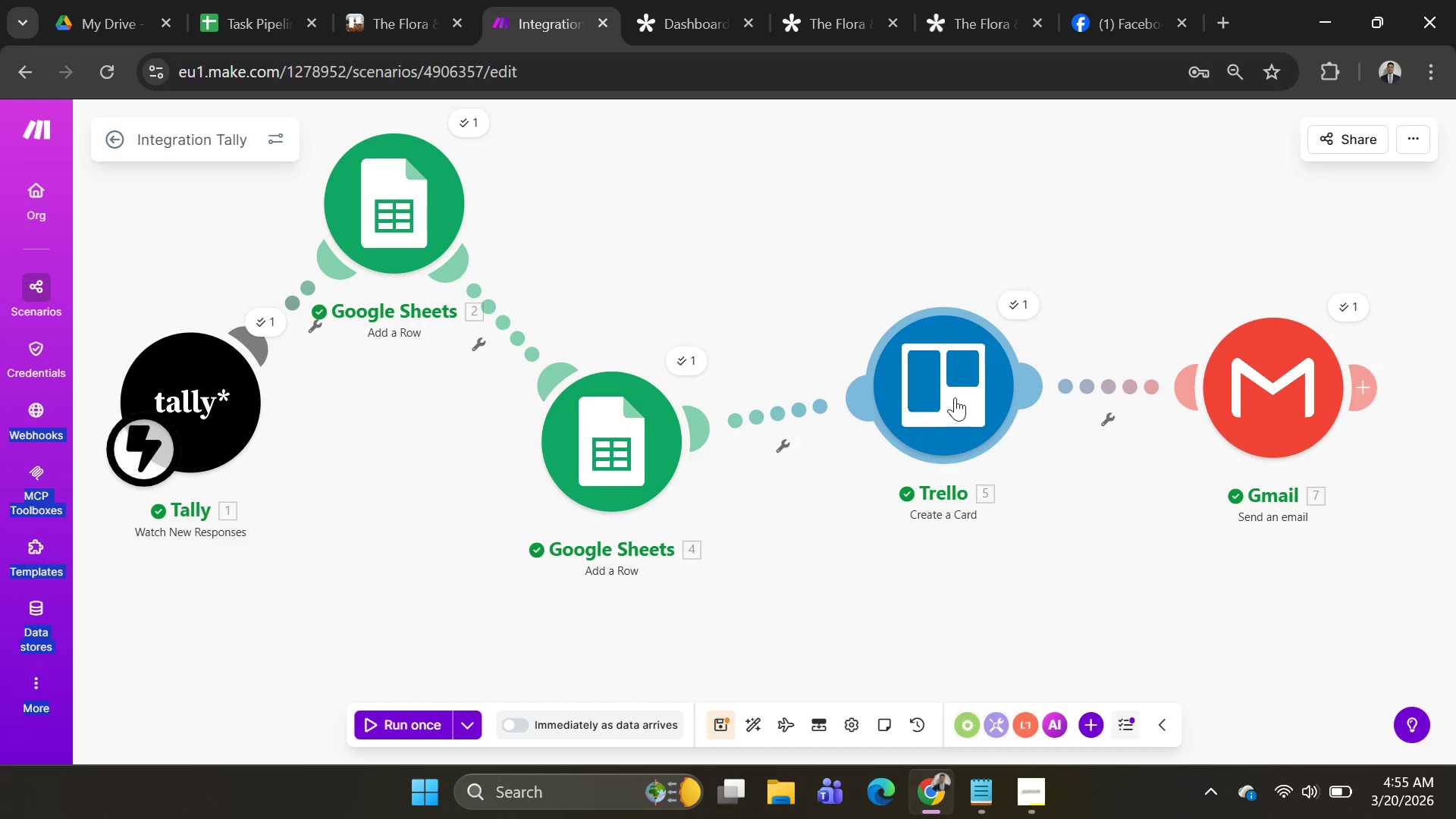 
left_click_drag(start_coordinate=[955, 397], to_coordinate=[832, 215])
 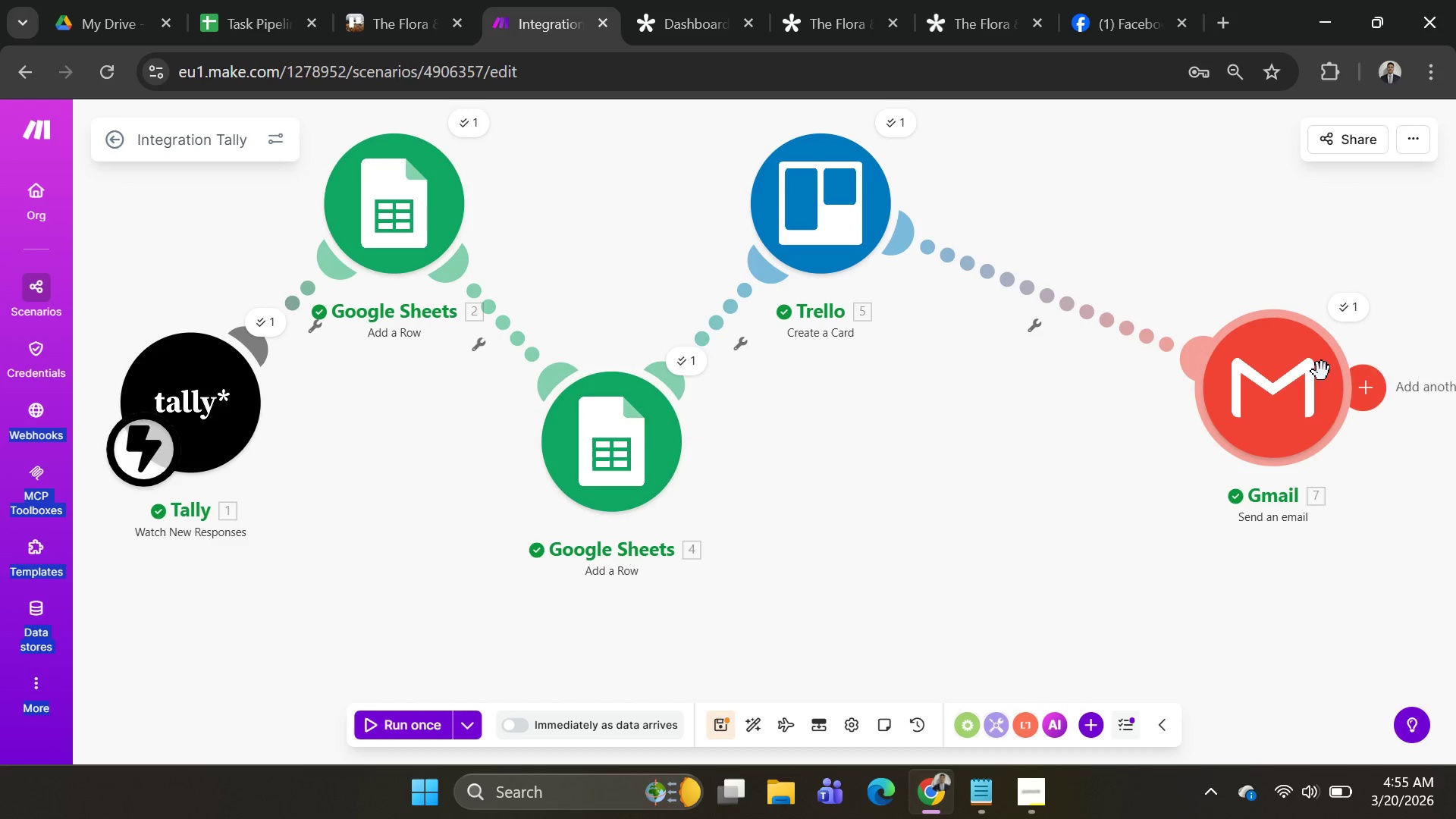 
left_click_drag(start_coordinate=[1283, 388], to_coordinate=[1020, 450])
 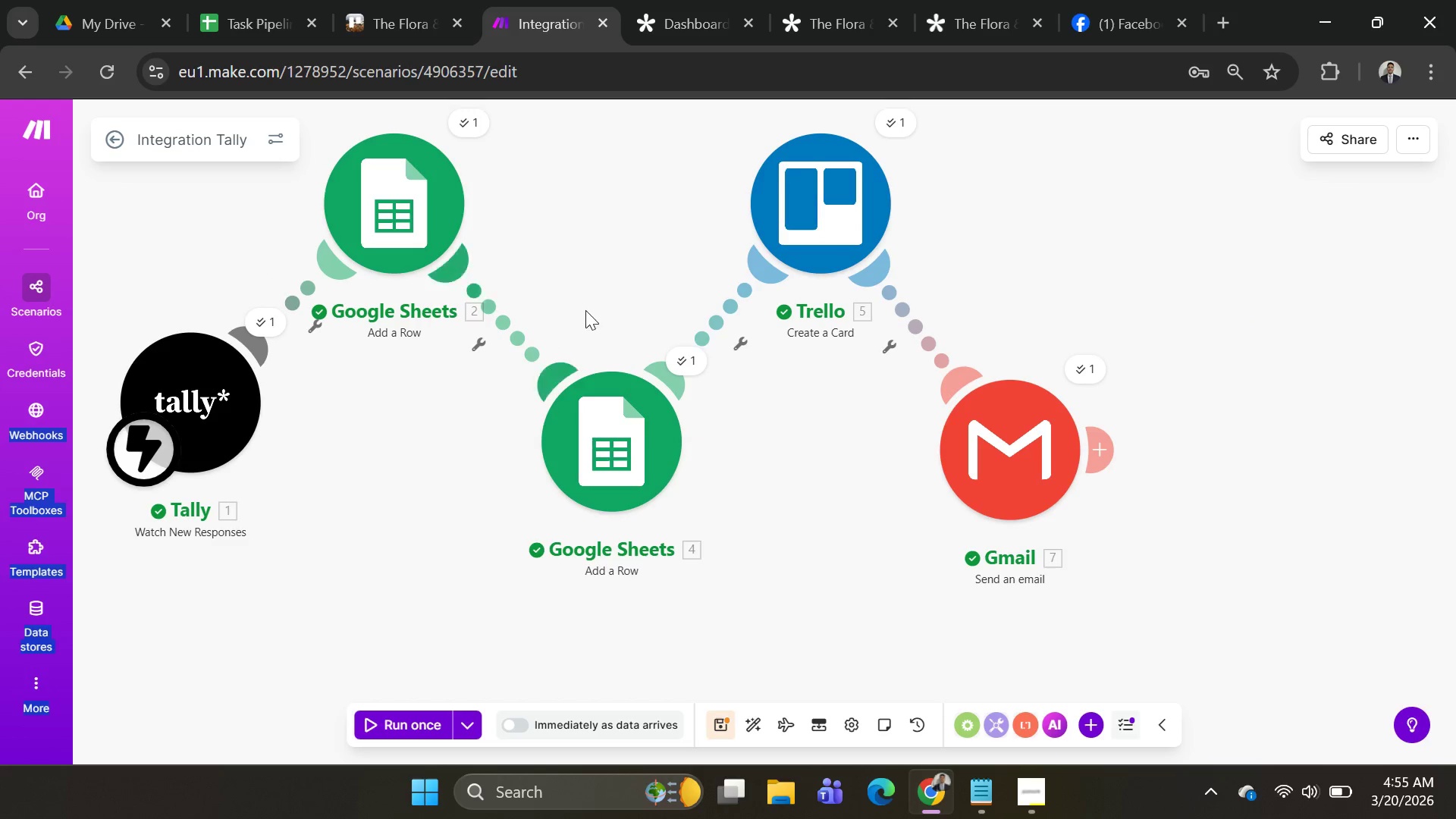 
left_click_drag(start_coordinate=[601, 247], to_coordinate=[767, 277])
 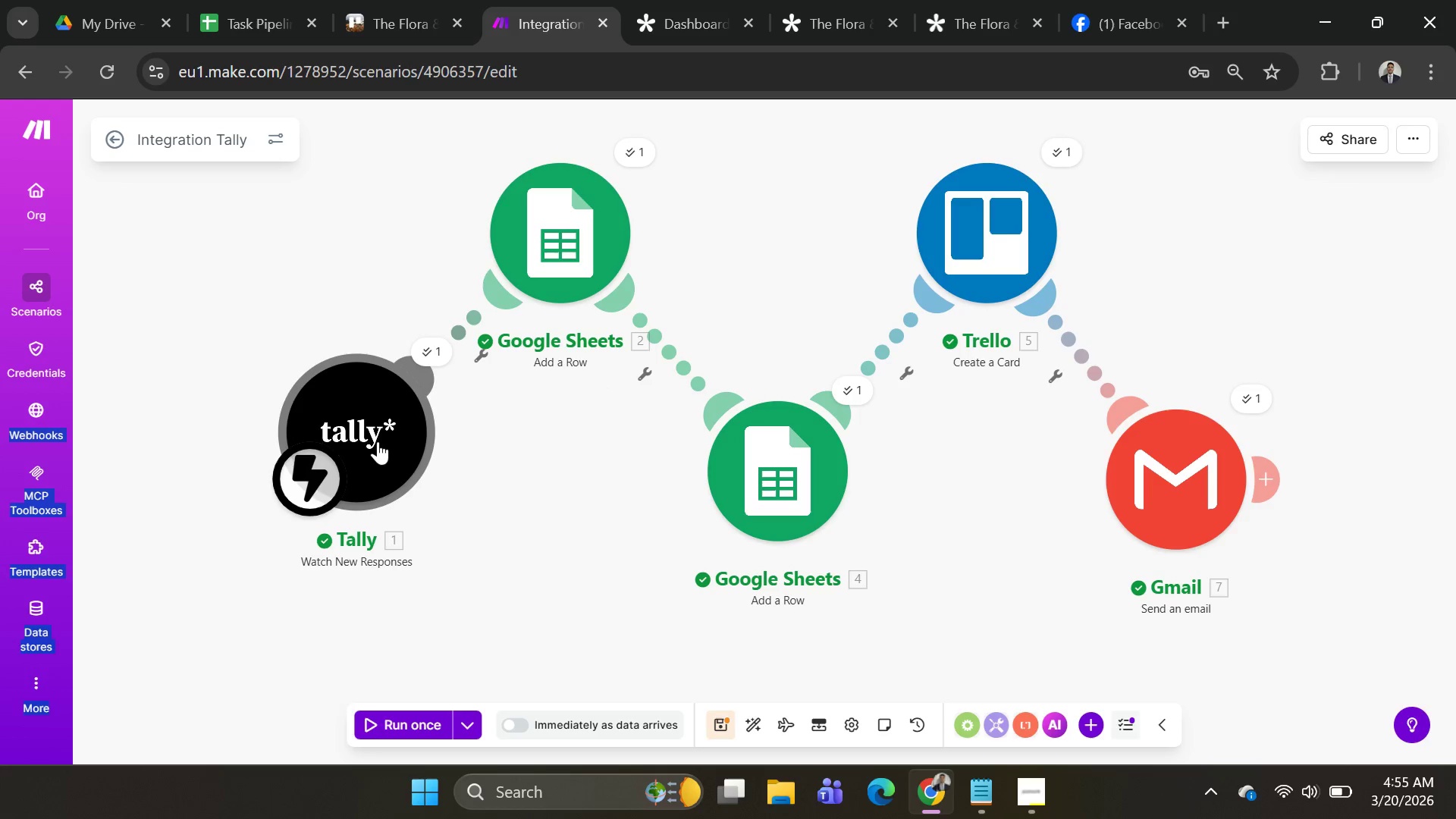 
left_click_drag(start_coordinate=[366, 441], to_coordinate=[339, 464])
 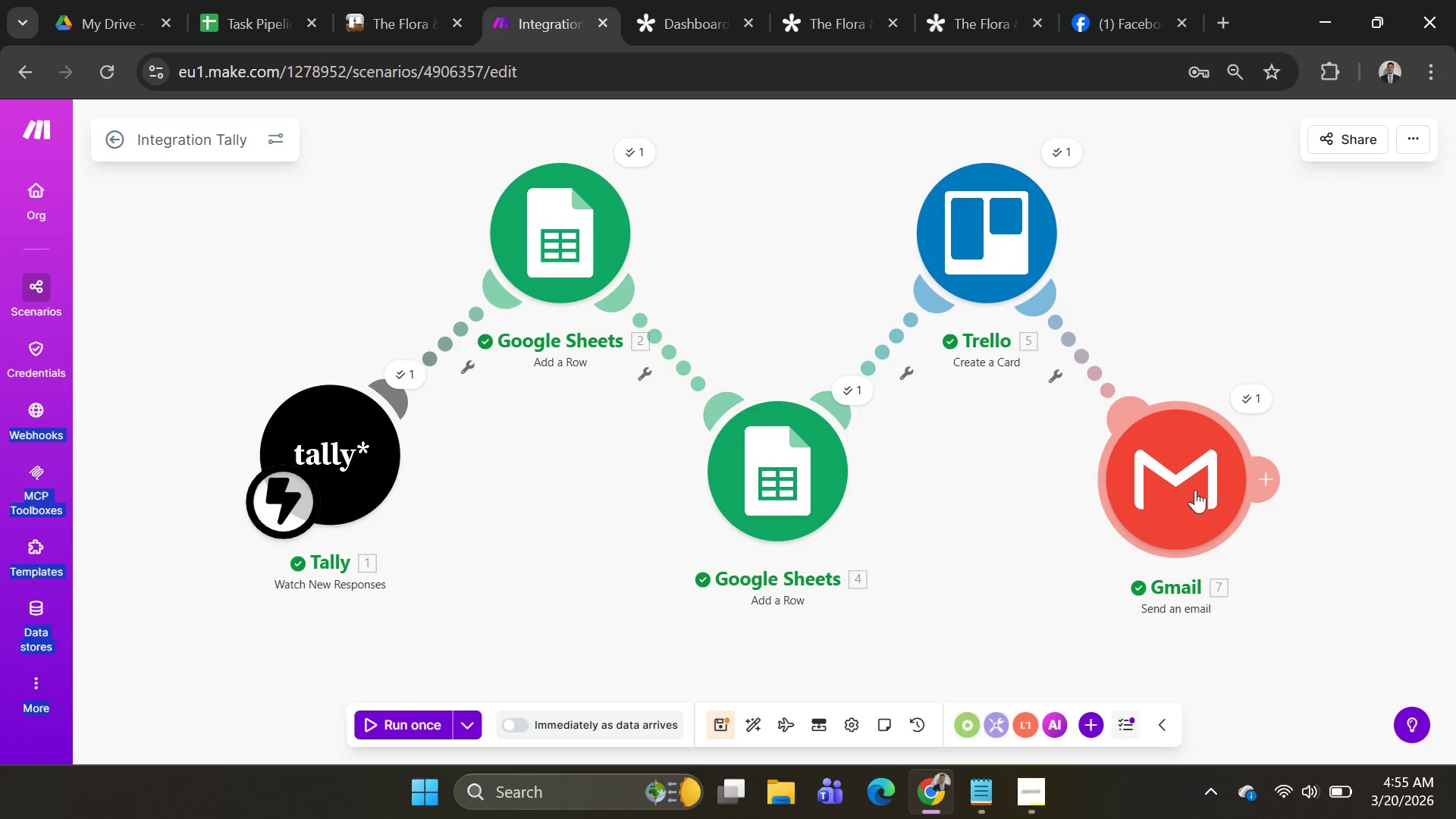 
left_click_drag(start_coordinate=[1196, 489], to_coordinate=[1222, 499])
 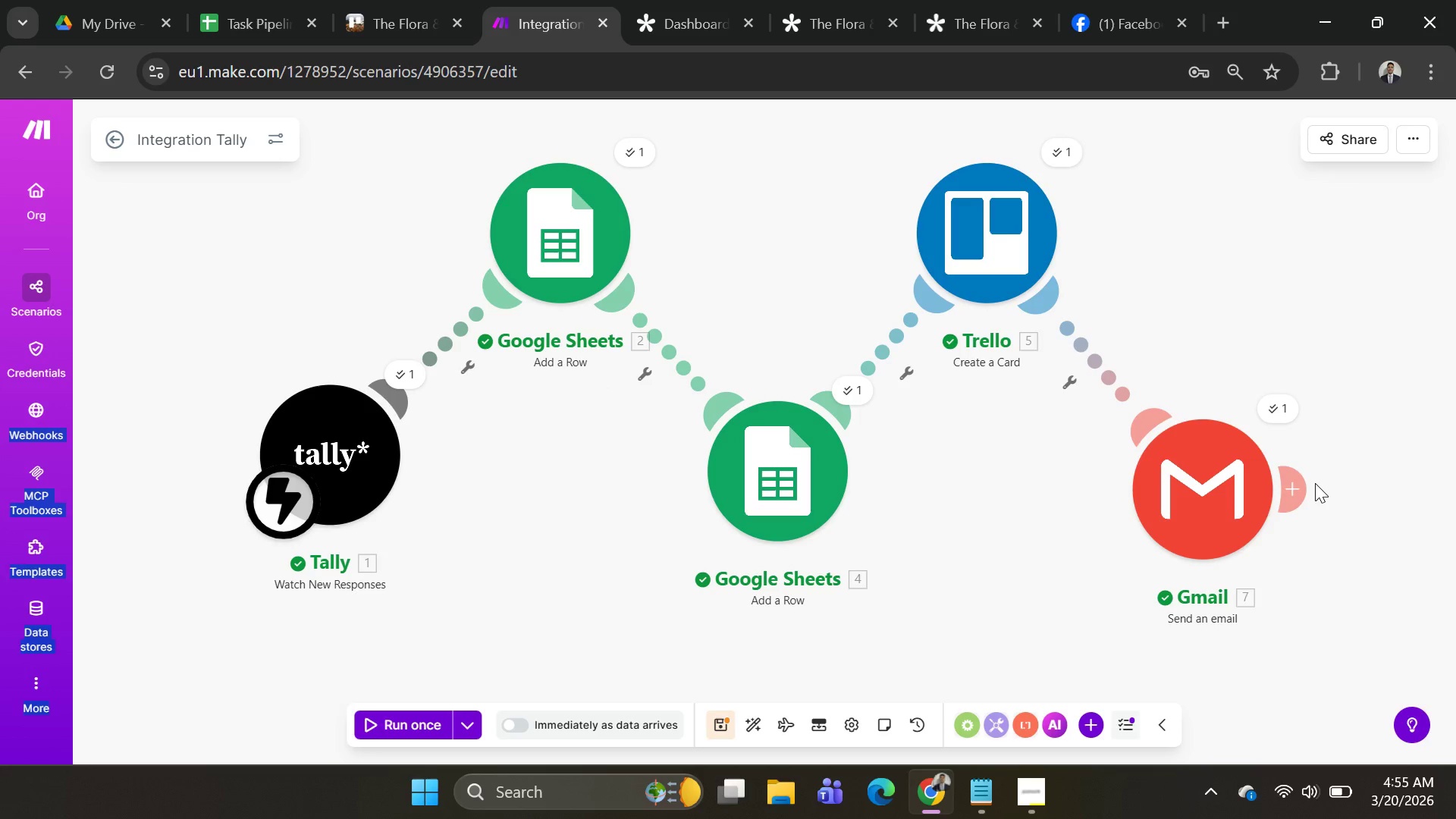 
key(PrintScreen)
 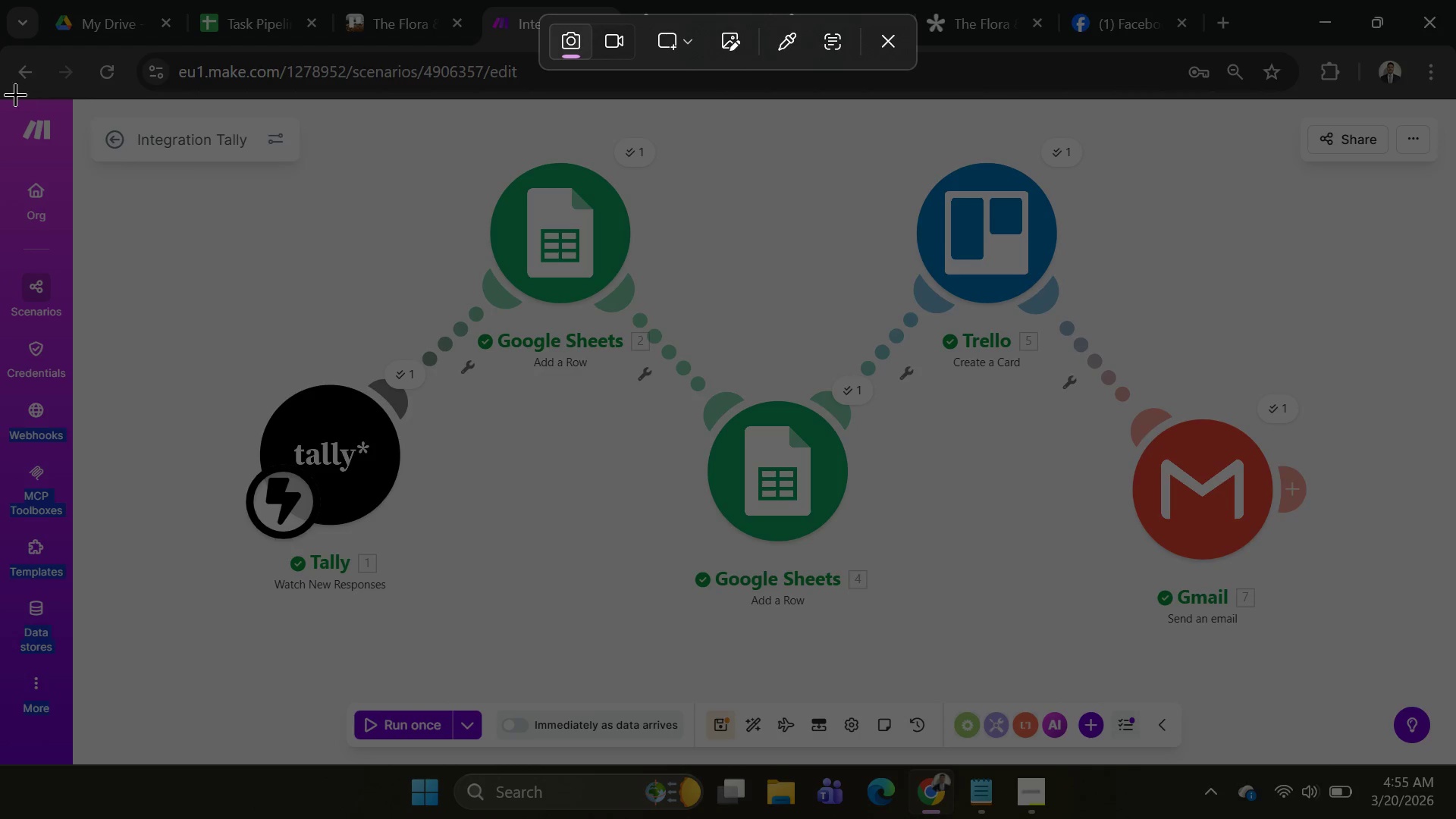 
left_click_drag(start_coordinate=[0, 98], to_coordinate=[1454, 762])
 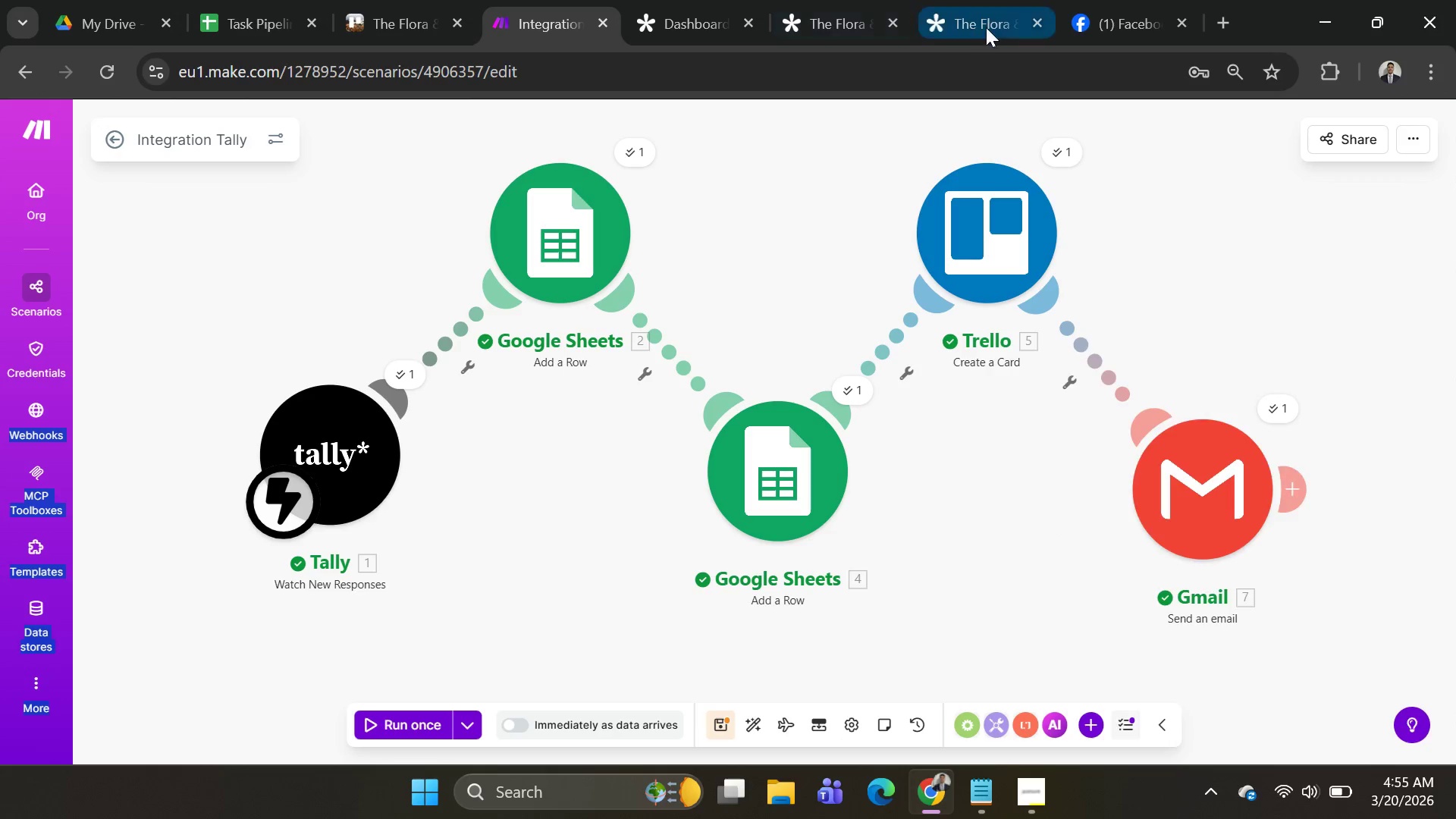 
left_click([1081, 20])
 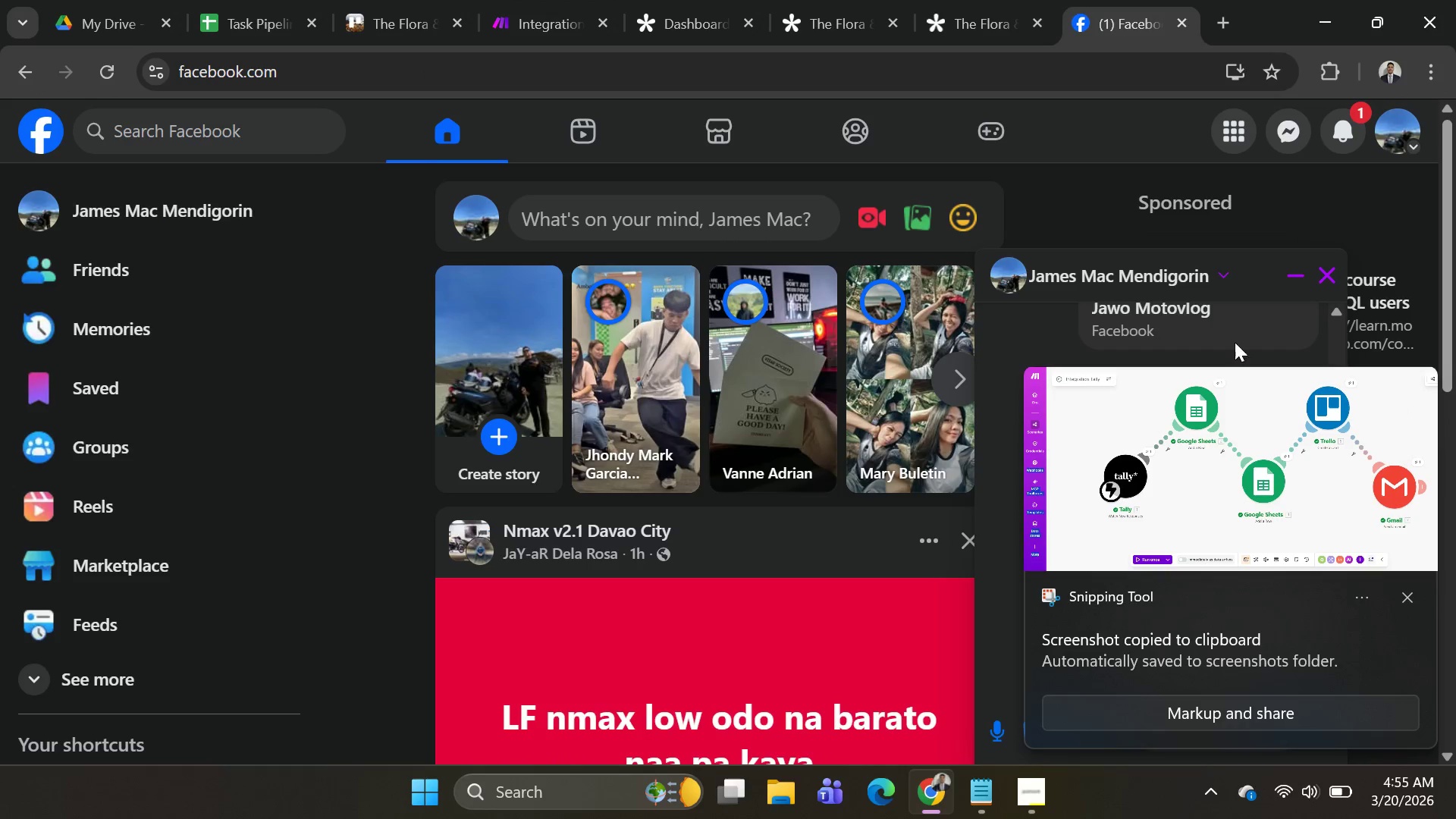 
left_click([1026, 334])
 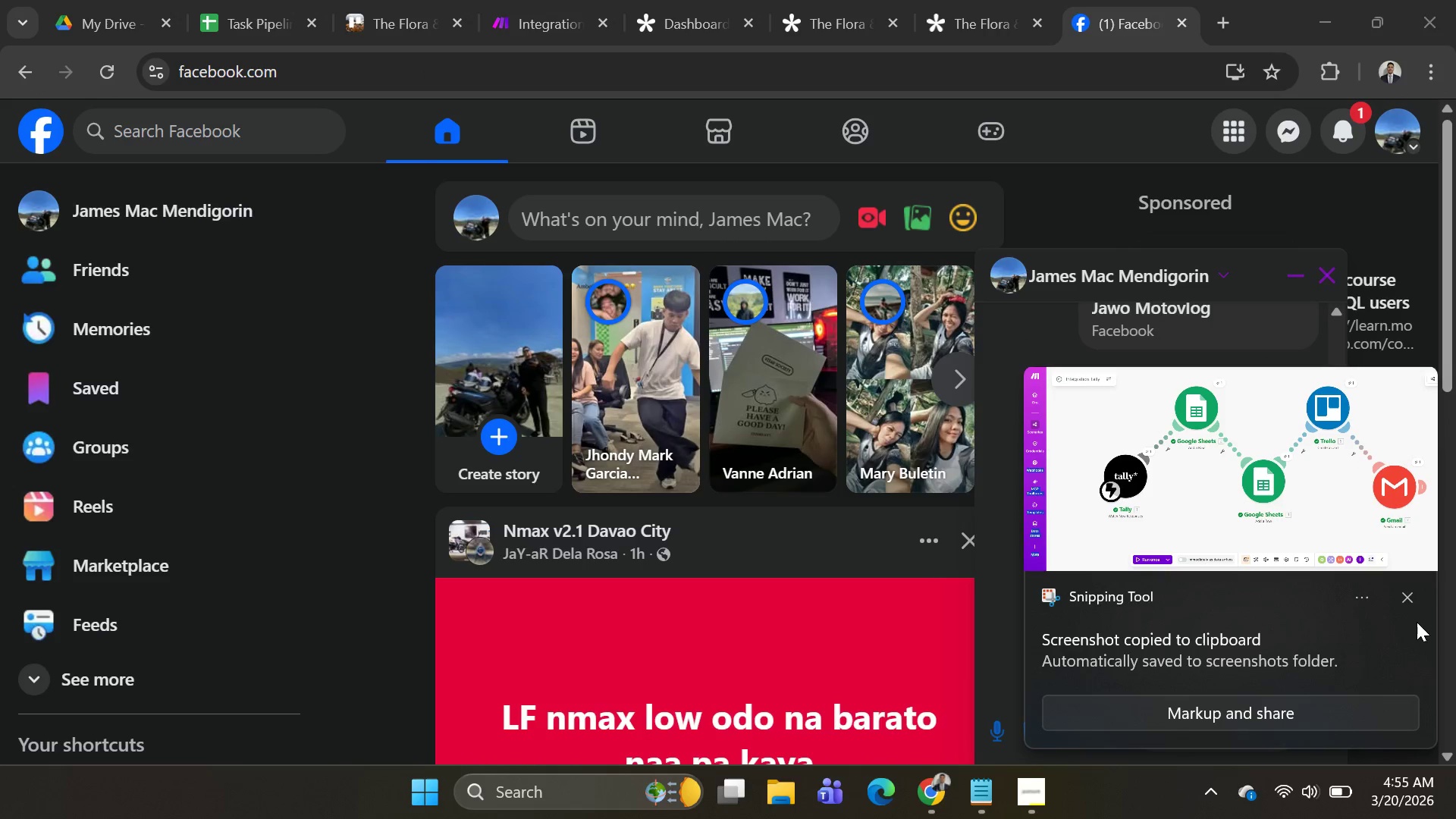 
left_click([1410, 597])
 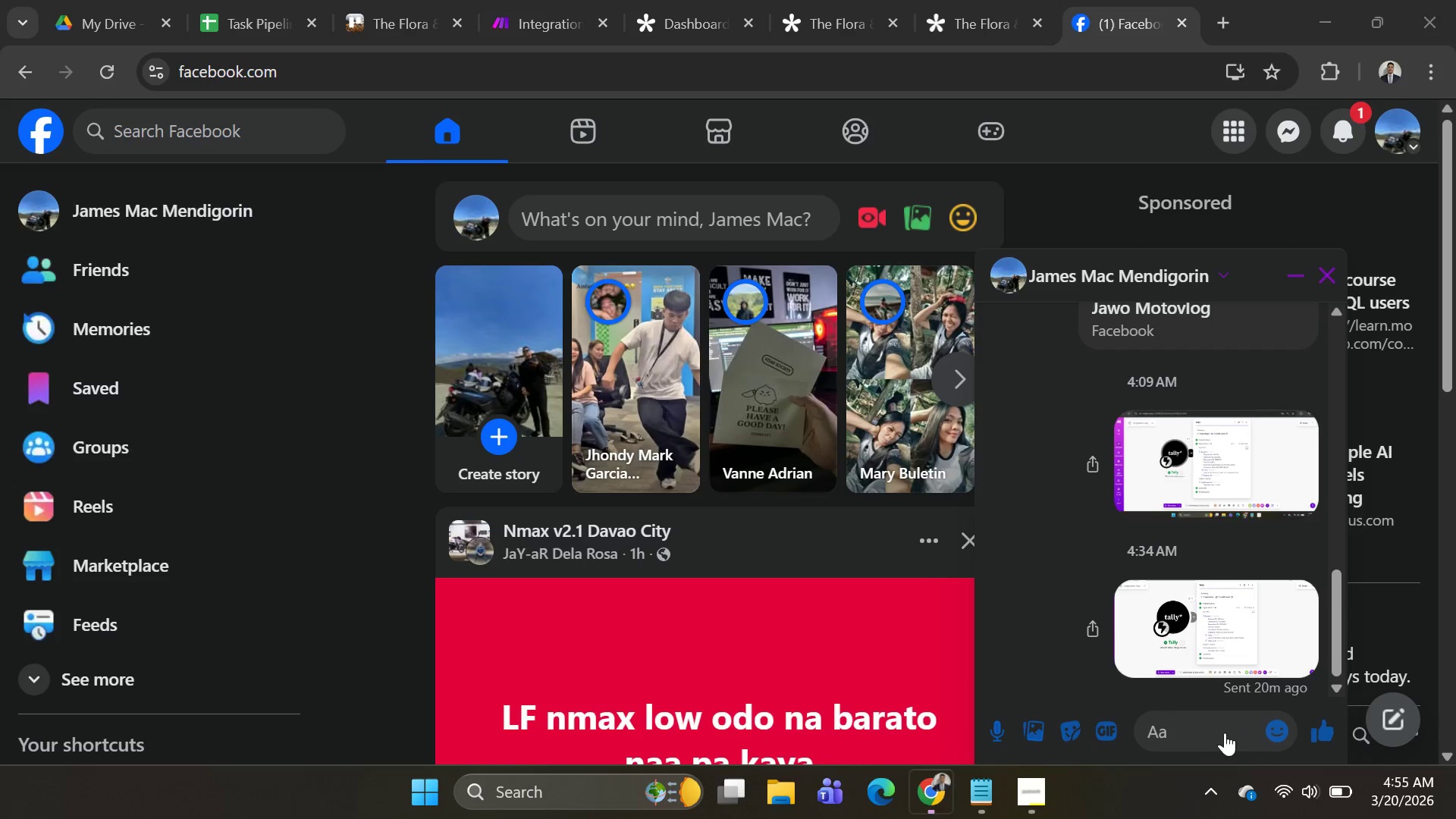 
left_click([1201, 730])
 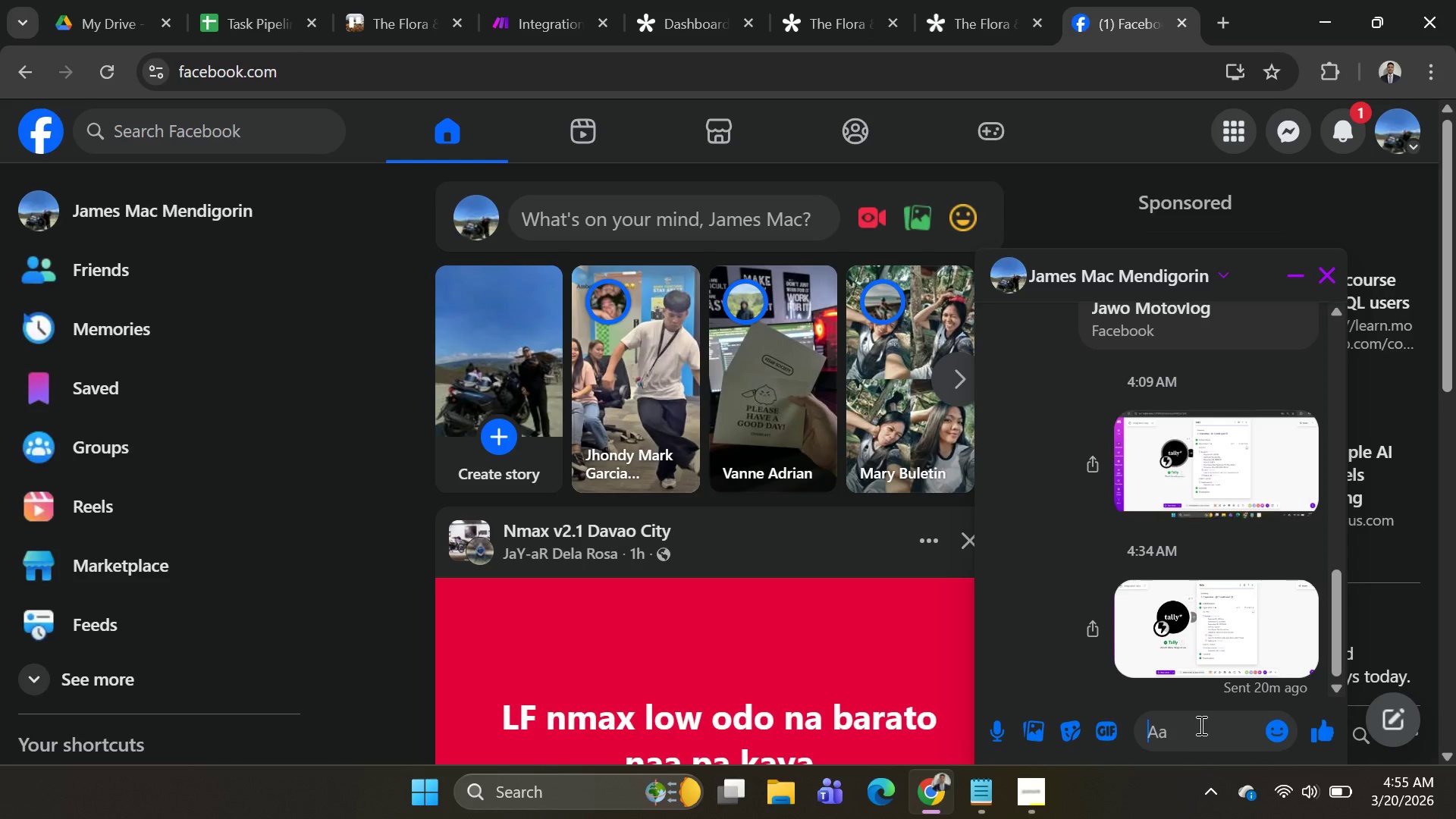 
key(Control+V)
 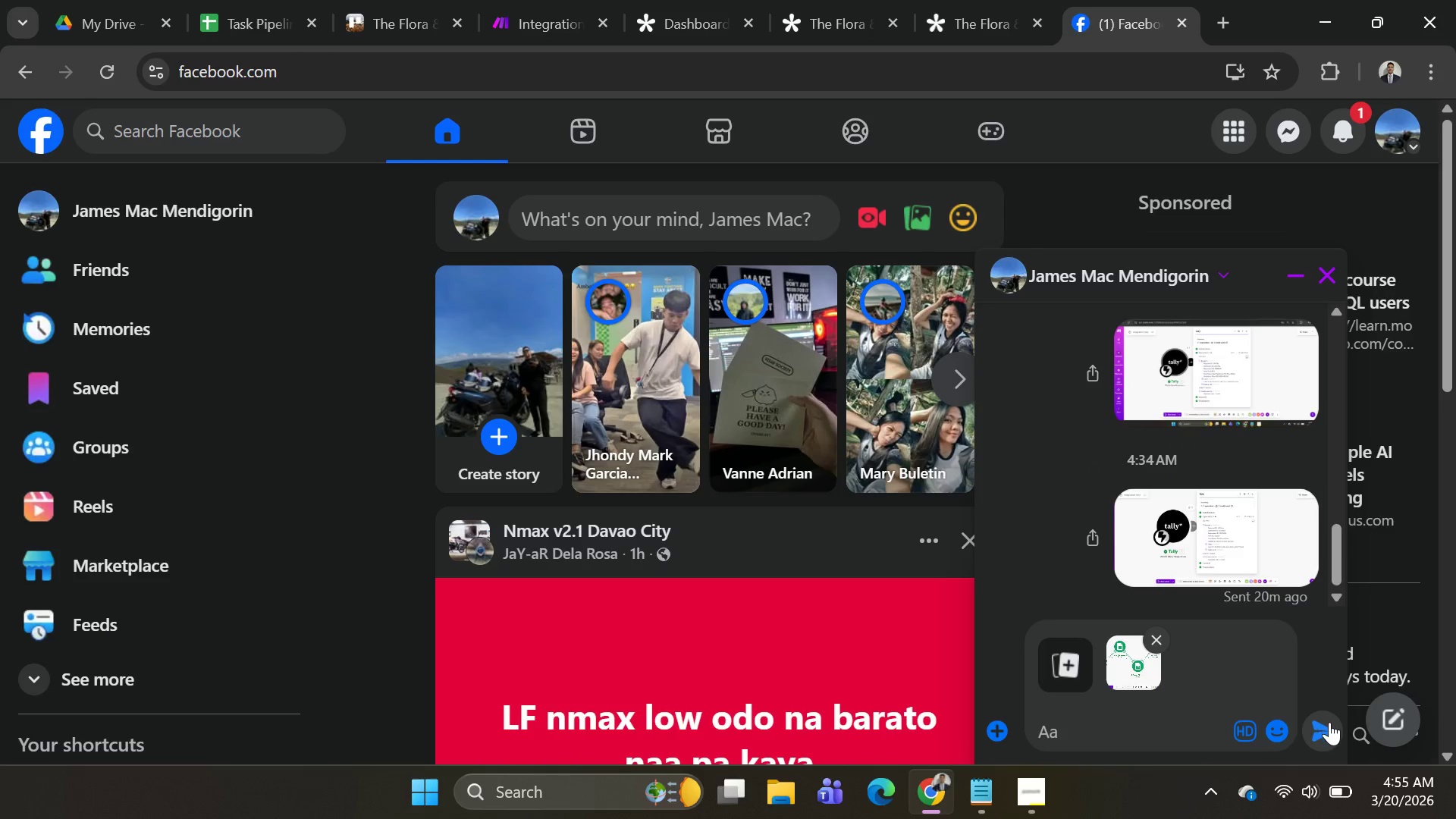 
left_click([1328, 724])
 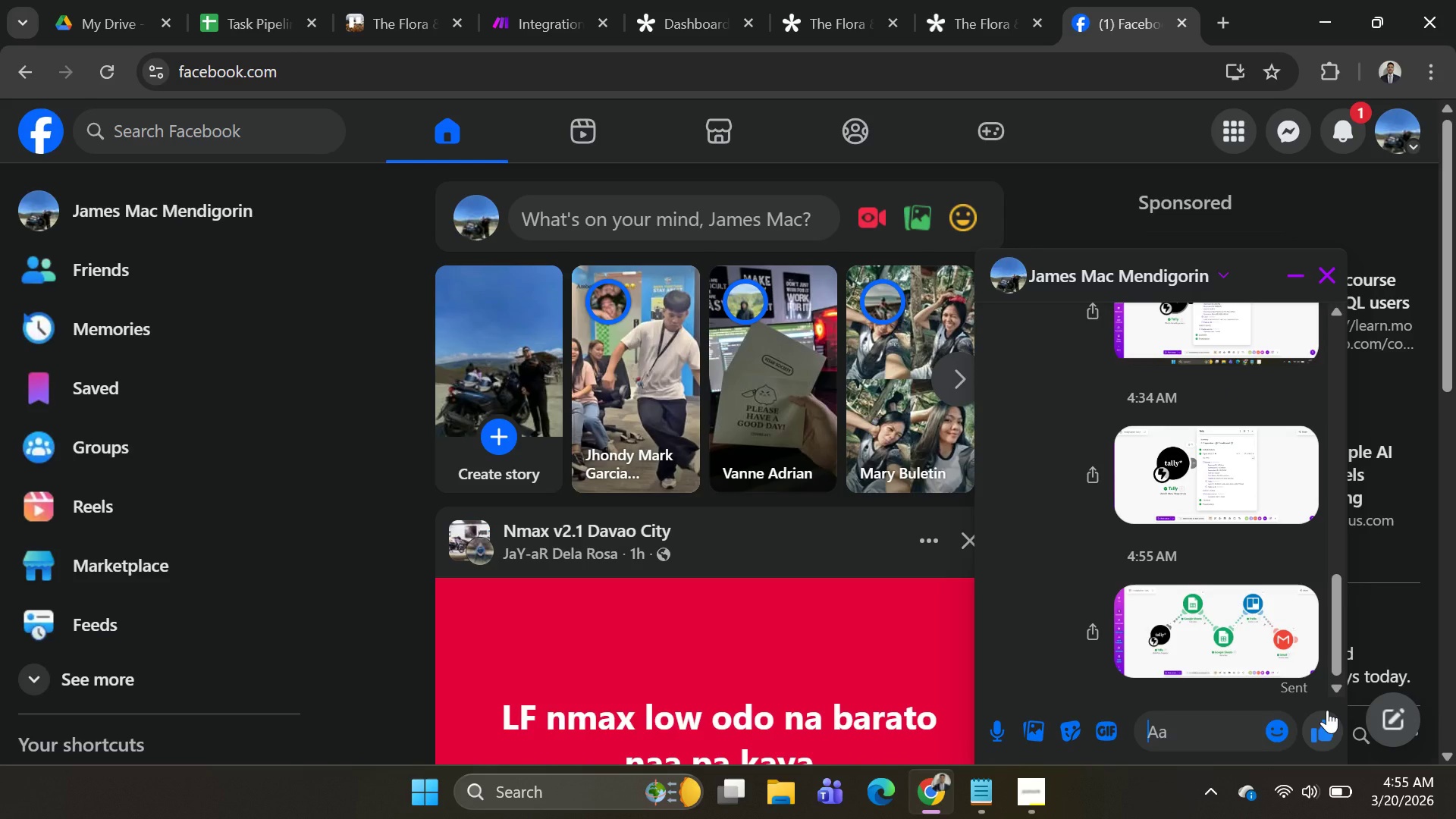 
key(Alt+AltLeft)
 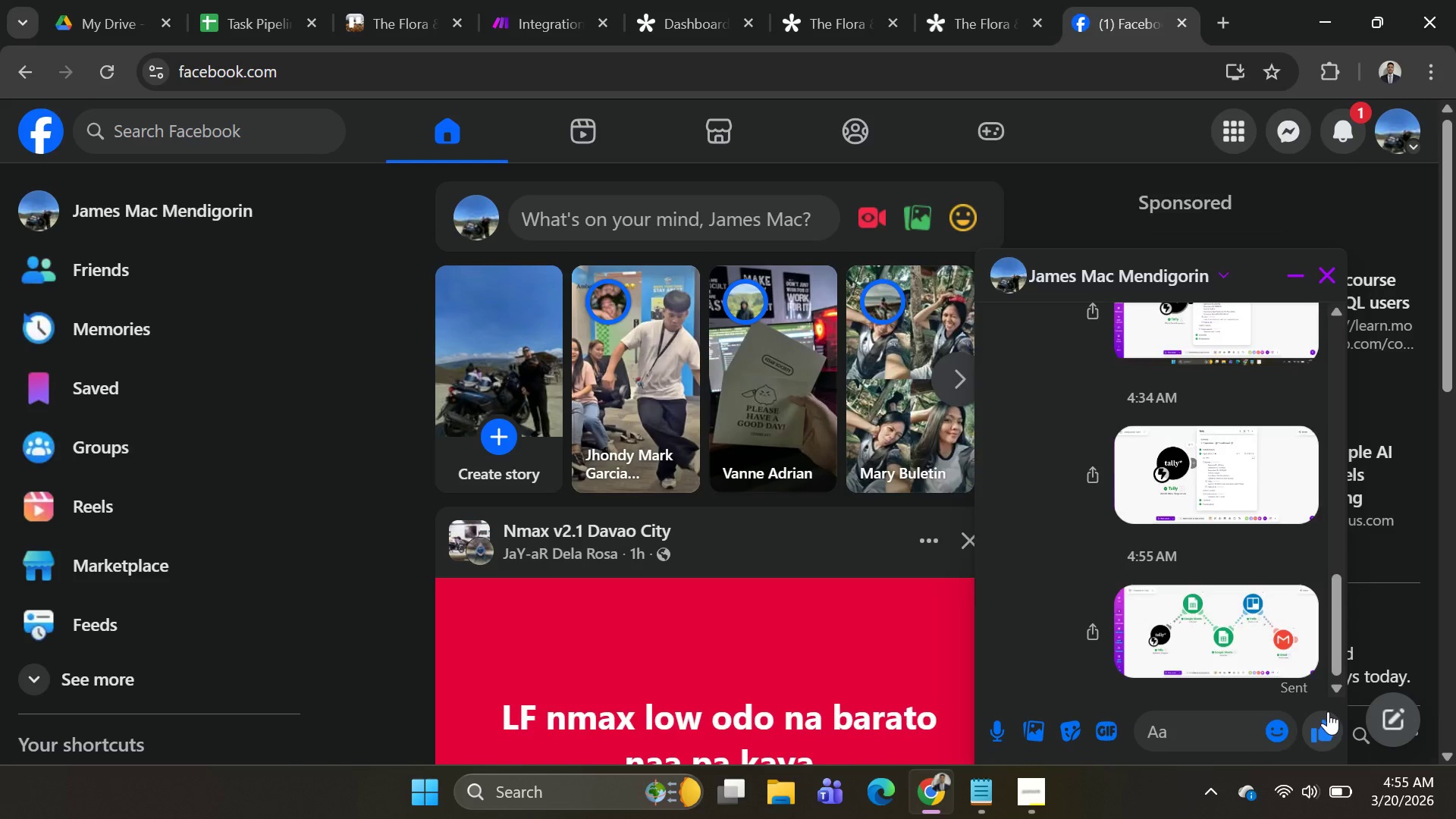 
key(Alt+Tab)
 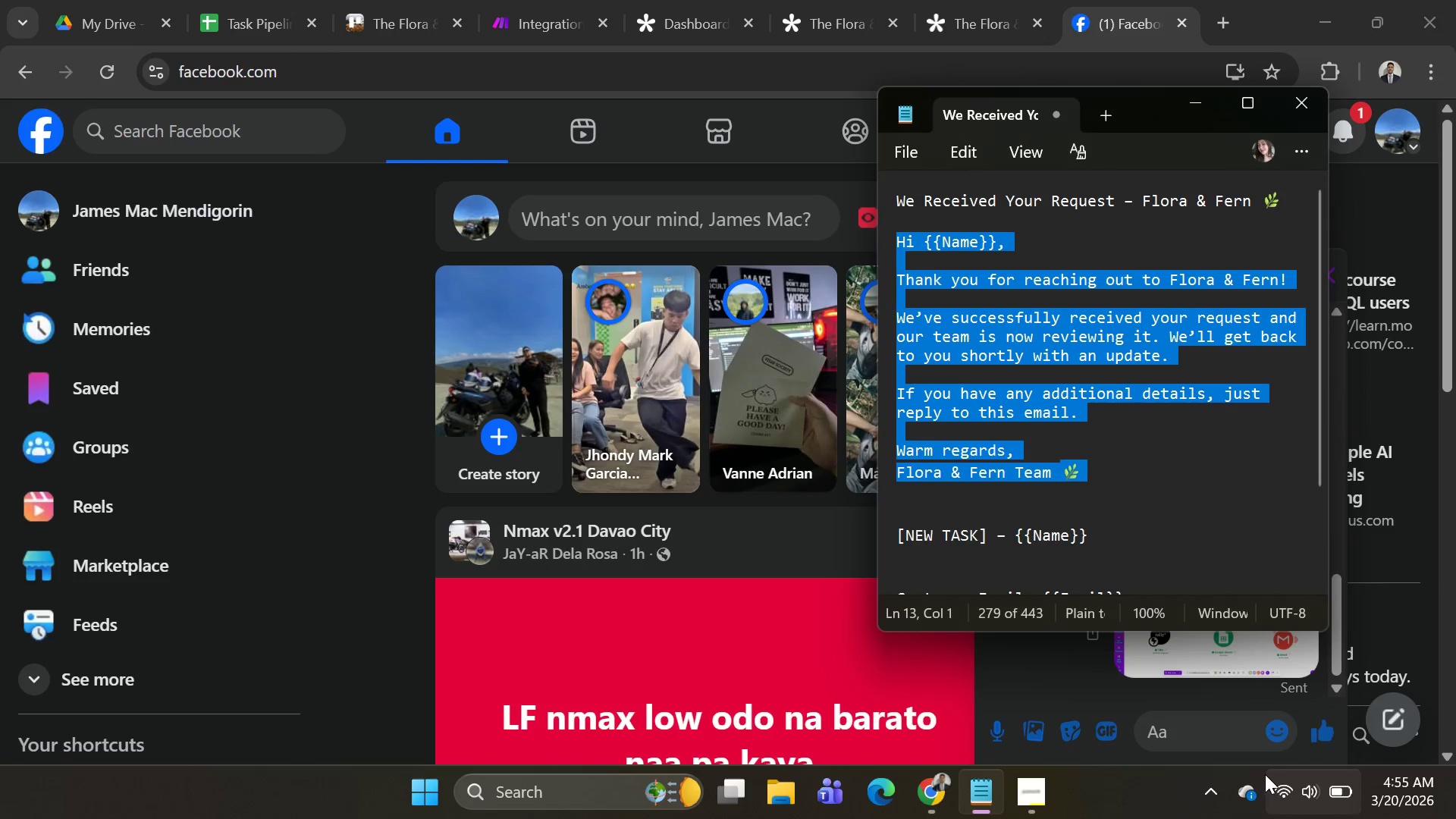 
key(Alt+AltLeft)
 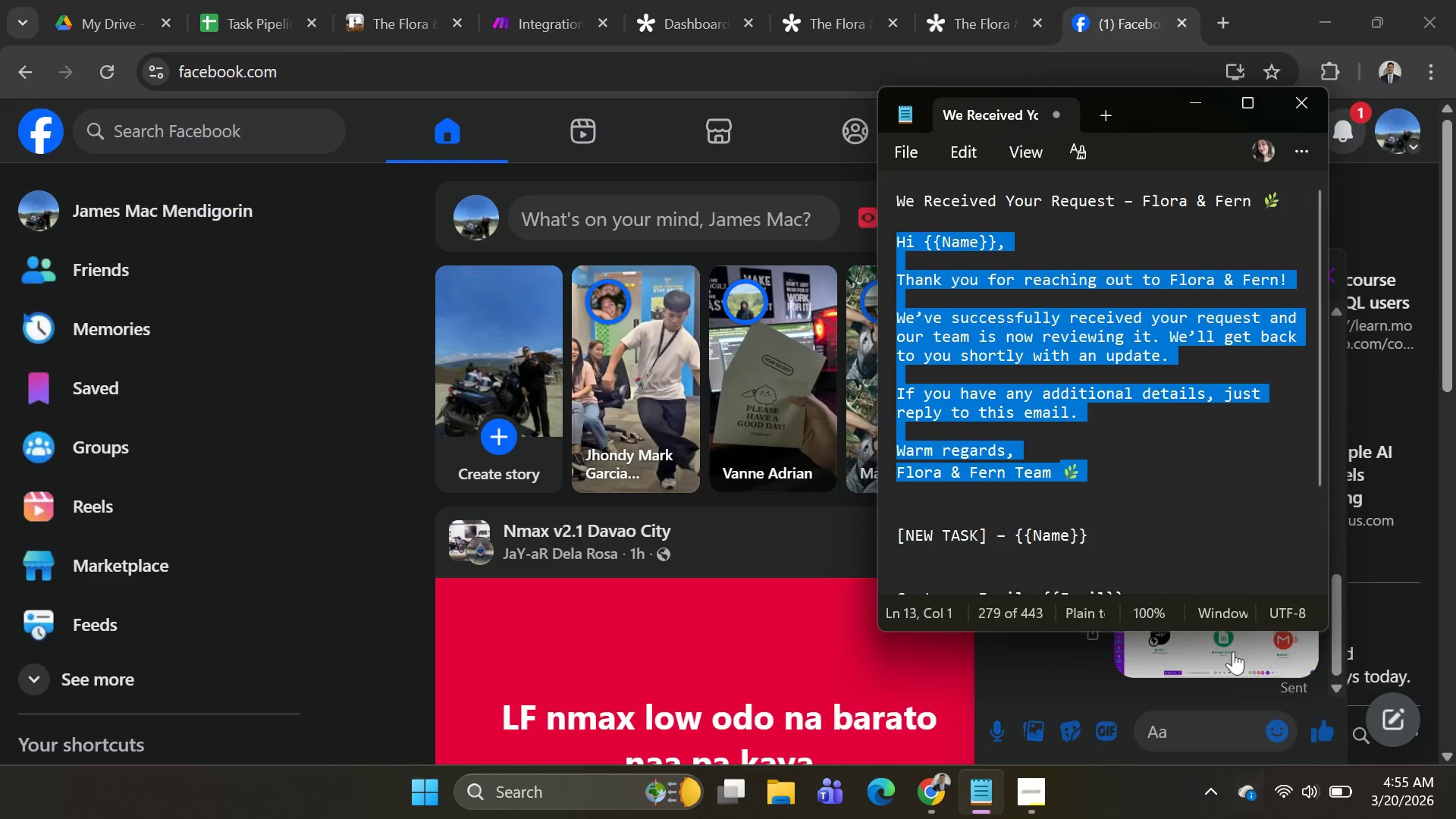 
key(Alt+Tab)
 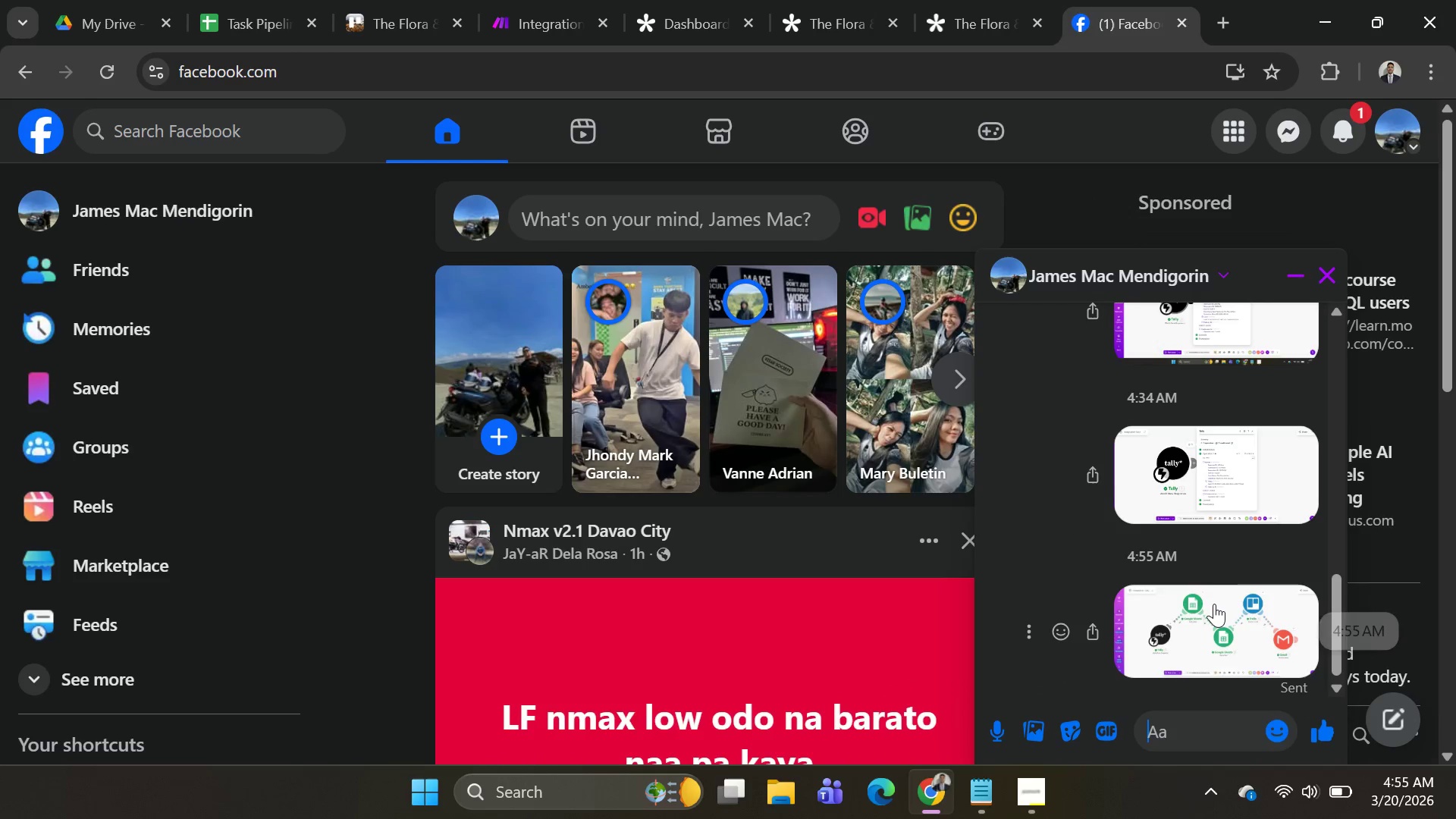 
key(Alt+AltLeft)
 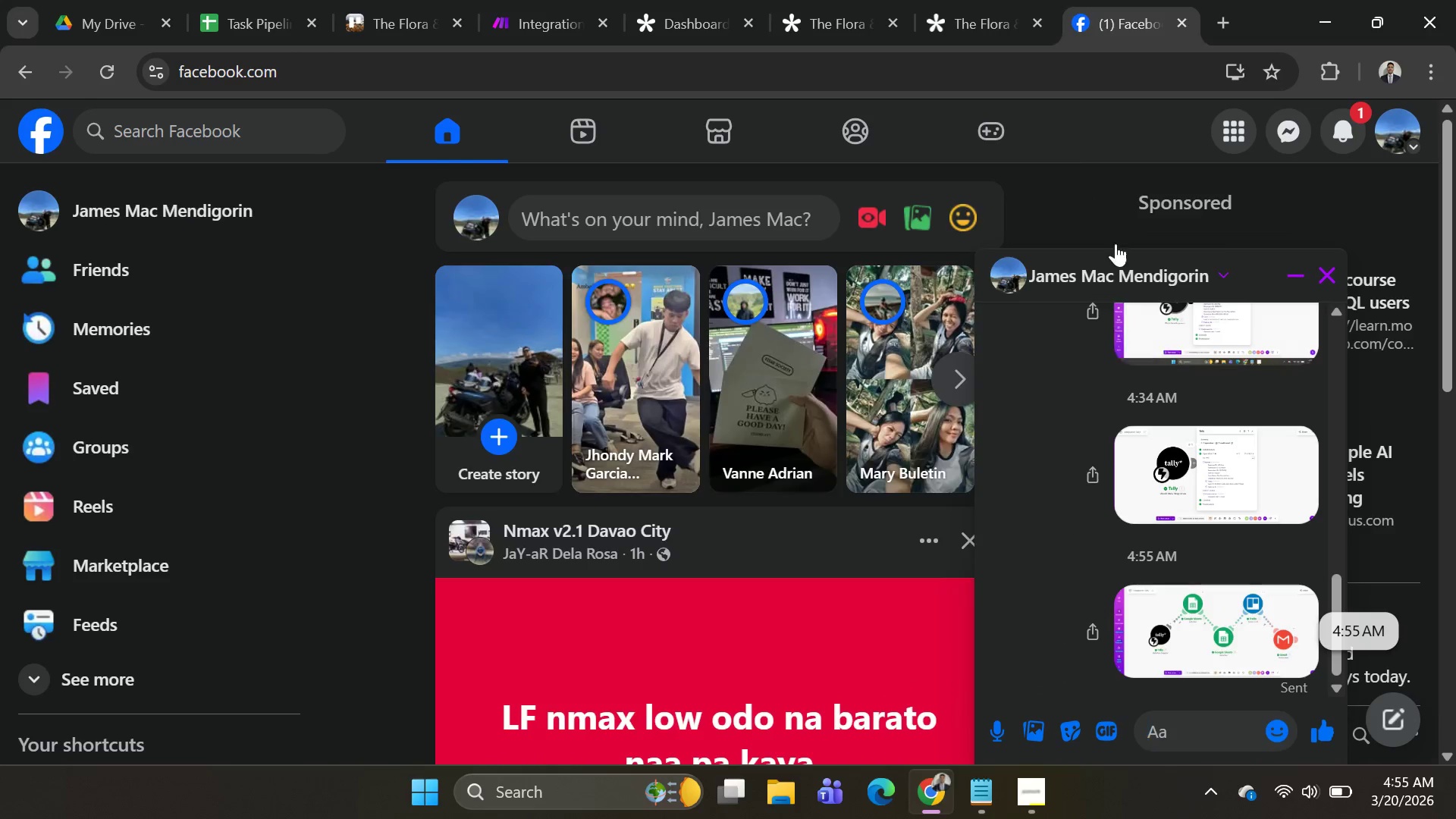 
key(Alt+Tab)
 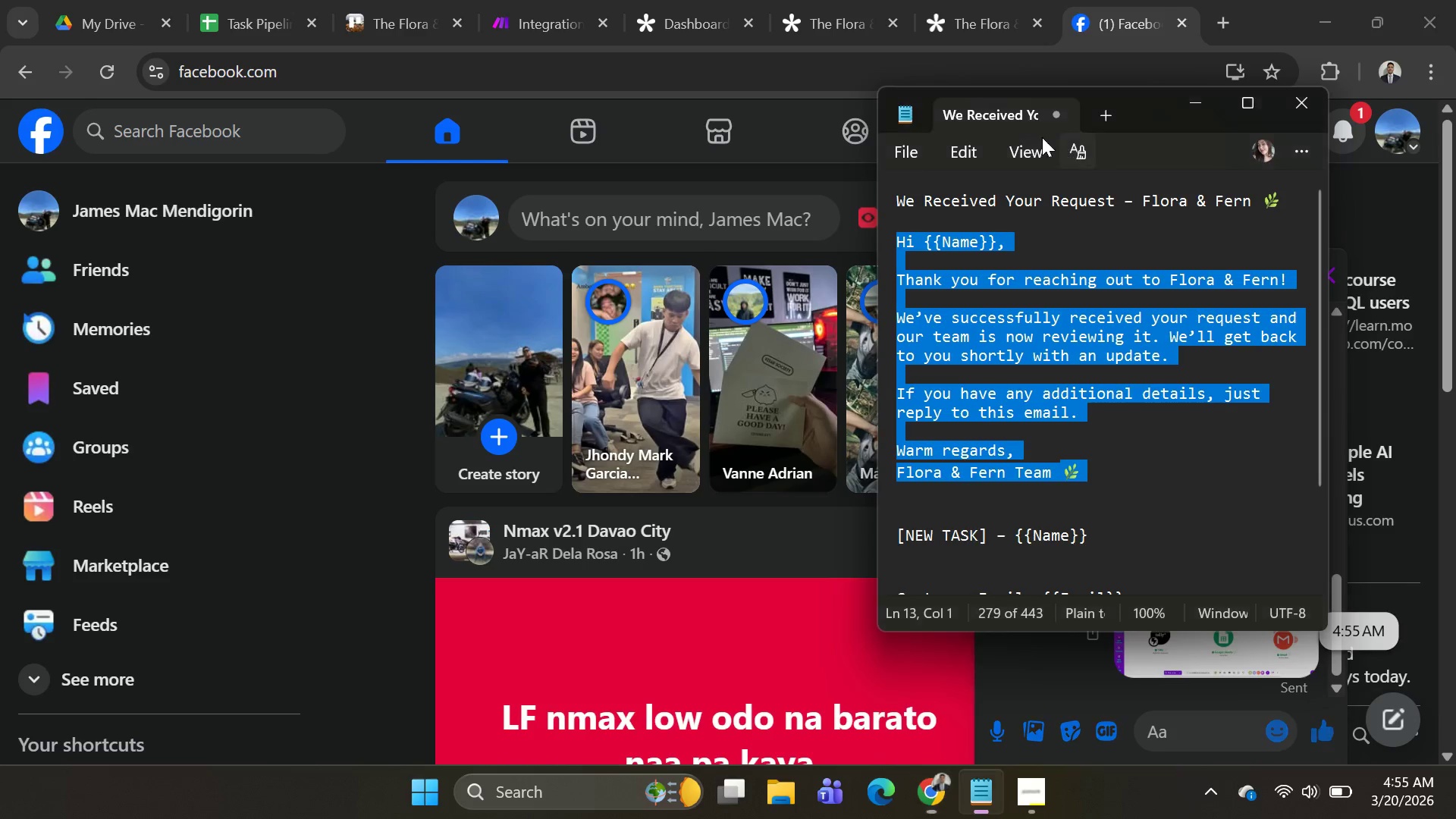 
key(Alt+AltLeft)
 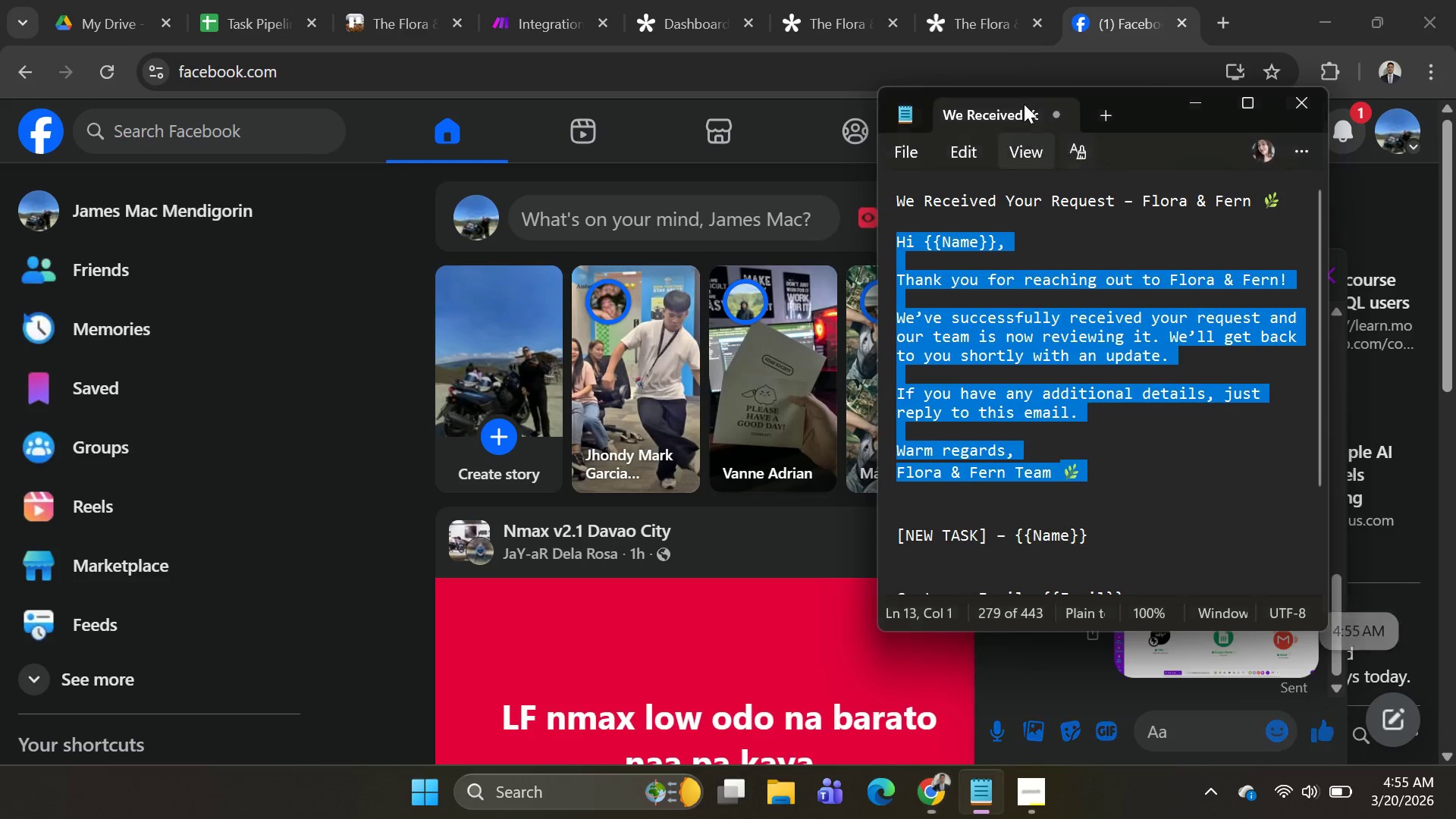 
key(Alt+Tab)
 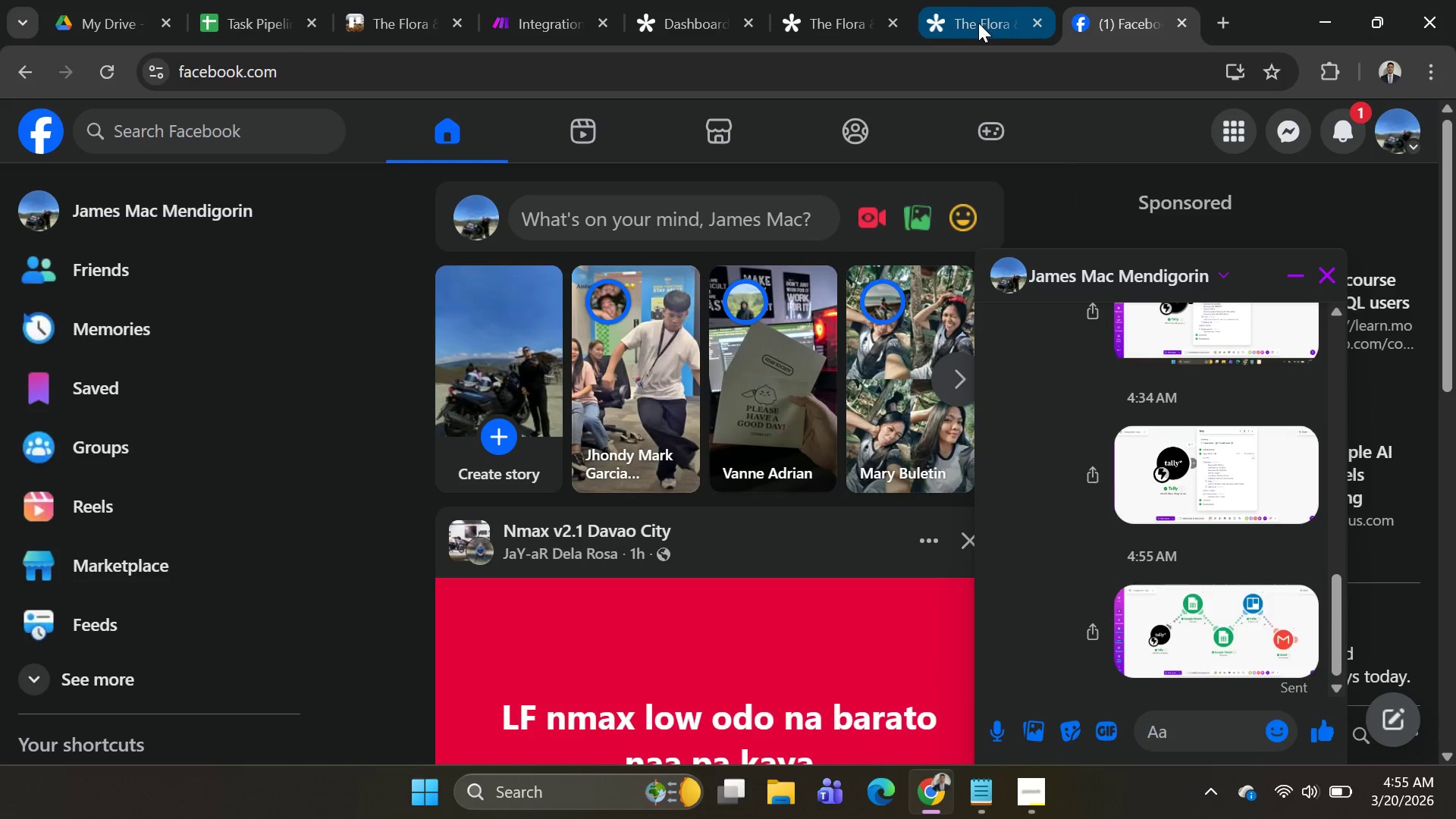 
left_click([978, 23])
 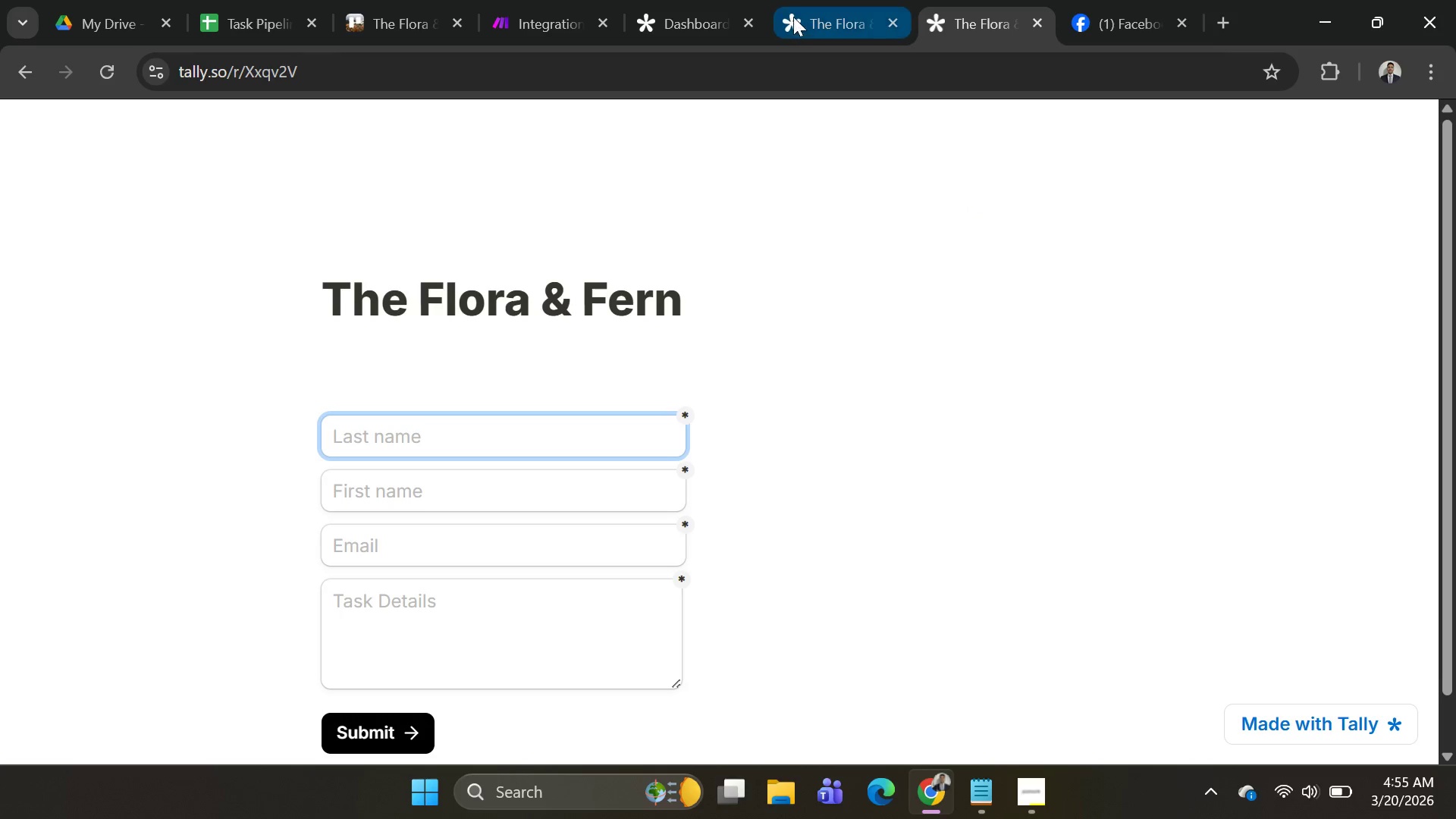 
left_click([804, 11])
 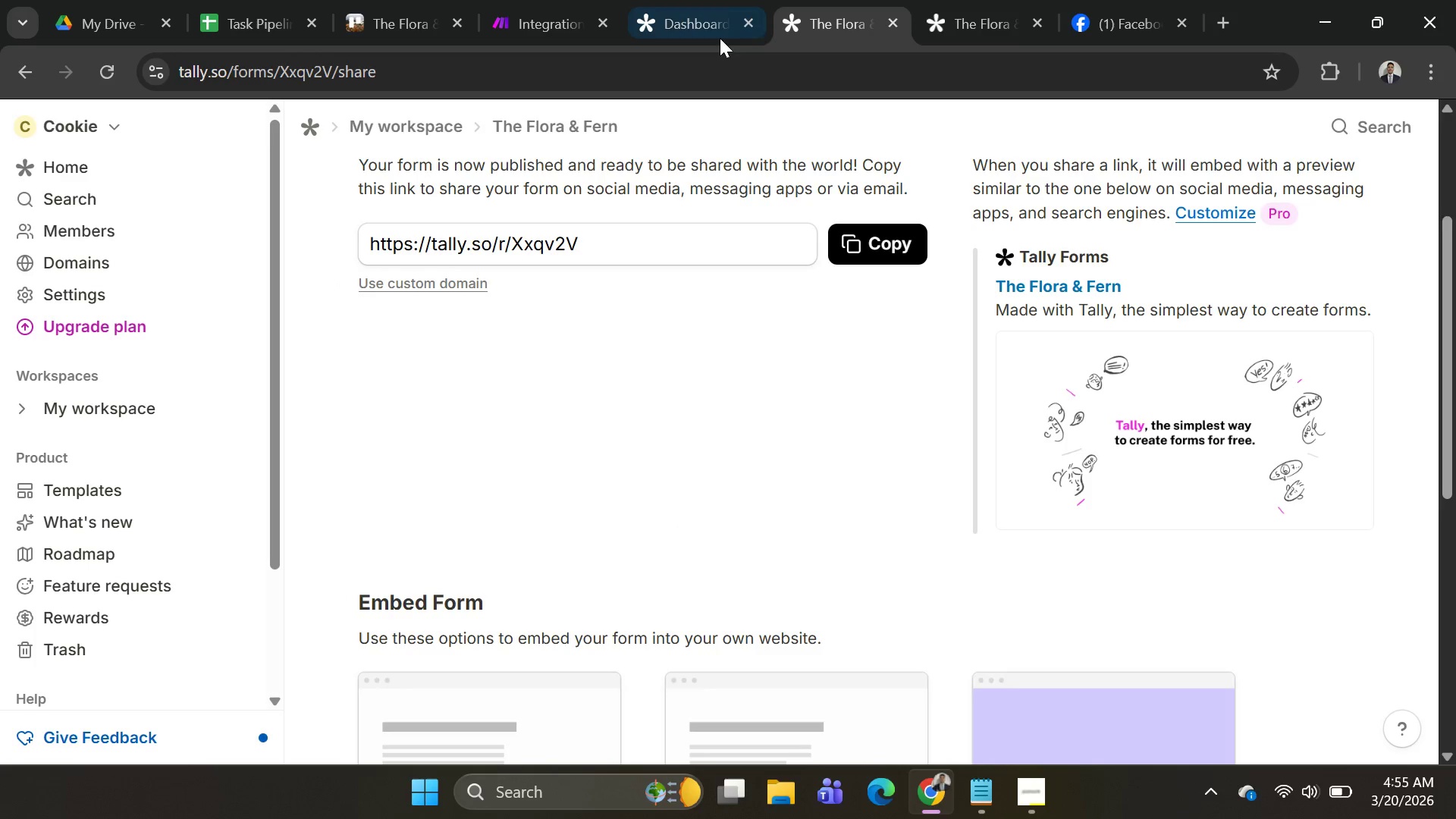 
left_click([682, 19])
 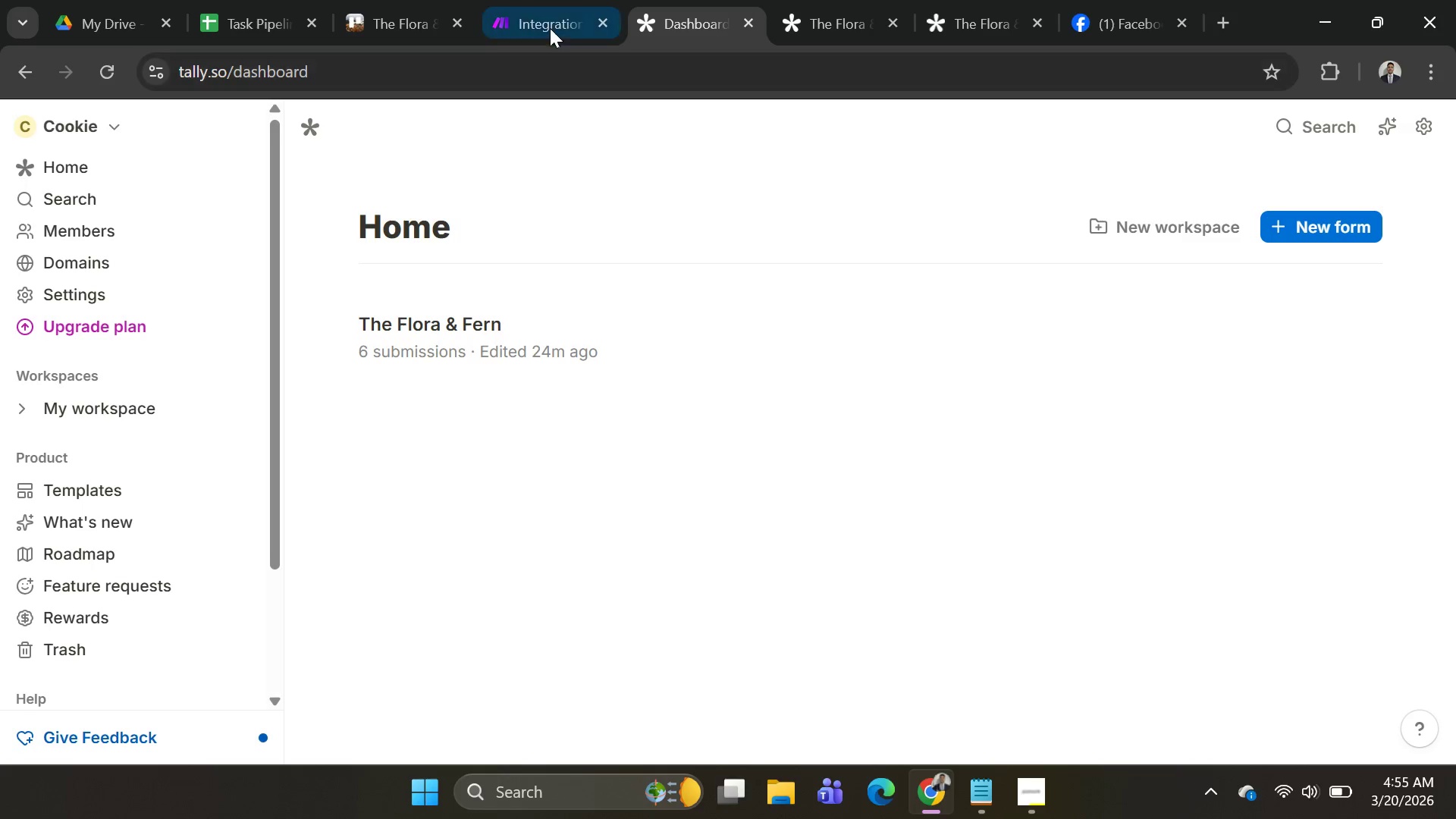 
left_click([542, 21])
 